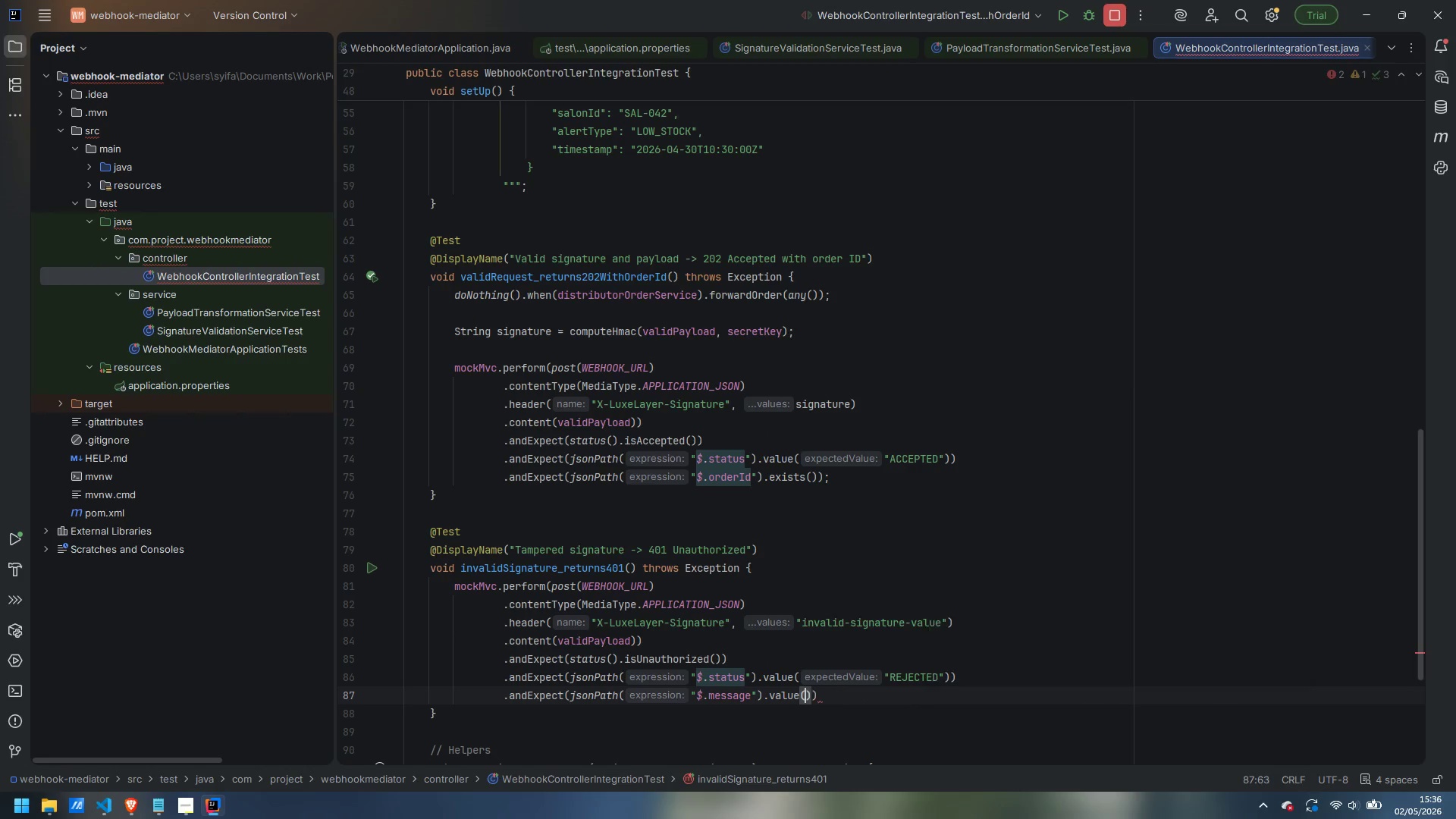 
key(Control+Backspace)
 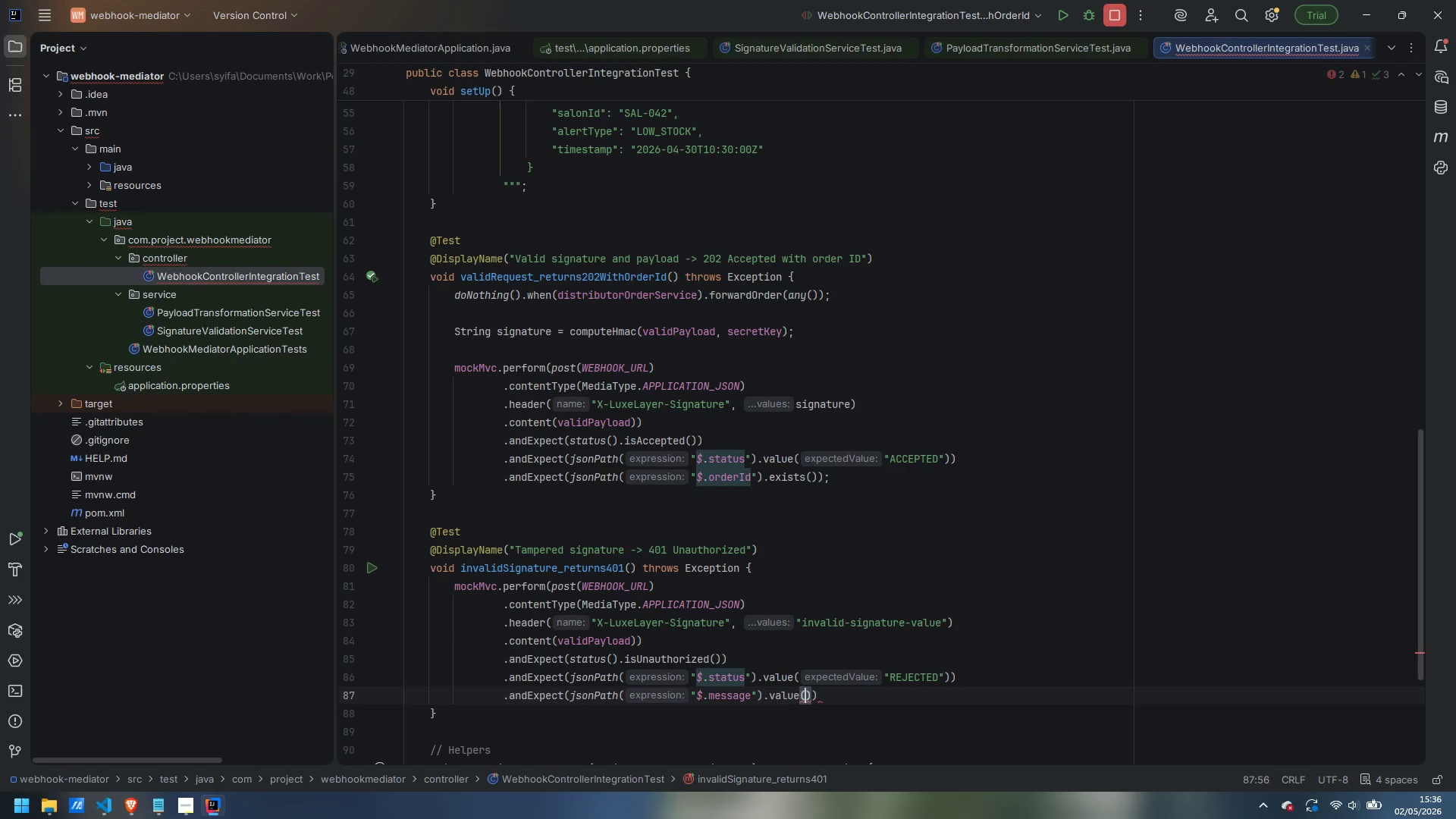 
type(Mat)
 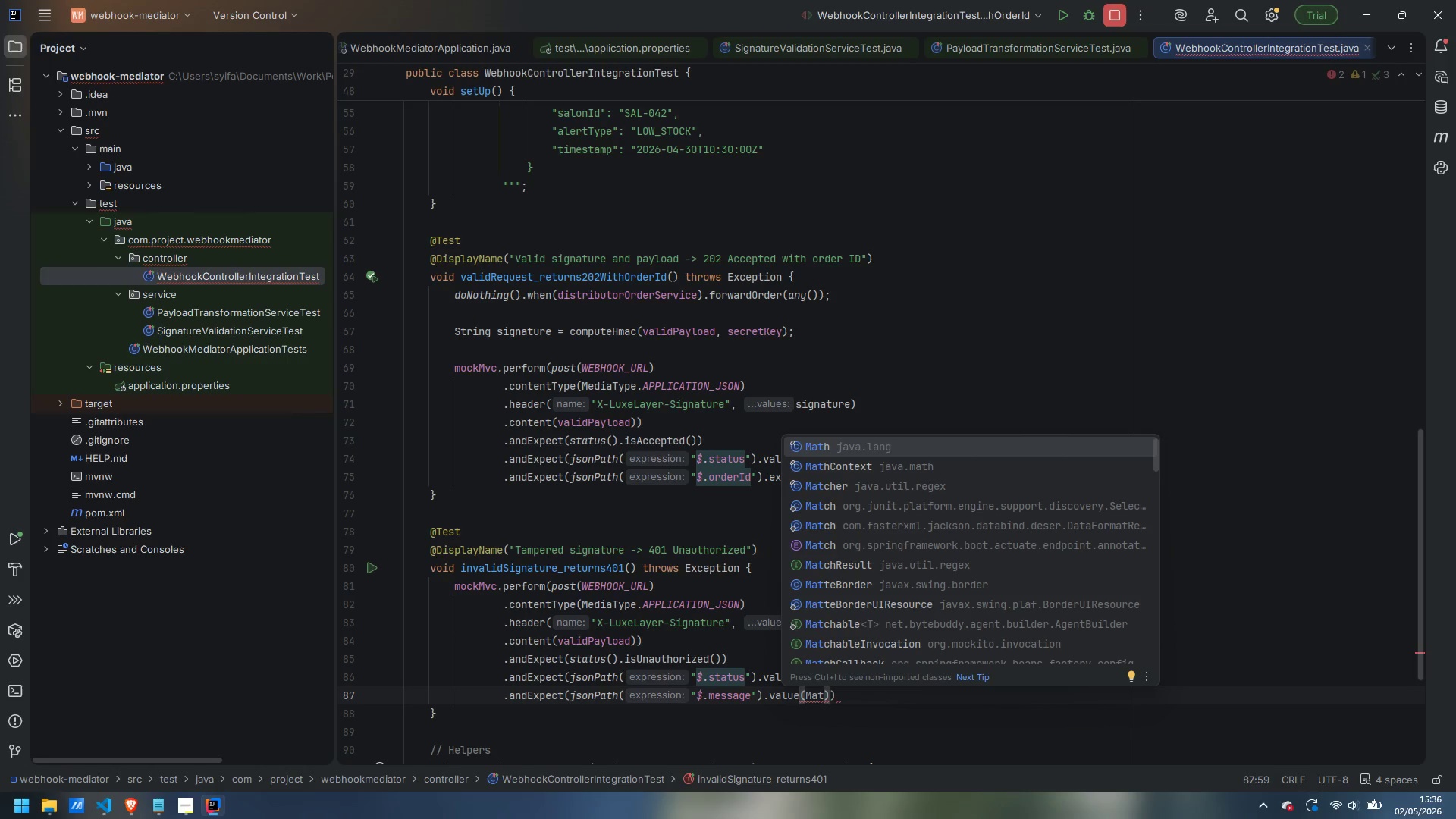 
type(cher)
 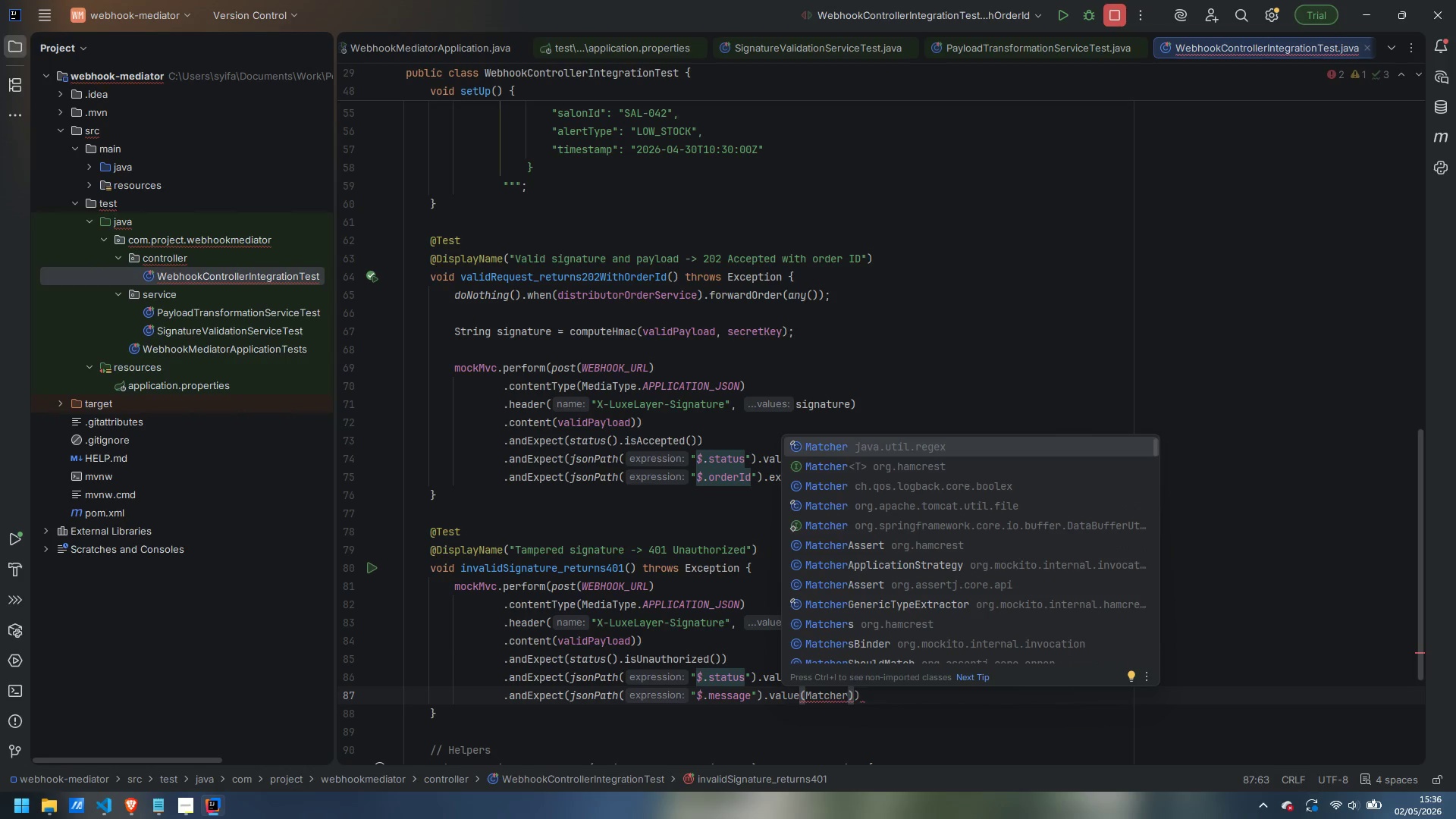 
key(S)
 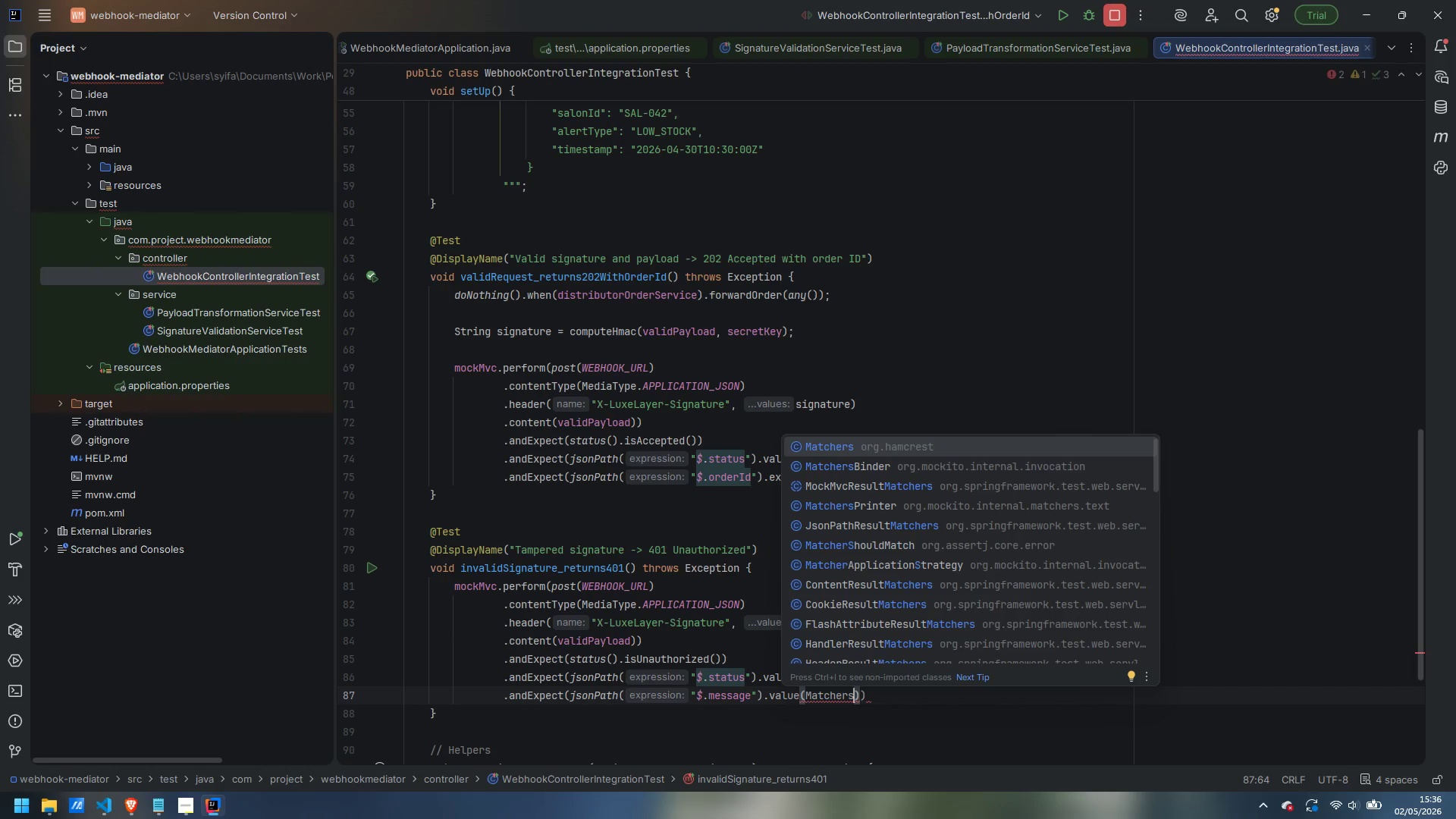 
key(Enter)
 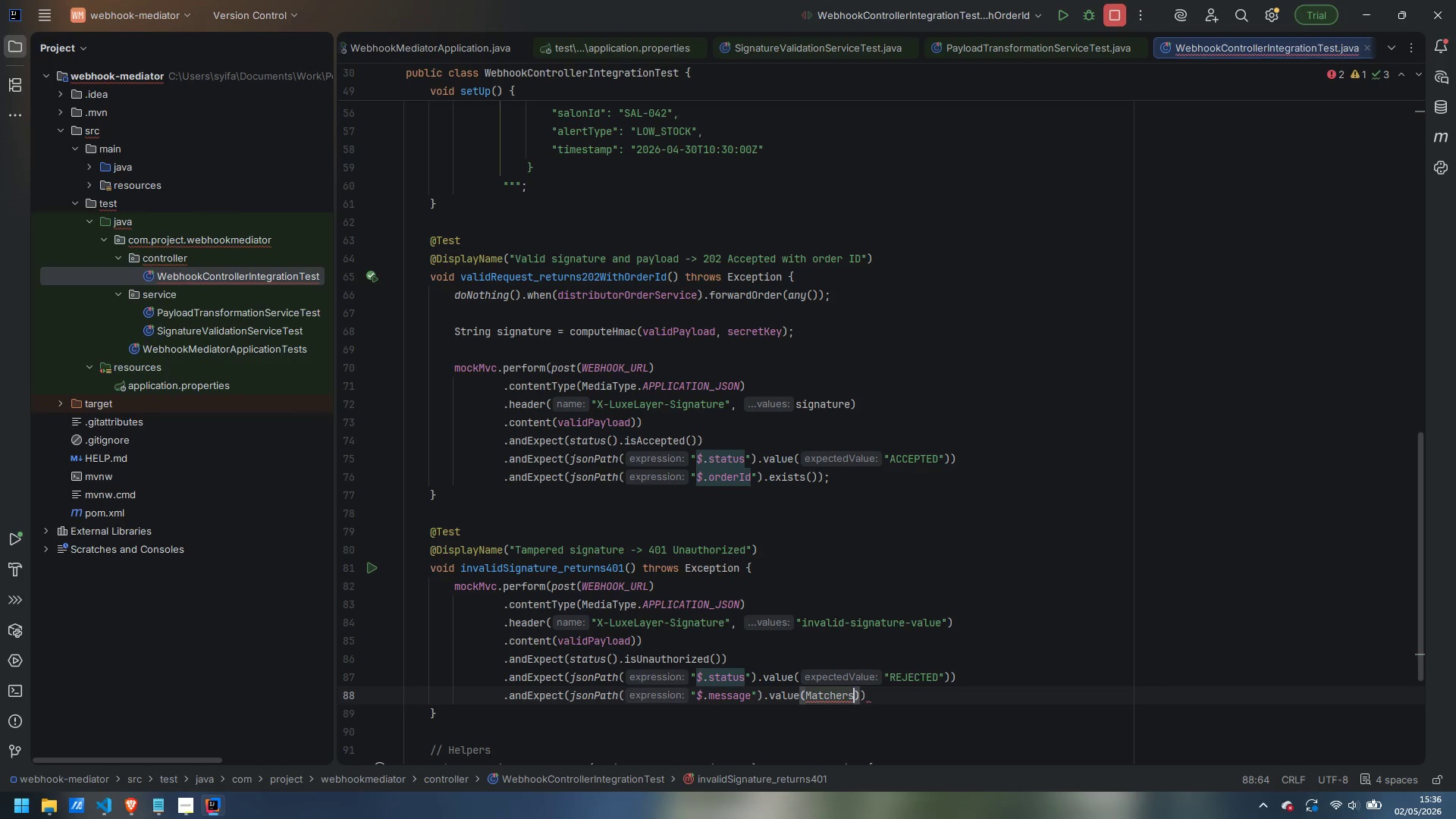 
type(.containsString("Missing)
 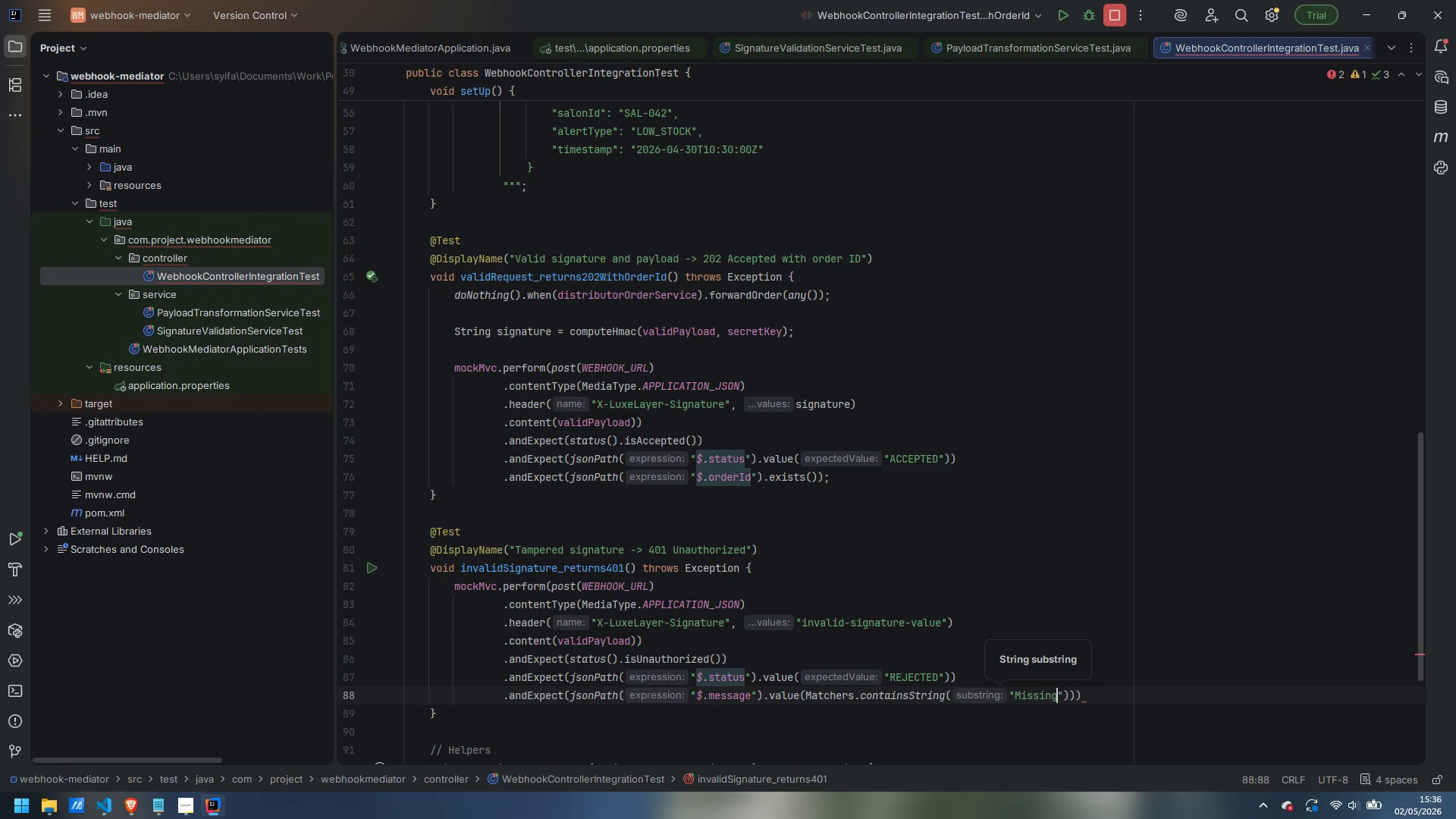 
 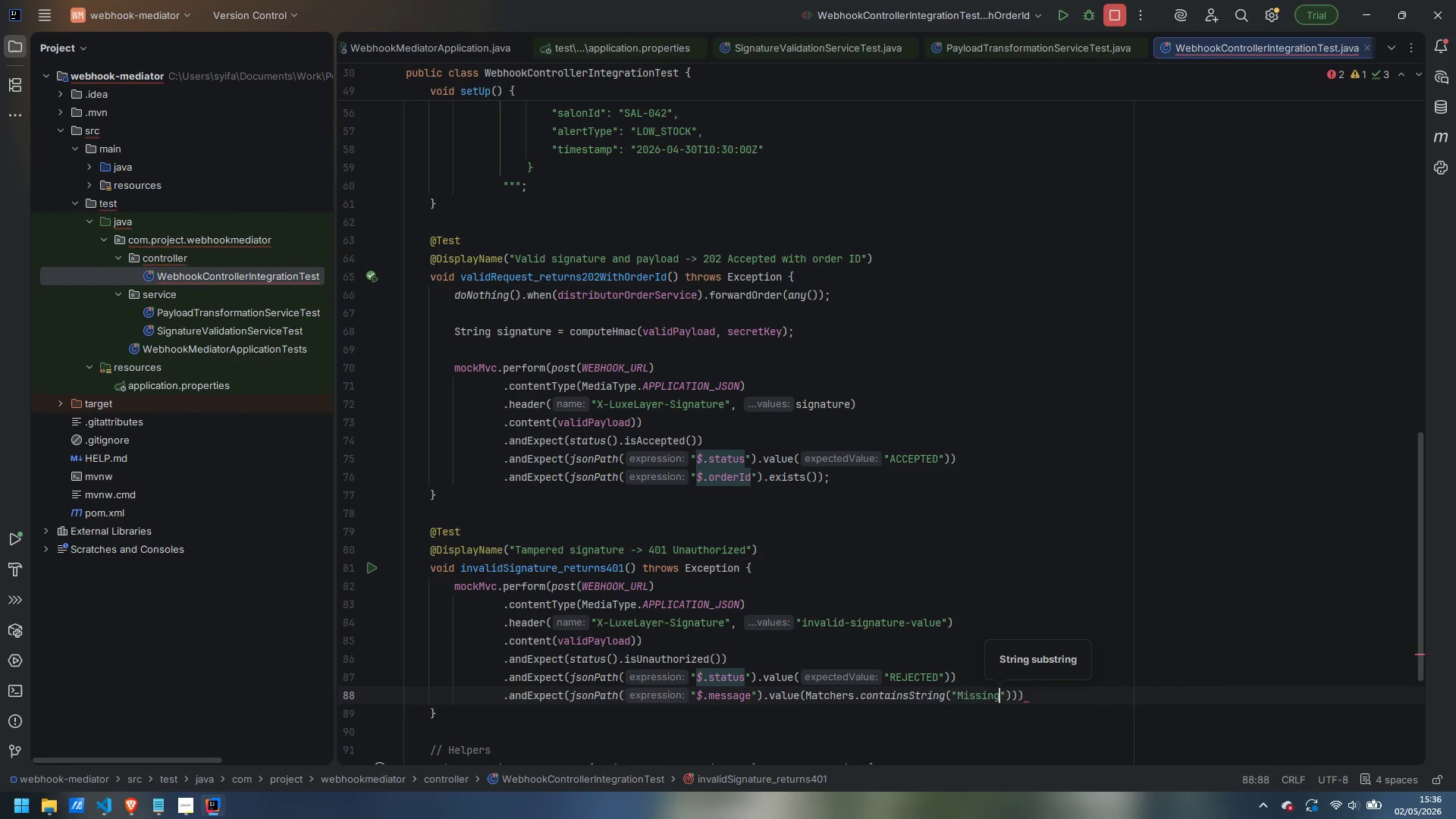 
key(ArrowRight)
 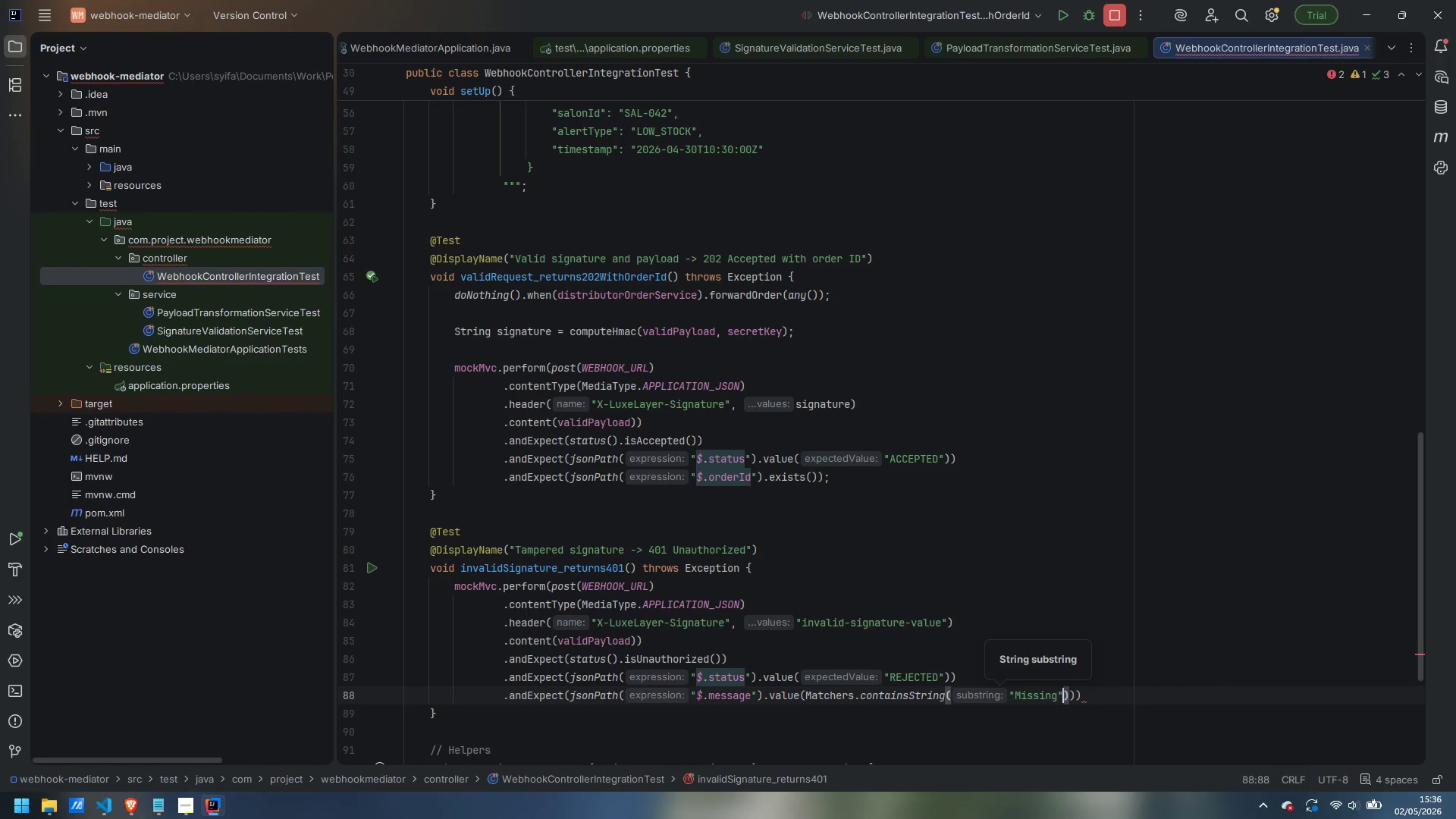 
key(ArrowRight)
 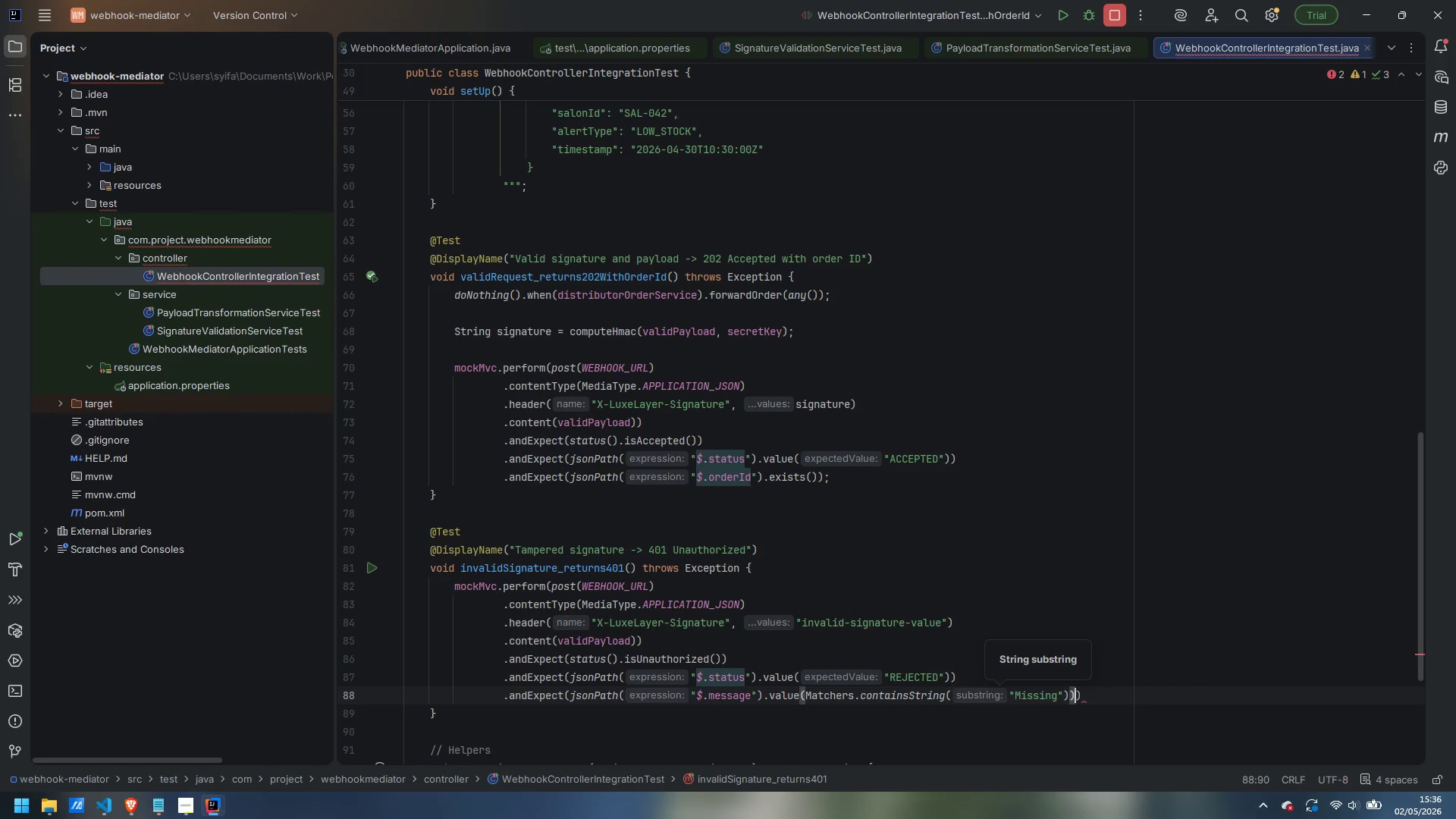 
key(ArrowRight)
 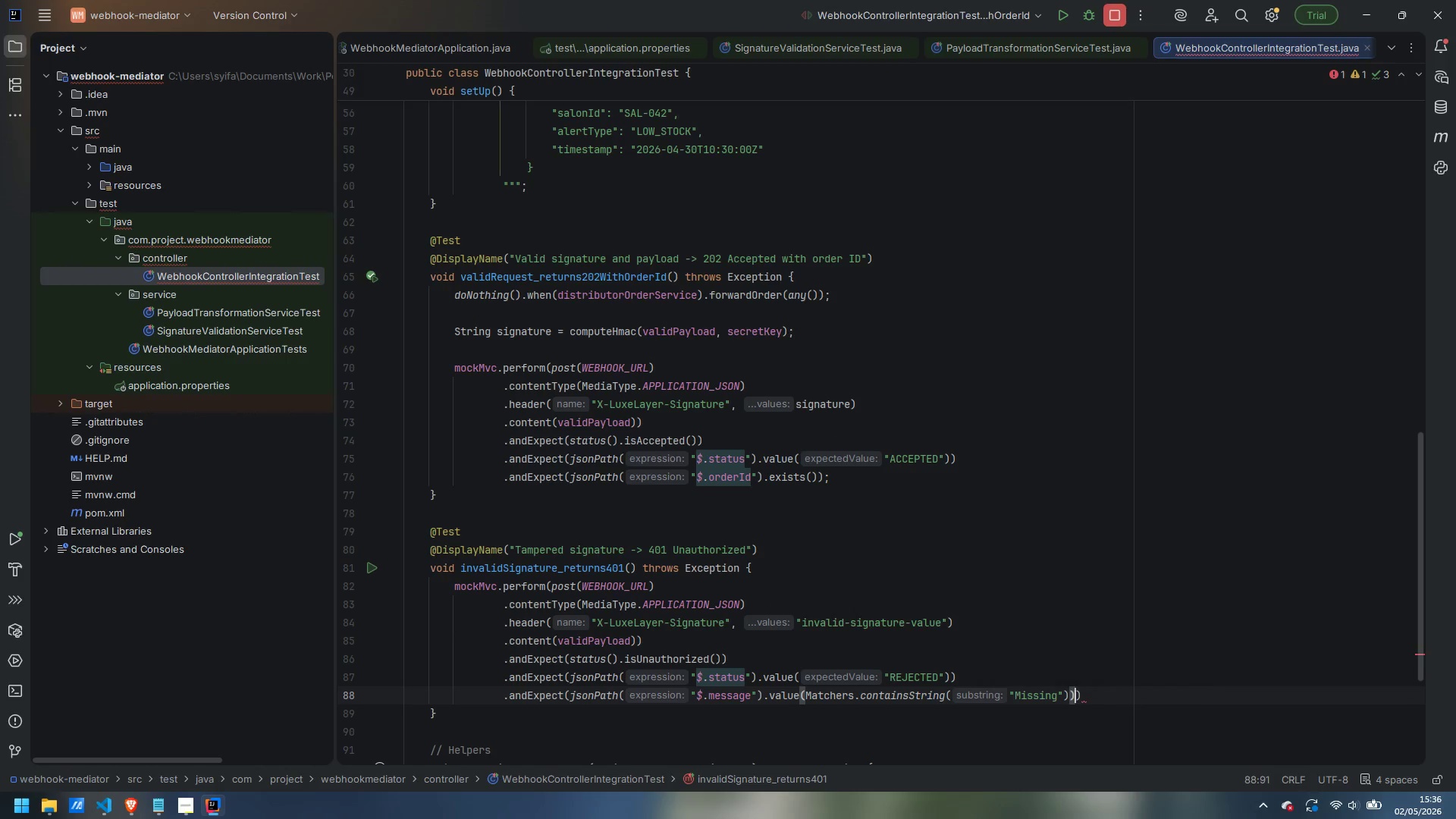 
key(ArrowRight)
 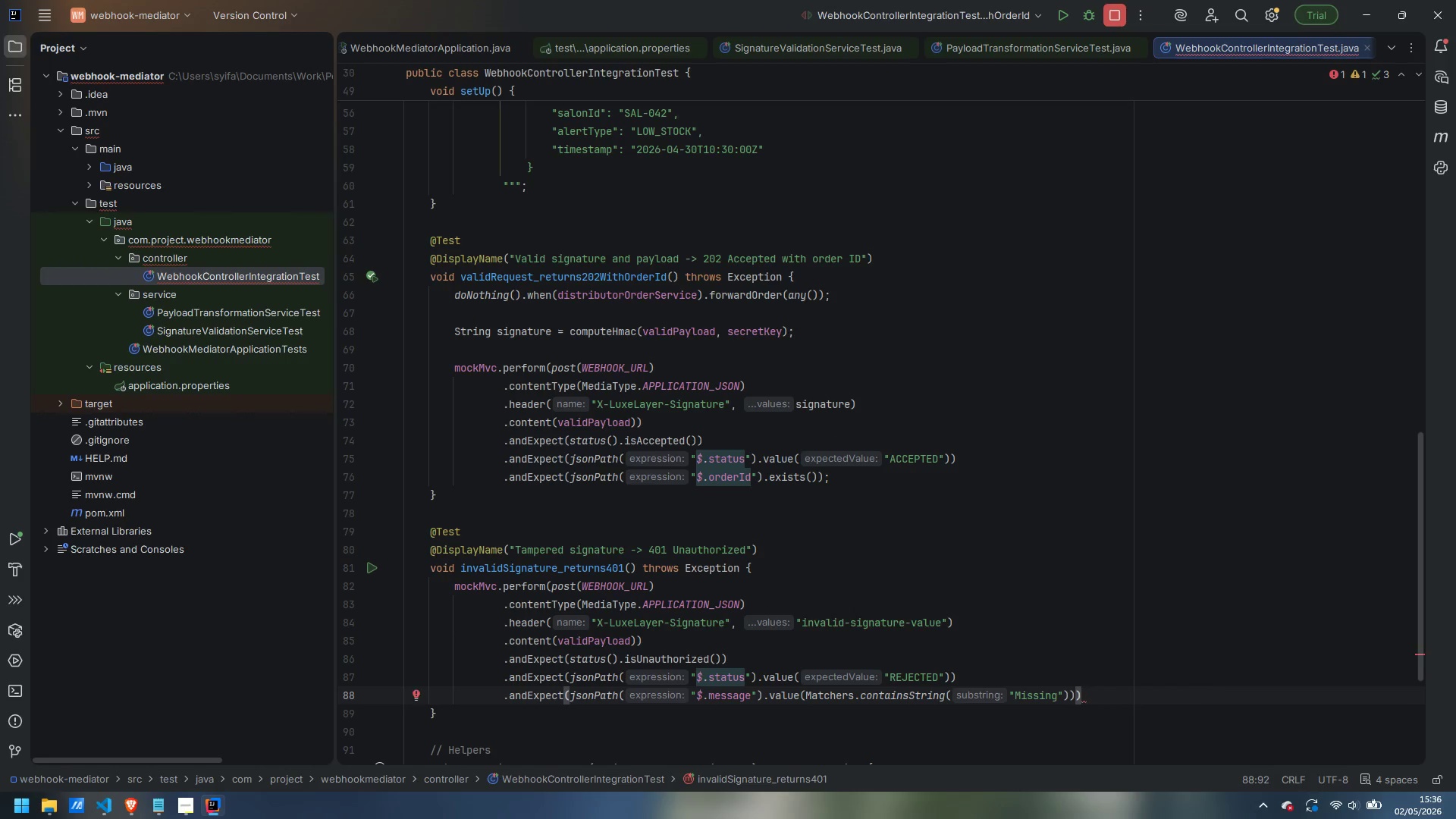 
key(Semicolon)
 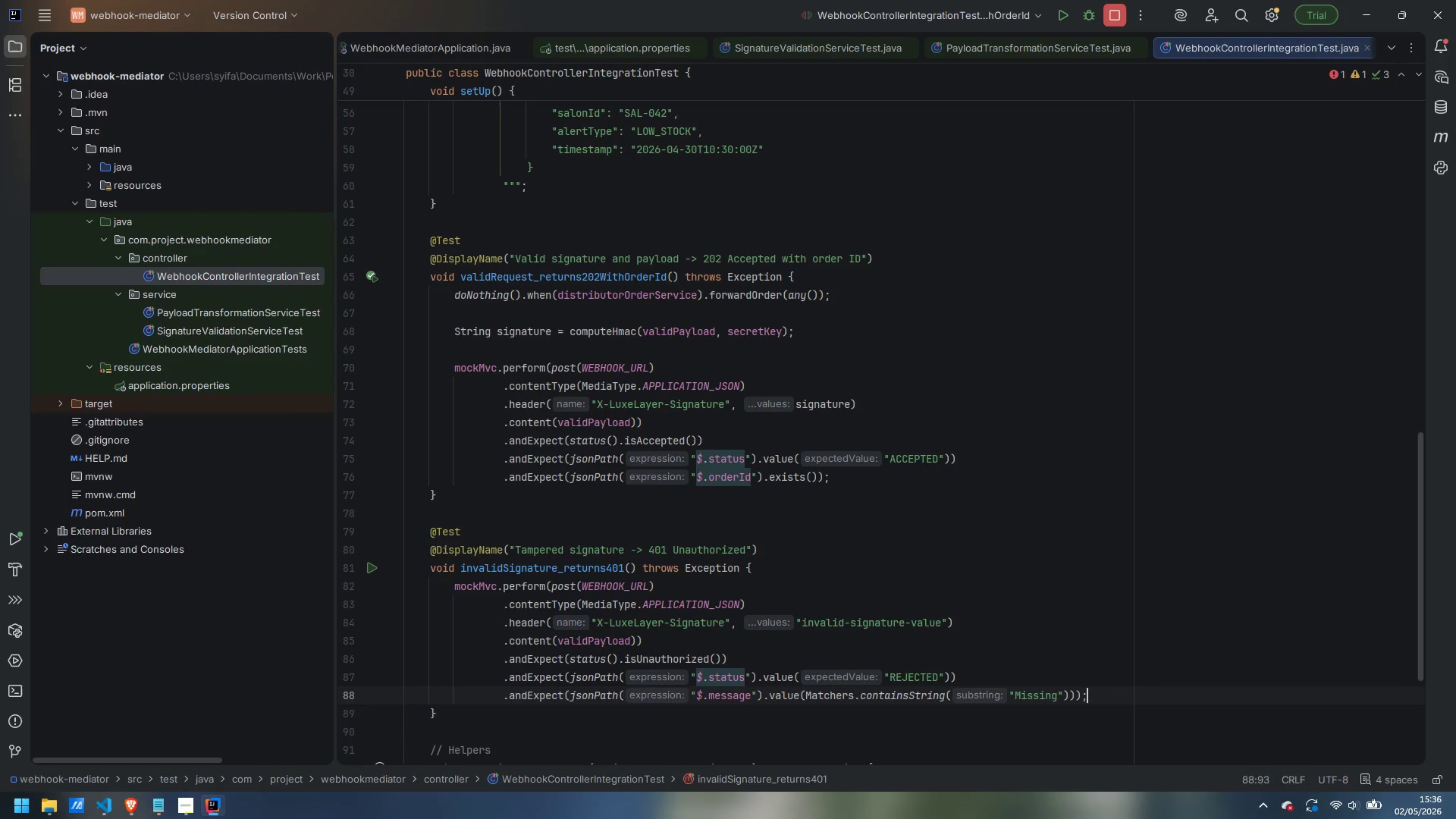 
key(ArrowDown)
 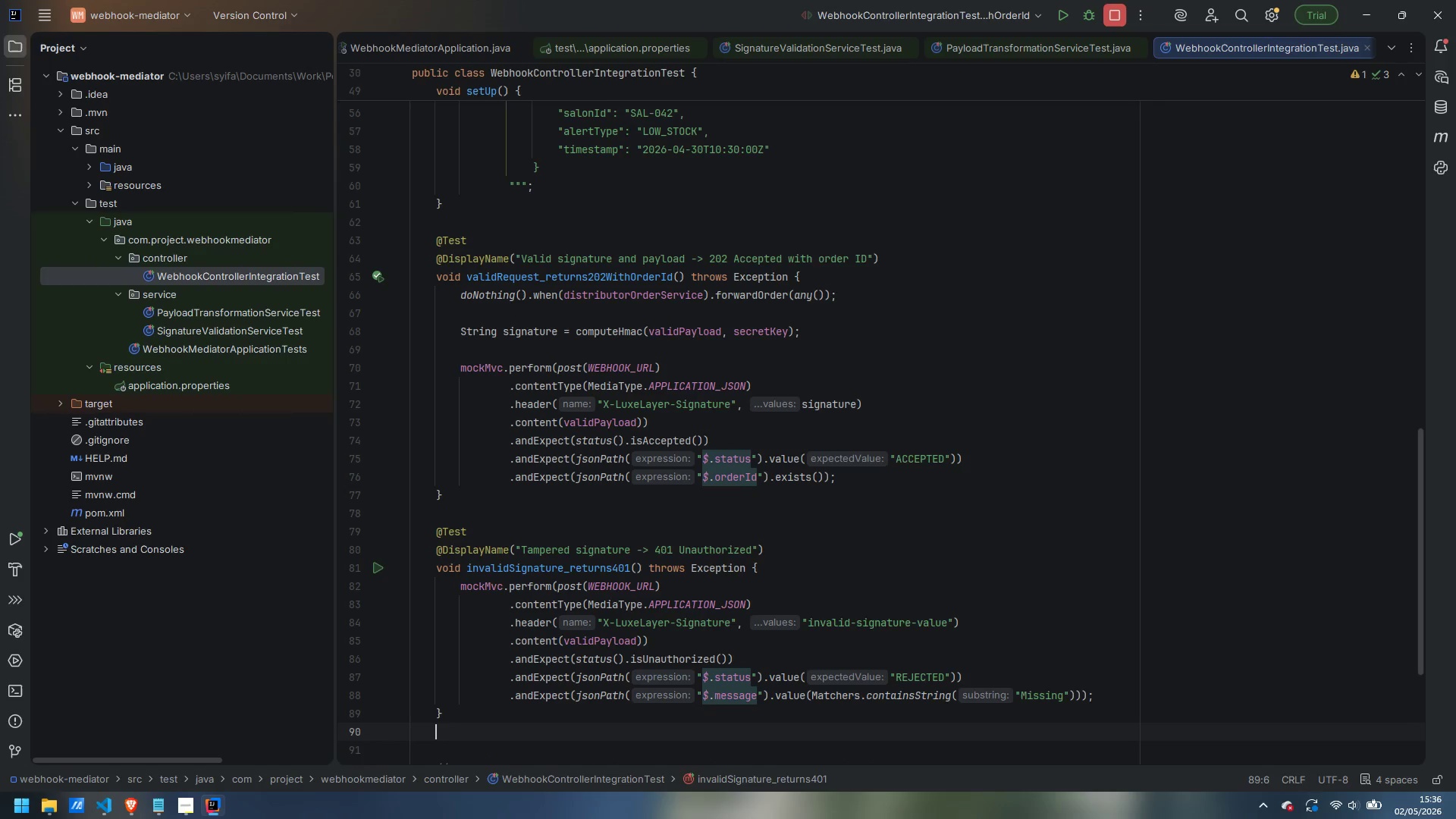 
key(Enter)
 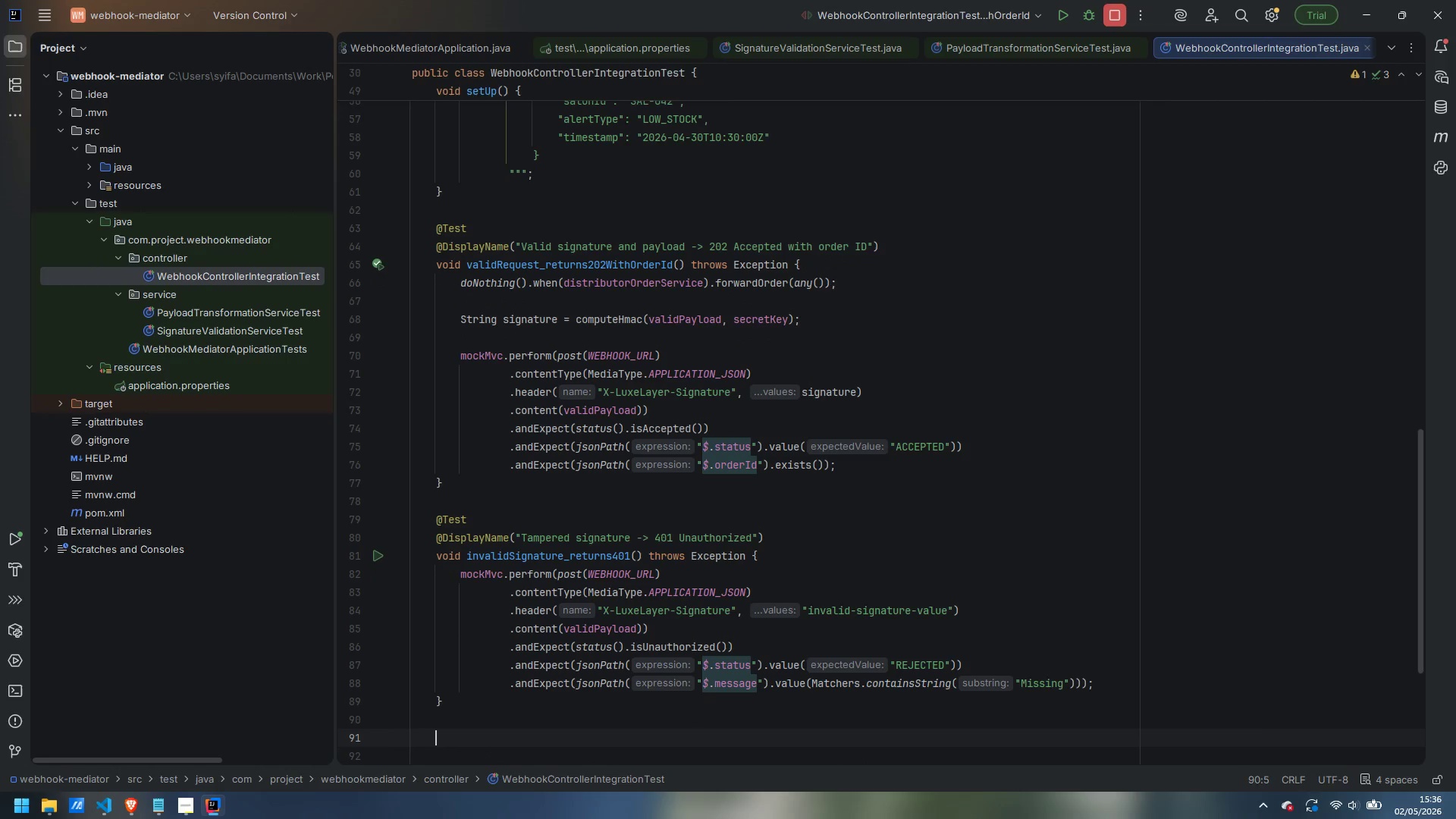 
key(Enter)
 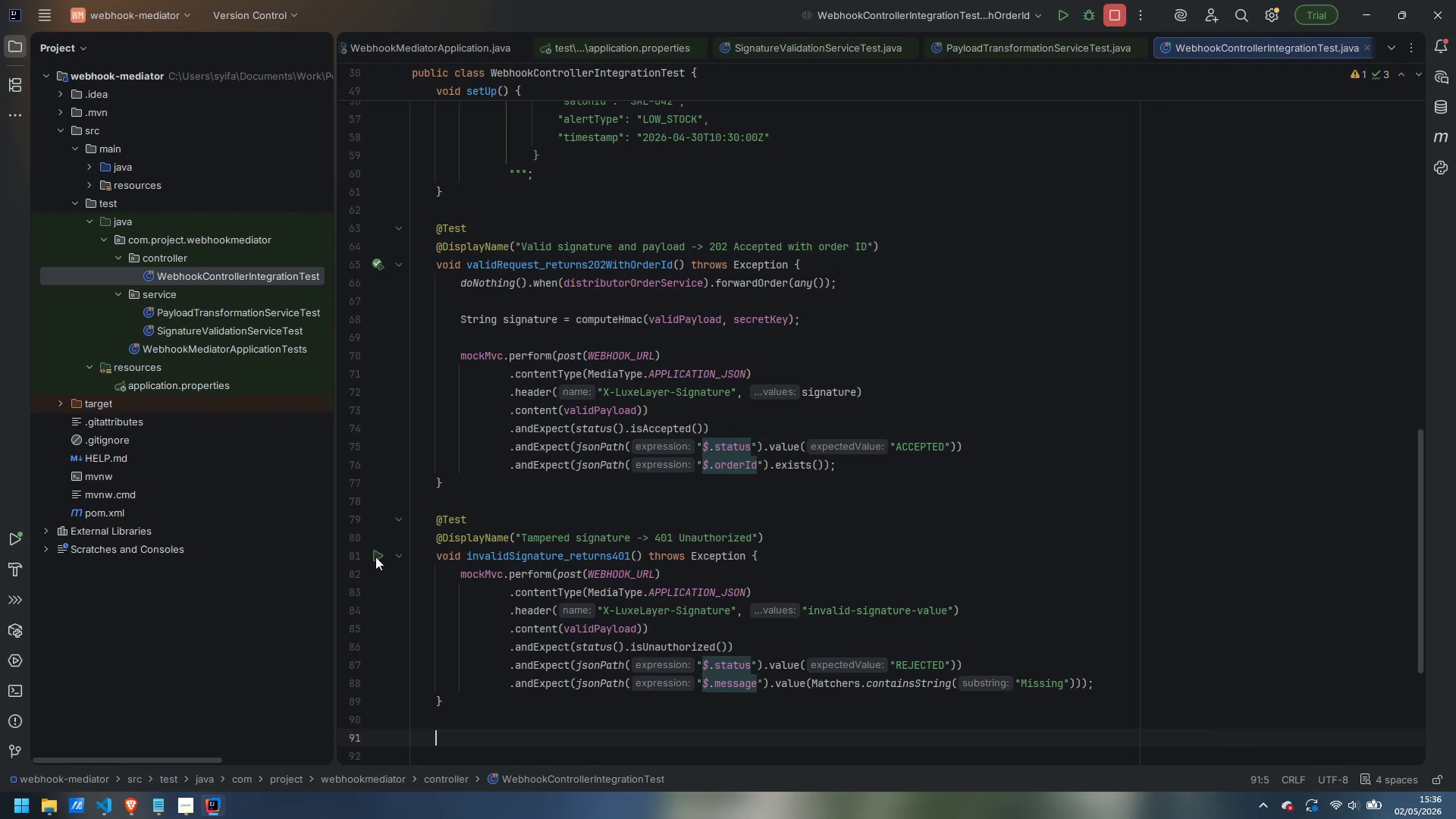 
double_click([399, 560])
 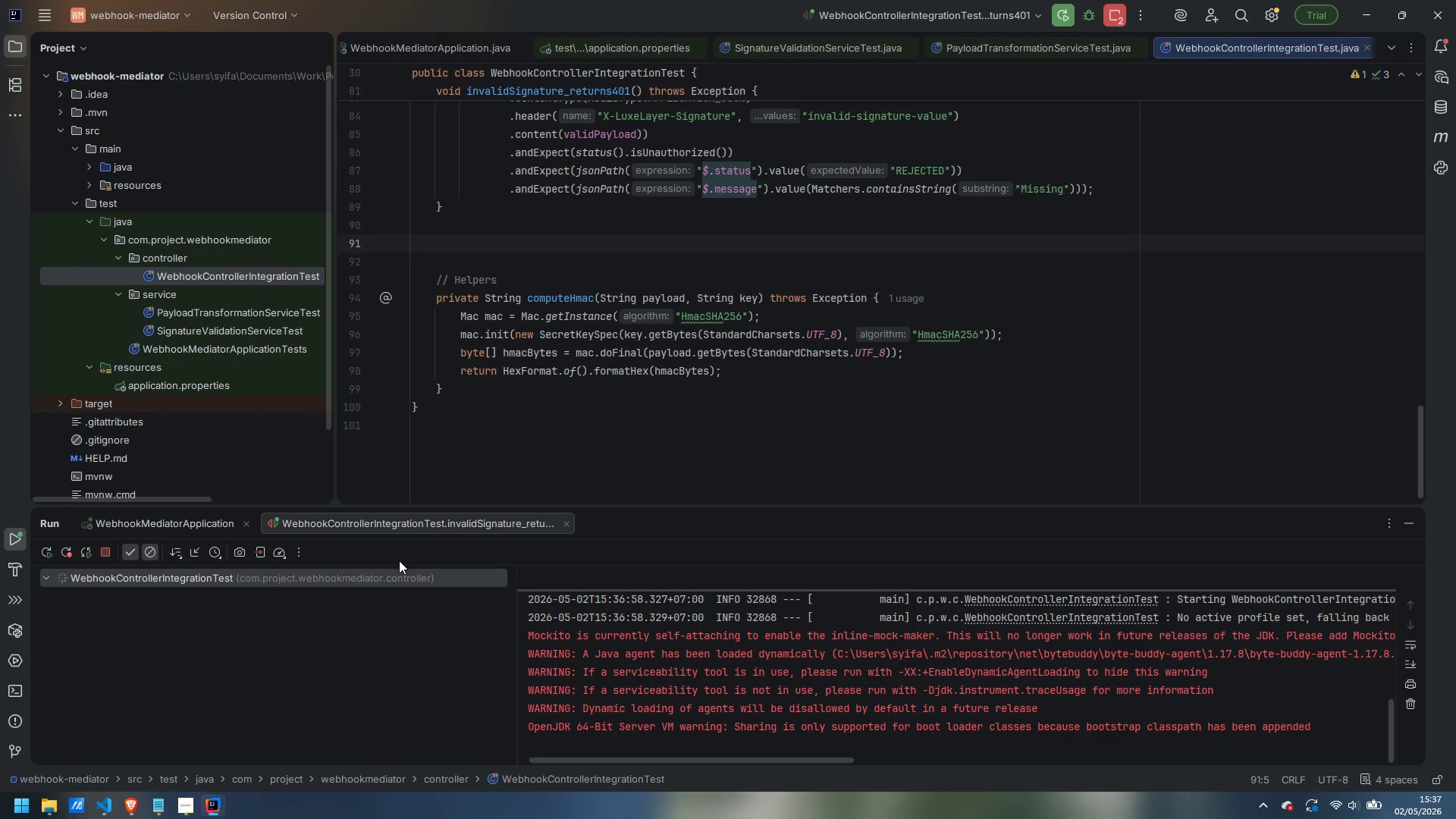 
wait(10.77)
 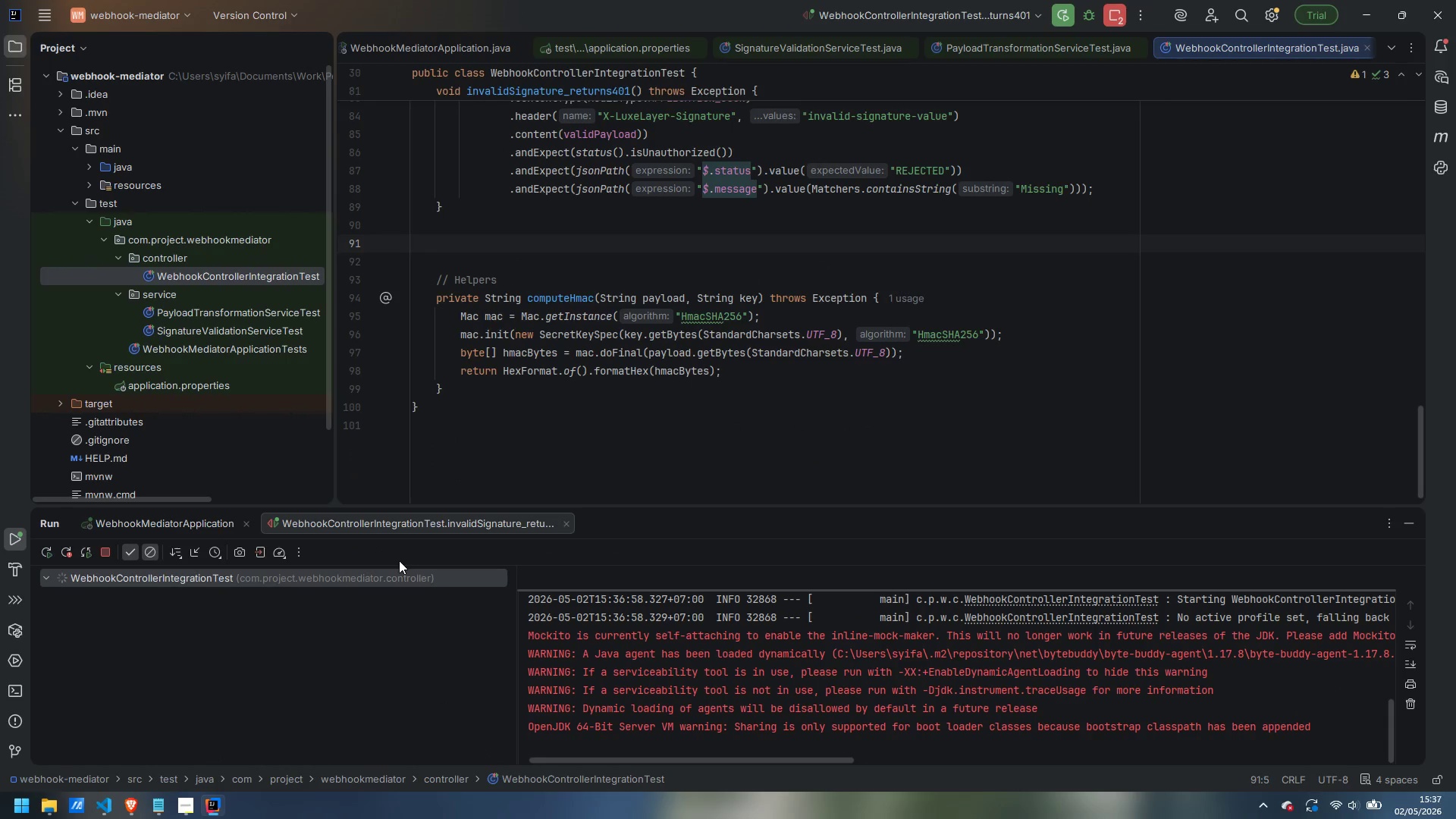 
scroll: coordinate [600, 457], scroll_direction: up, amount: 2.0
 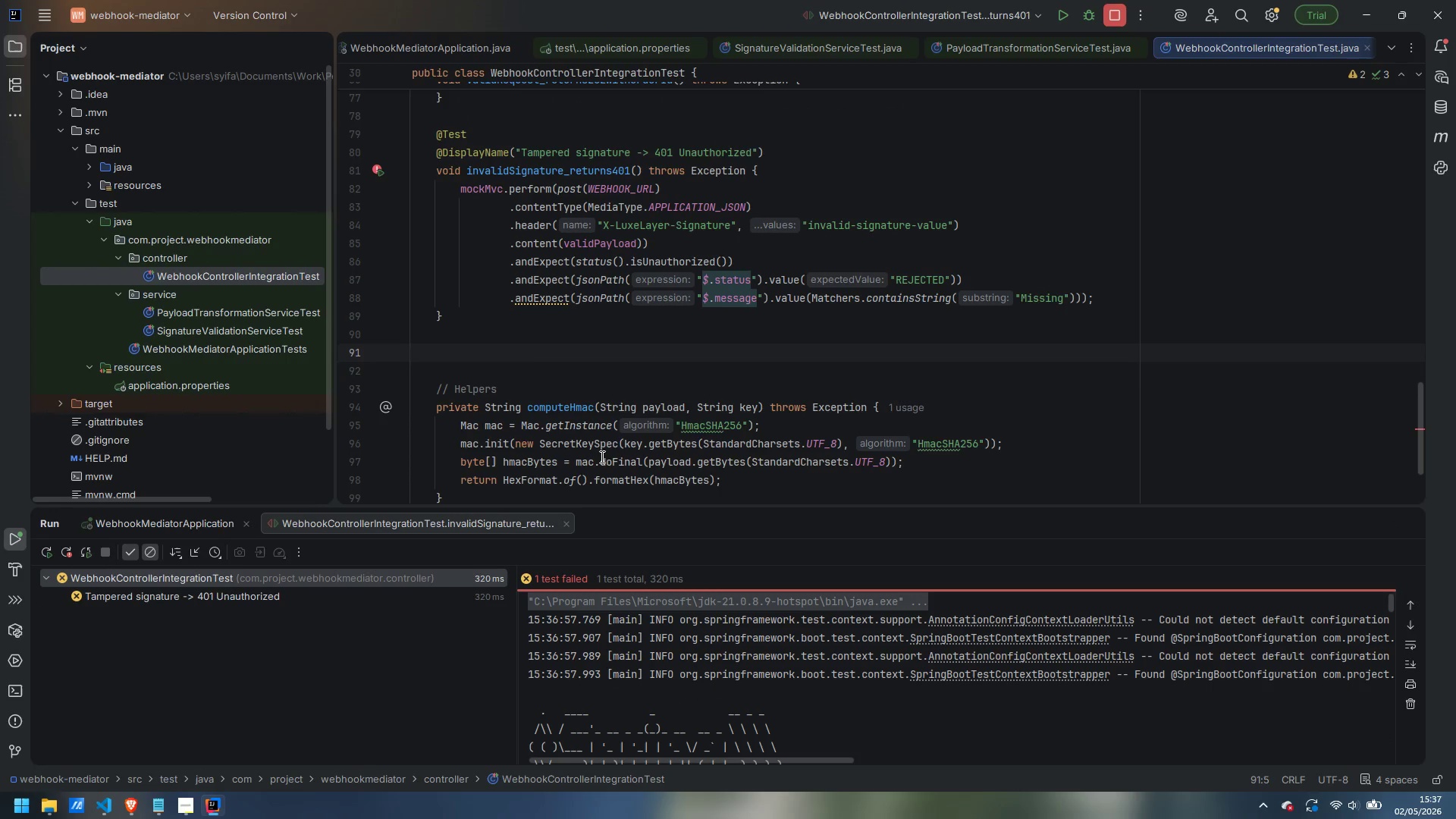 
wait(11.06)
 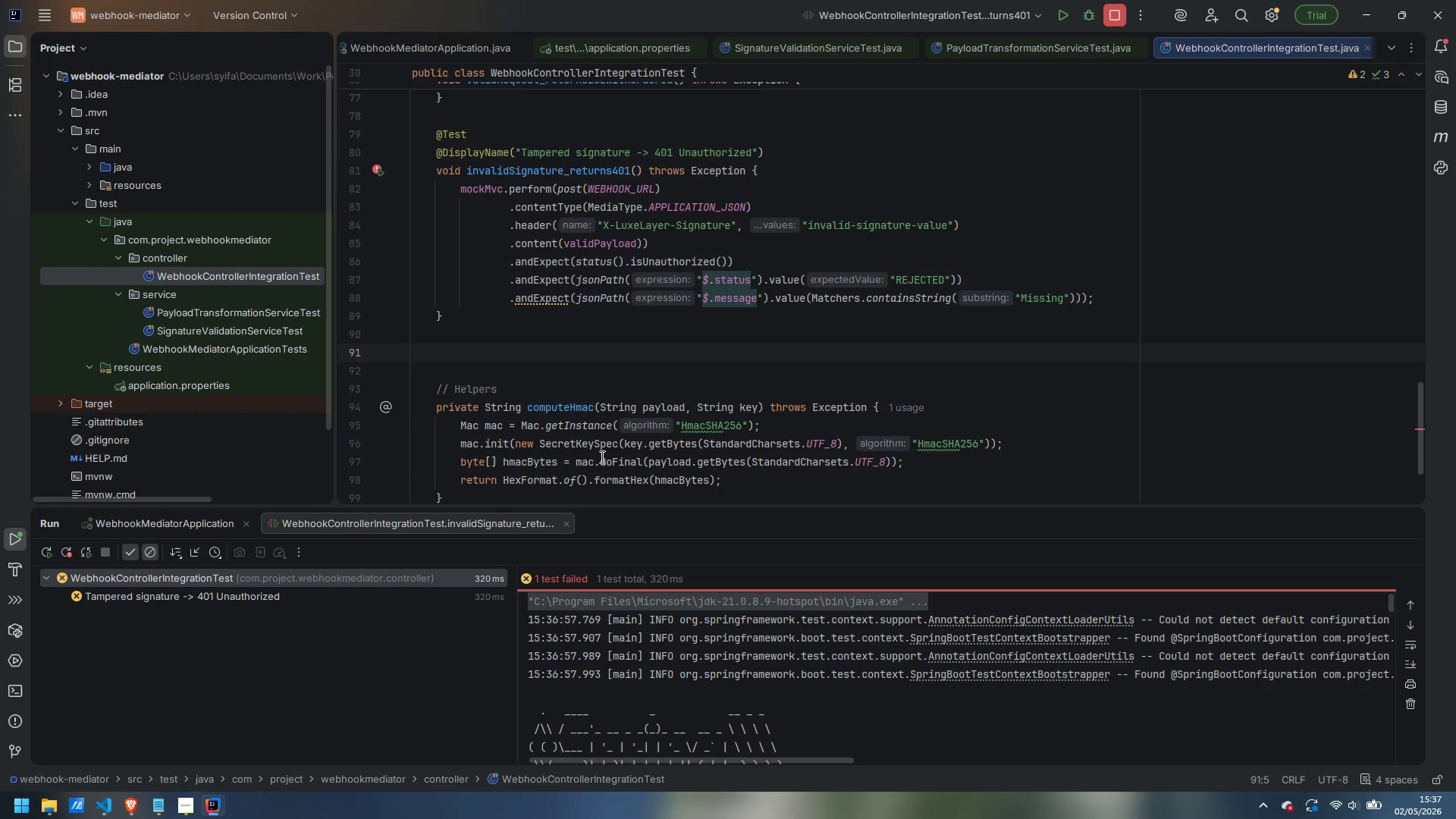 
scroll: coordinate [670, 425], scroll_direction: up, amount: 6.0
 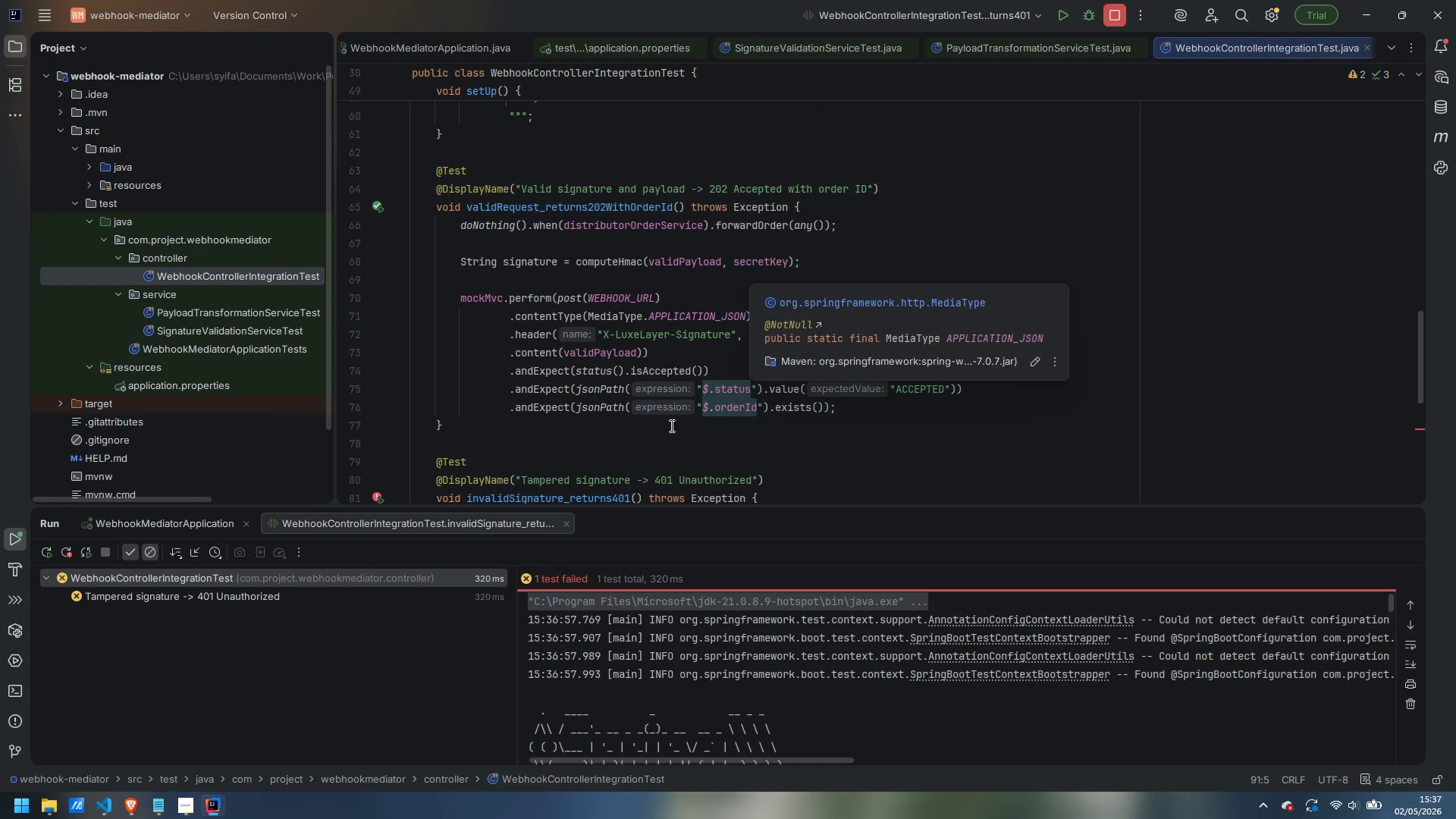 
scroll: coordinate [670, 425], scroll_direction: down, amount: 7.0
 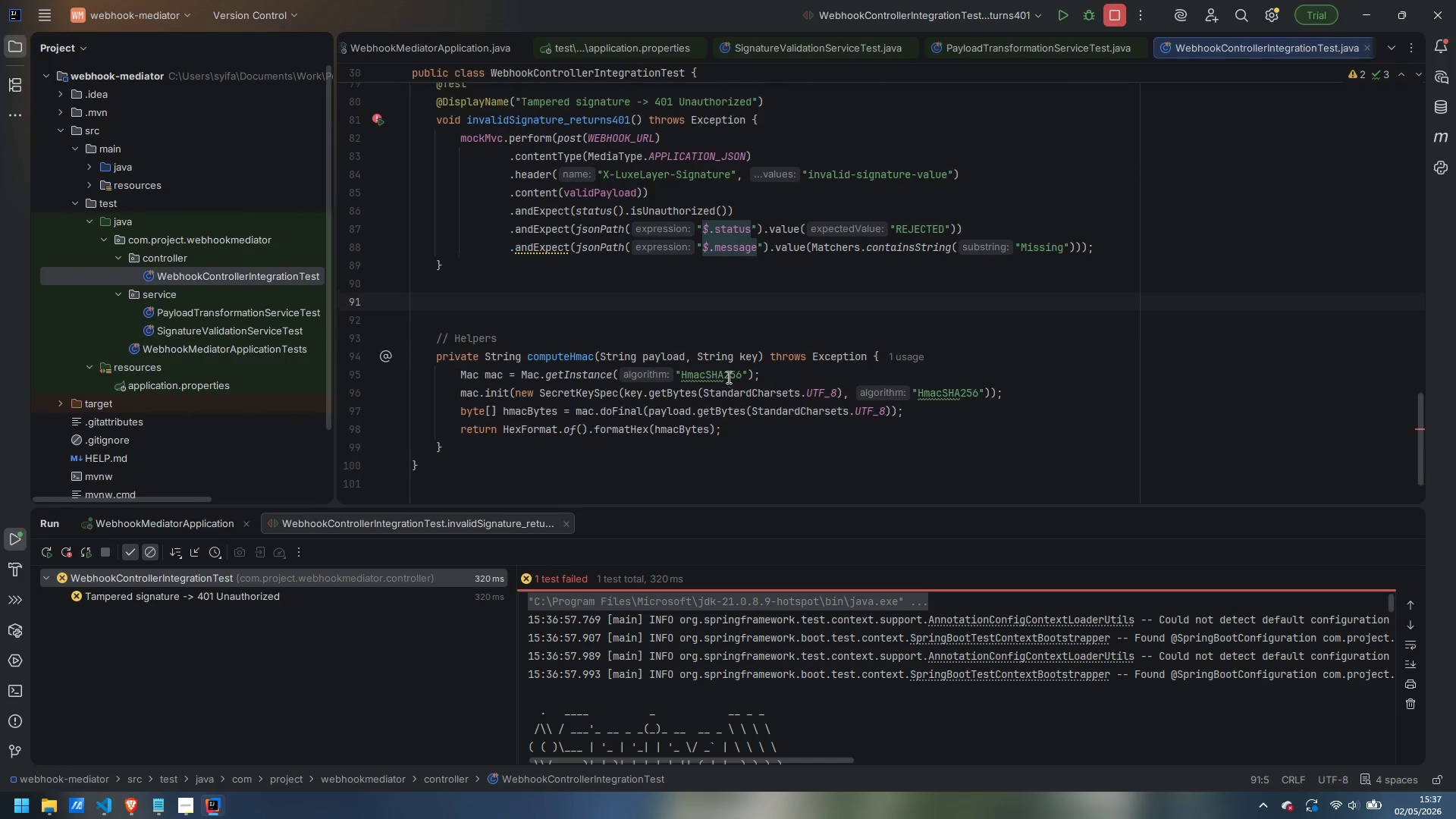 
scroll: coordinate [727, 377], scroll_direction: up, amount: 3.0
 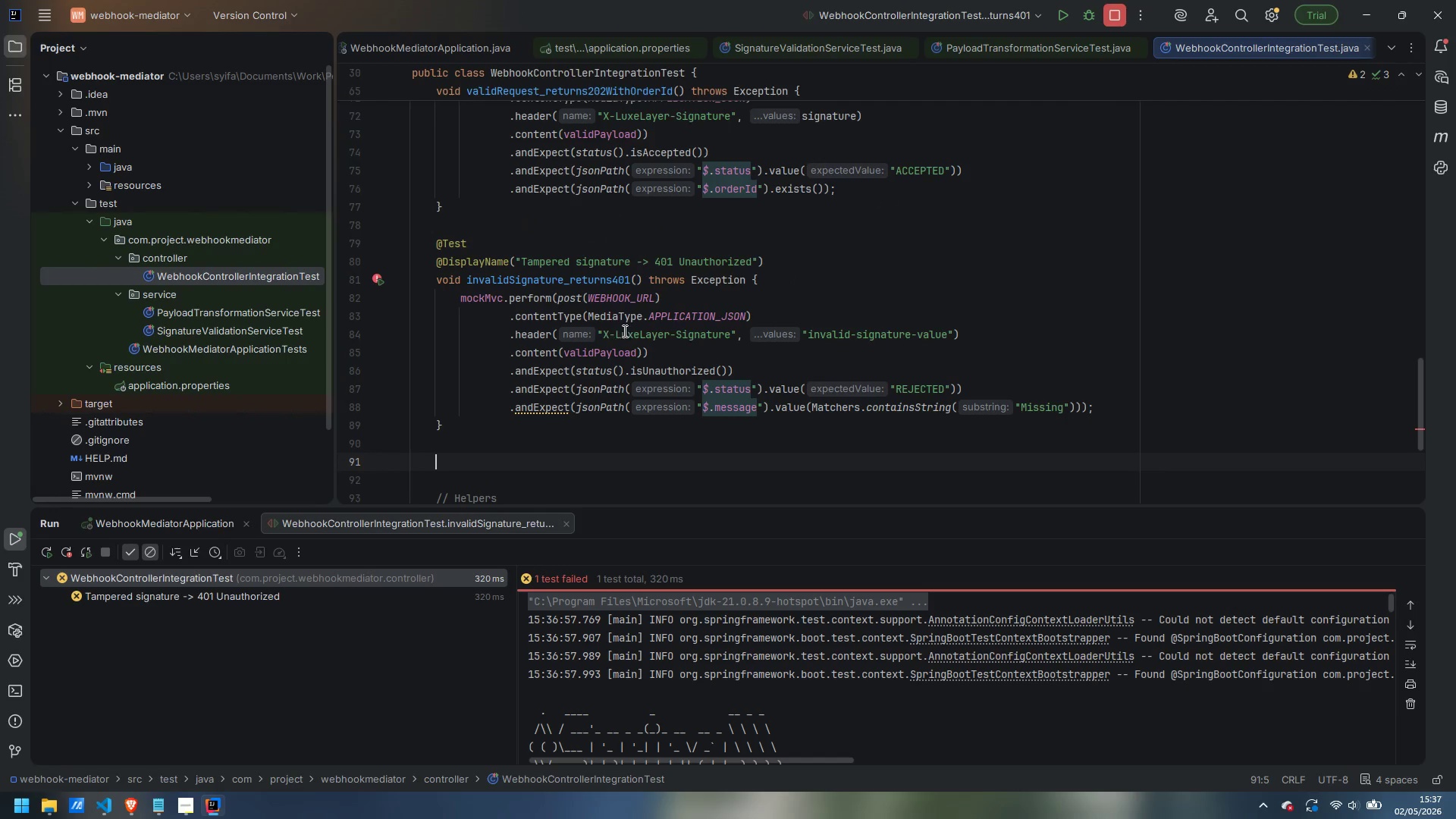 
left_click_drag(start_coordinate=[661, 337], to_coordinate=[827, 343])
 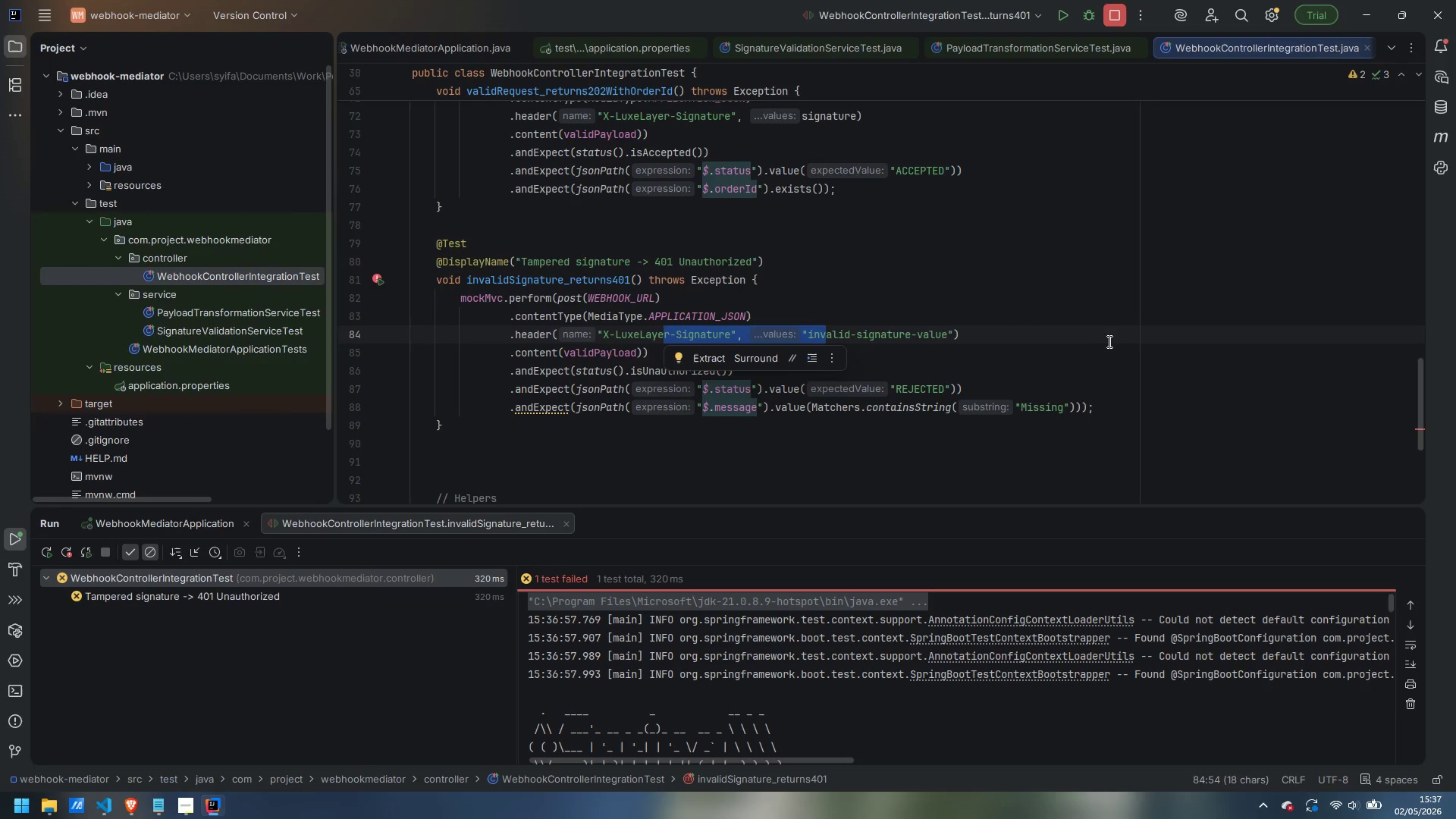 
left_click([1110, 340])
 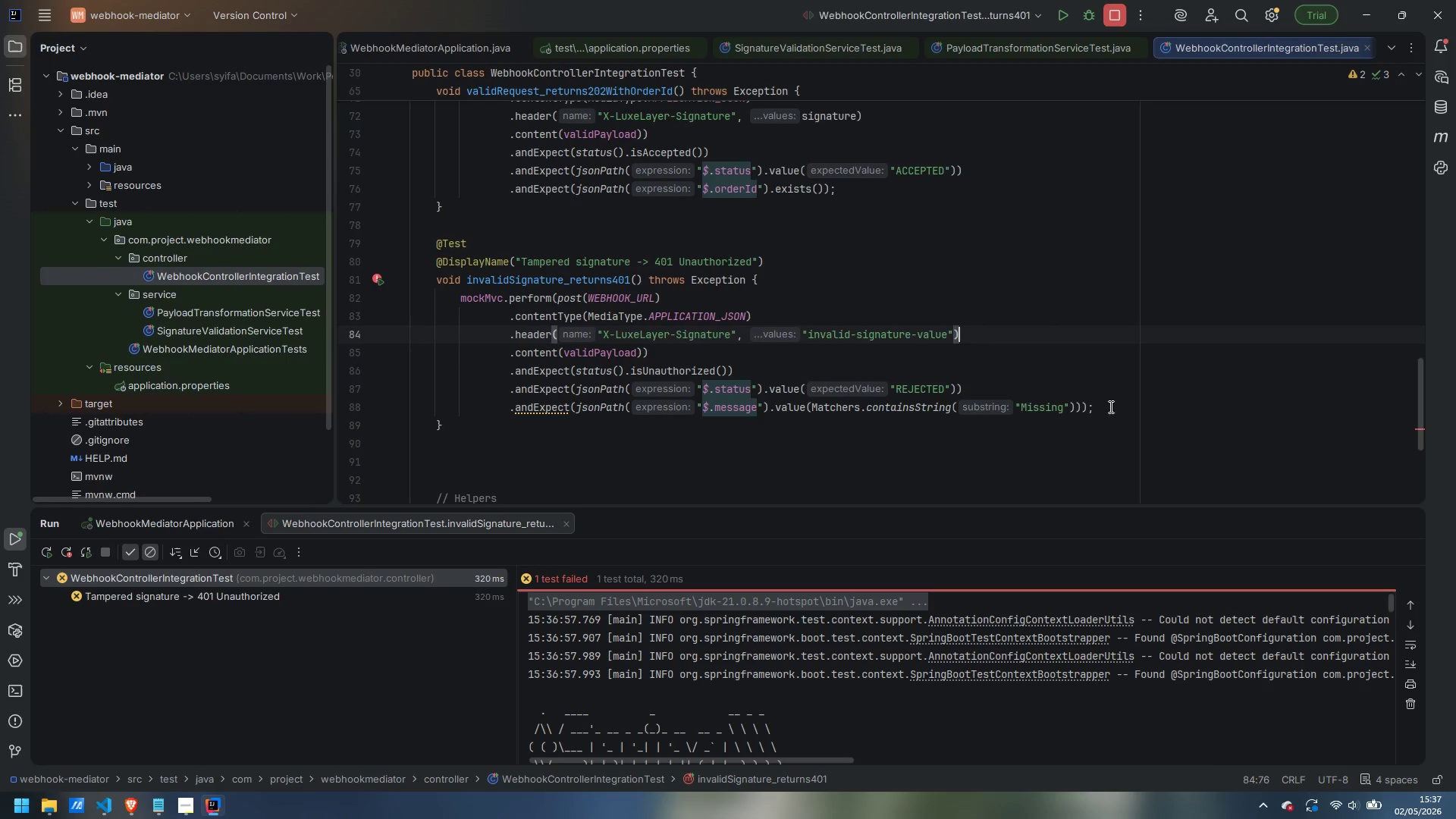 
left_click_drag(start_coordinate=[1110, 406], to_coordinate=[1106, 393])
 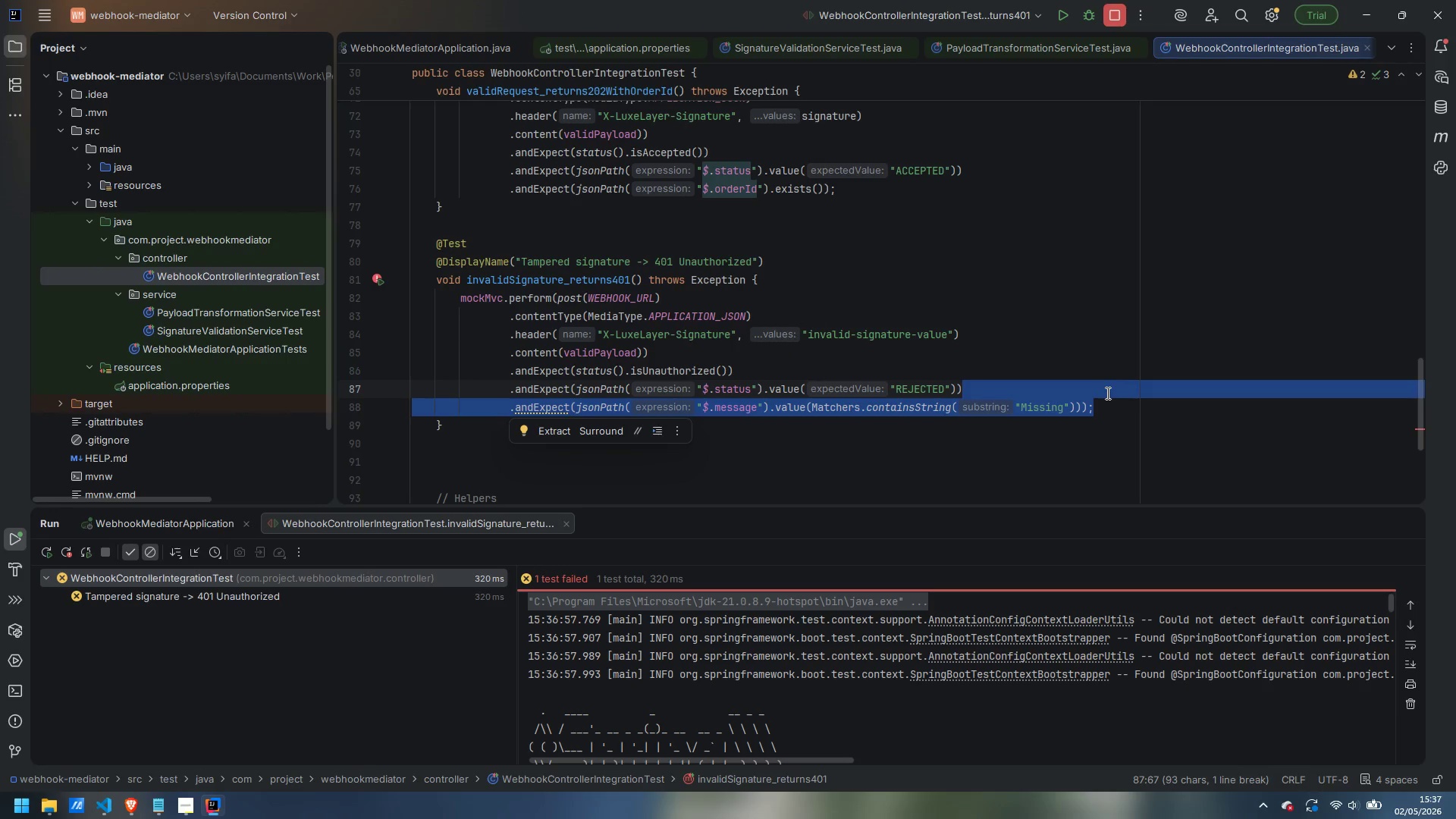 
key(Semicolon)
 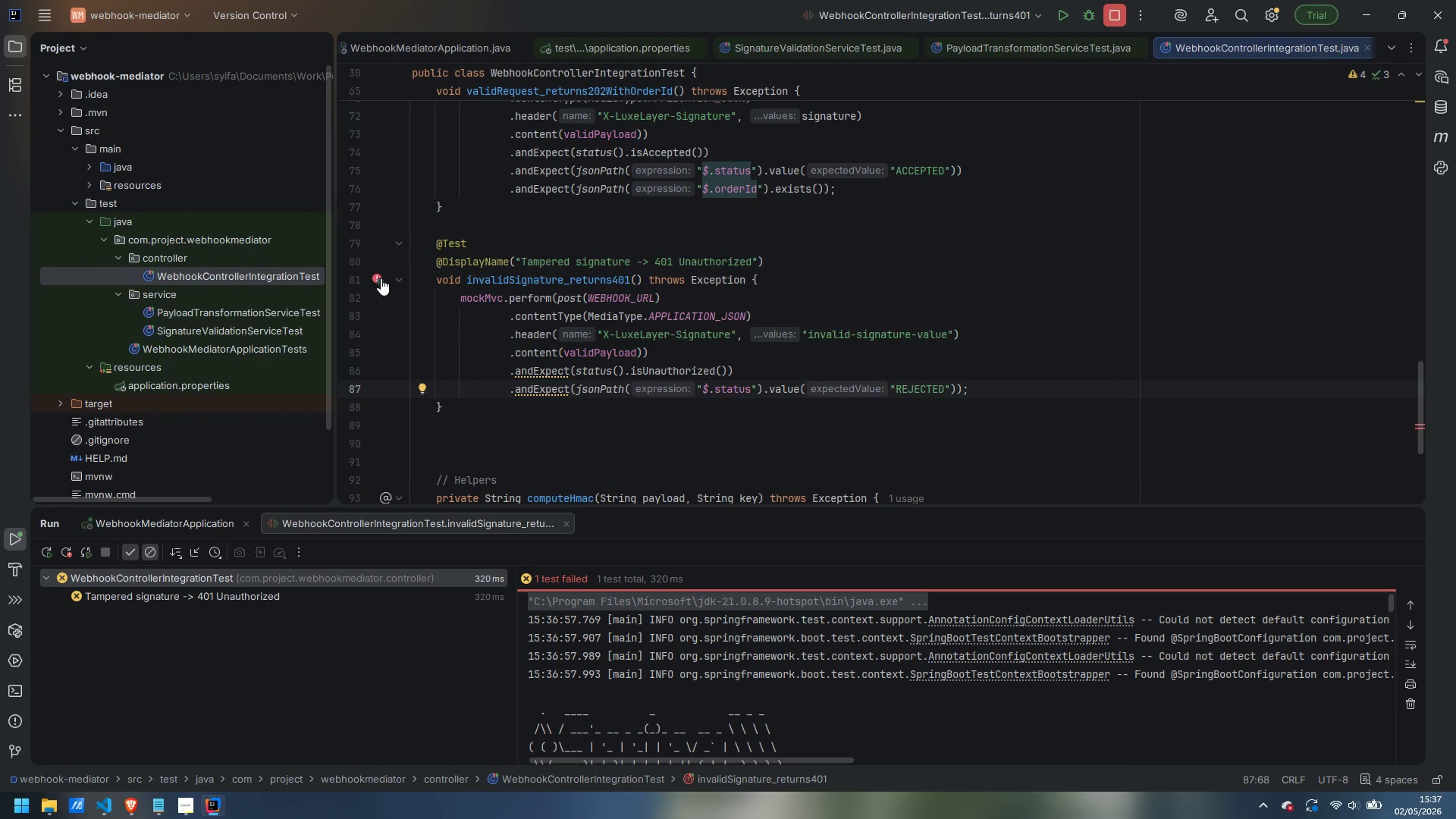 
double_click([406, 289])
 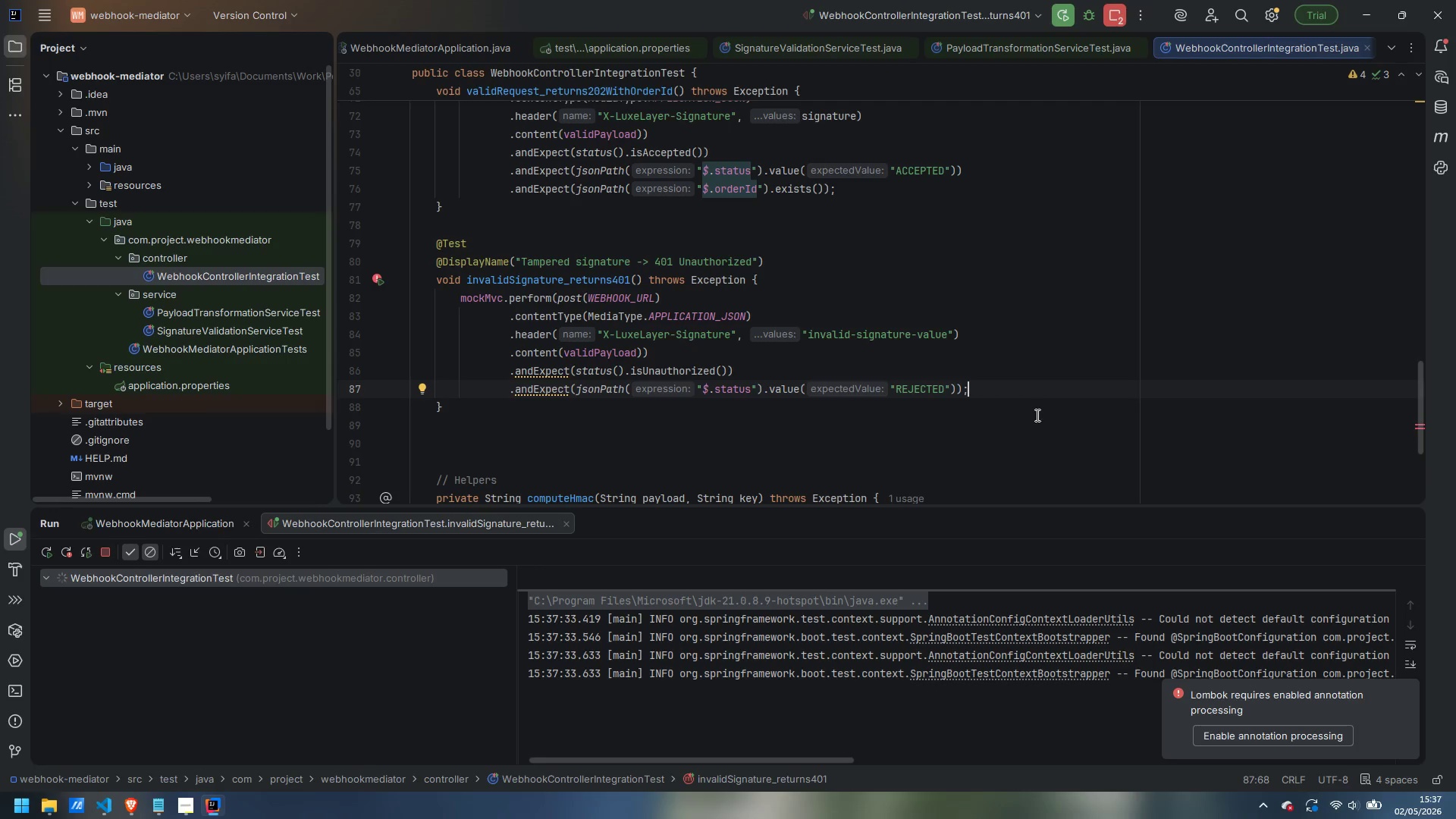 
wait(8.47)
 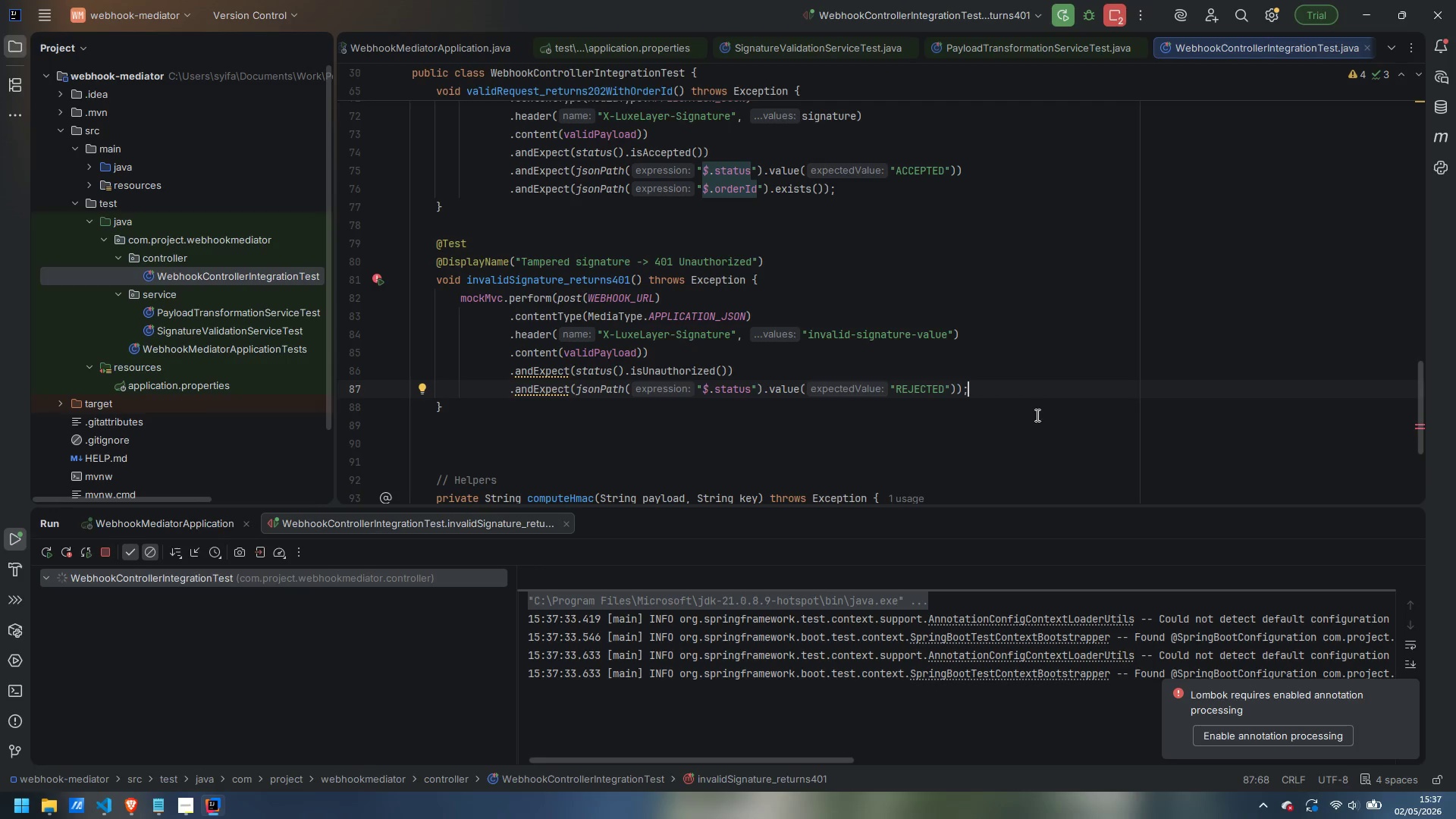 
left_click([498, 403])
 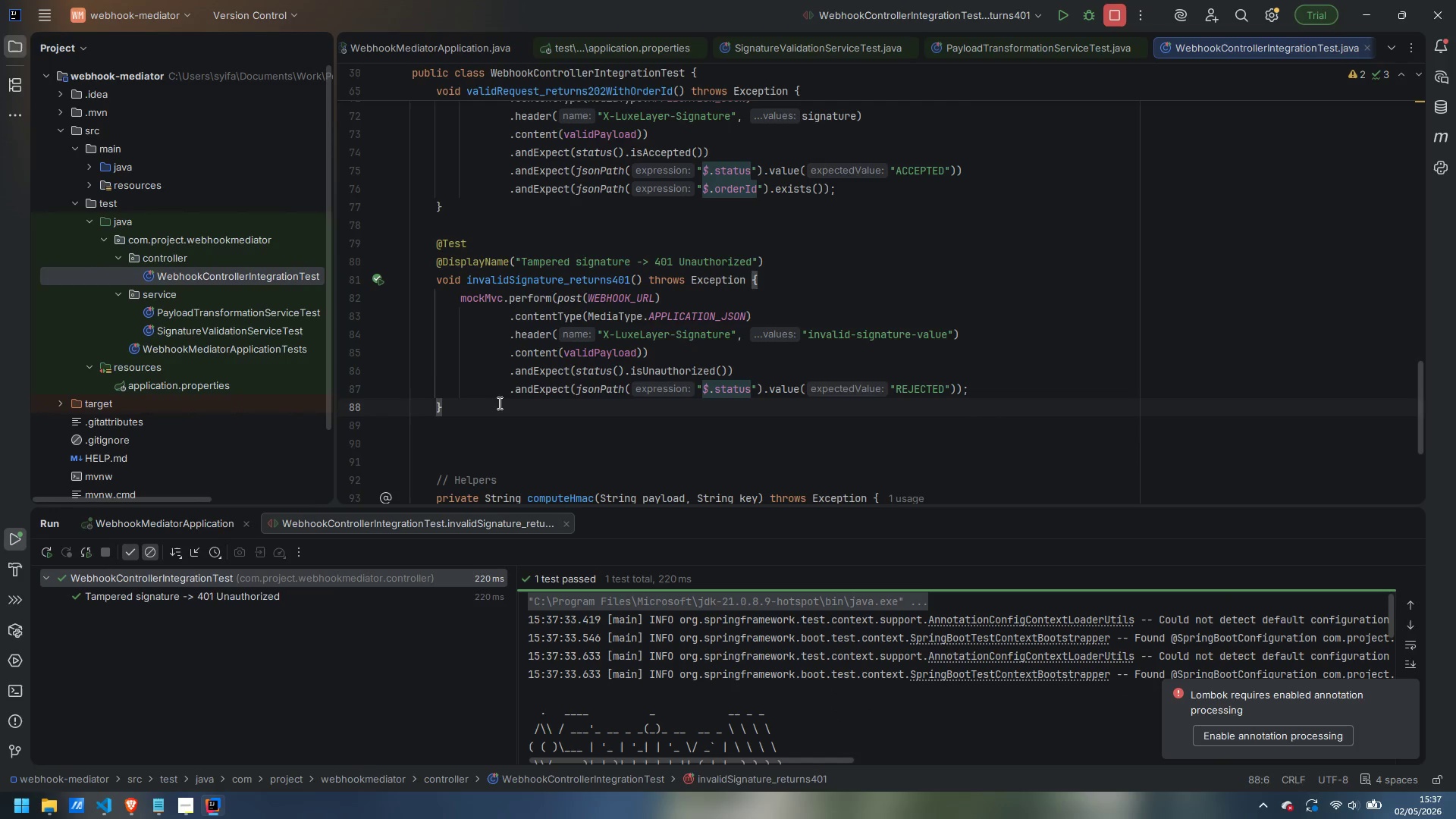 
key(ArrowDown)
 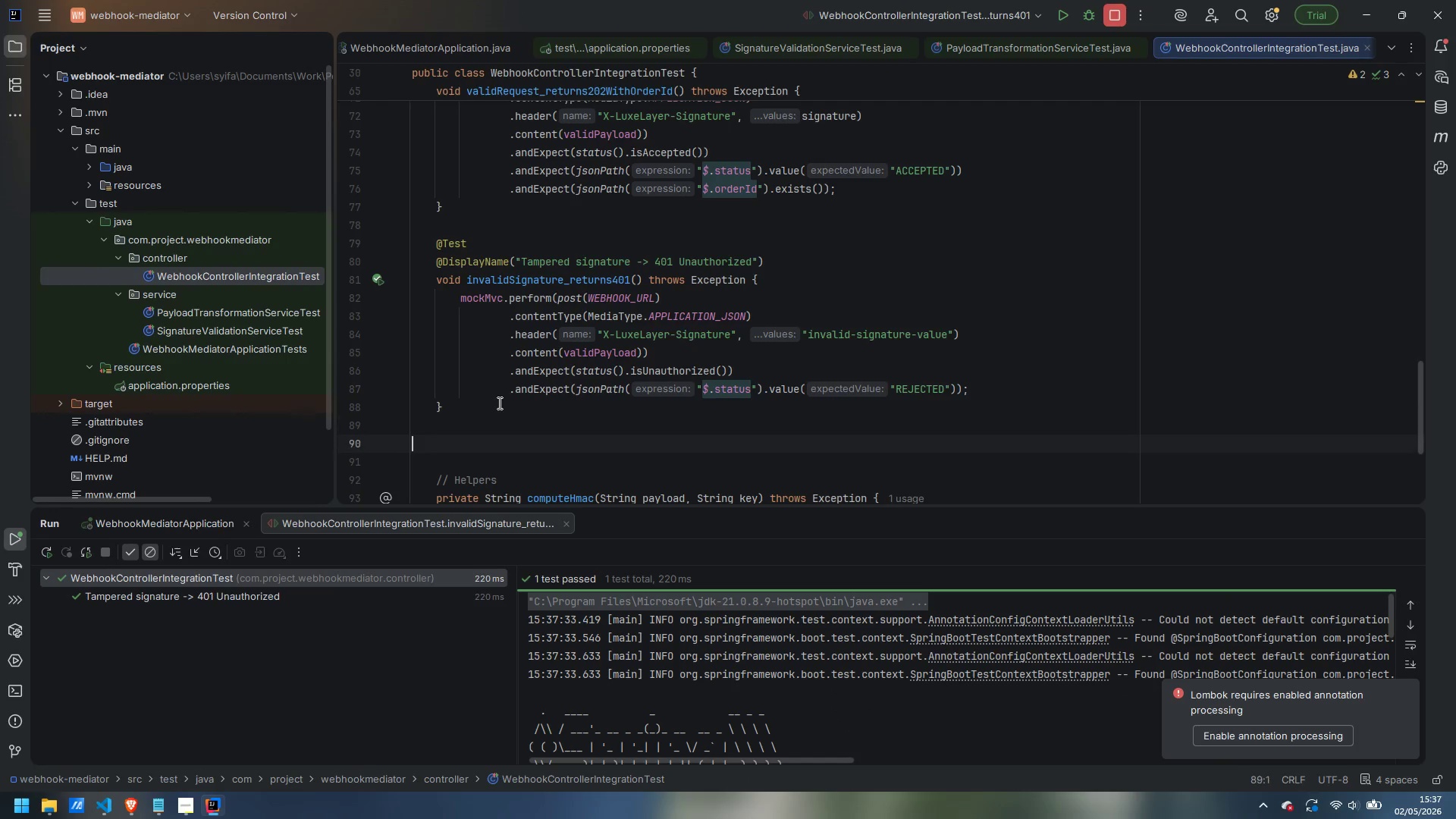 
key(ArrowDown)
 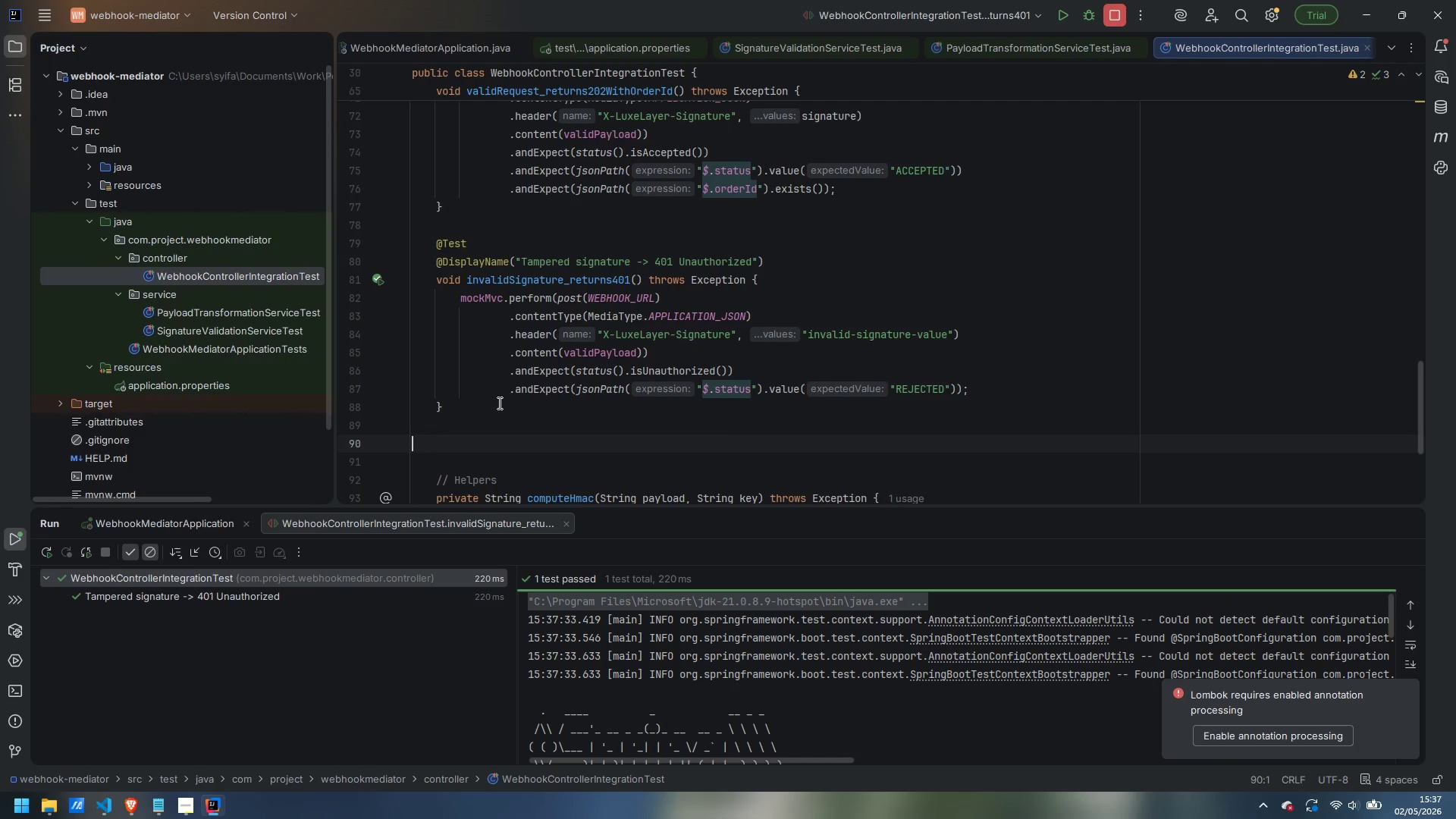 
key(Tab)
type(@Test)
 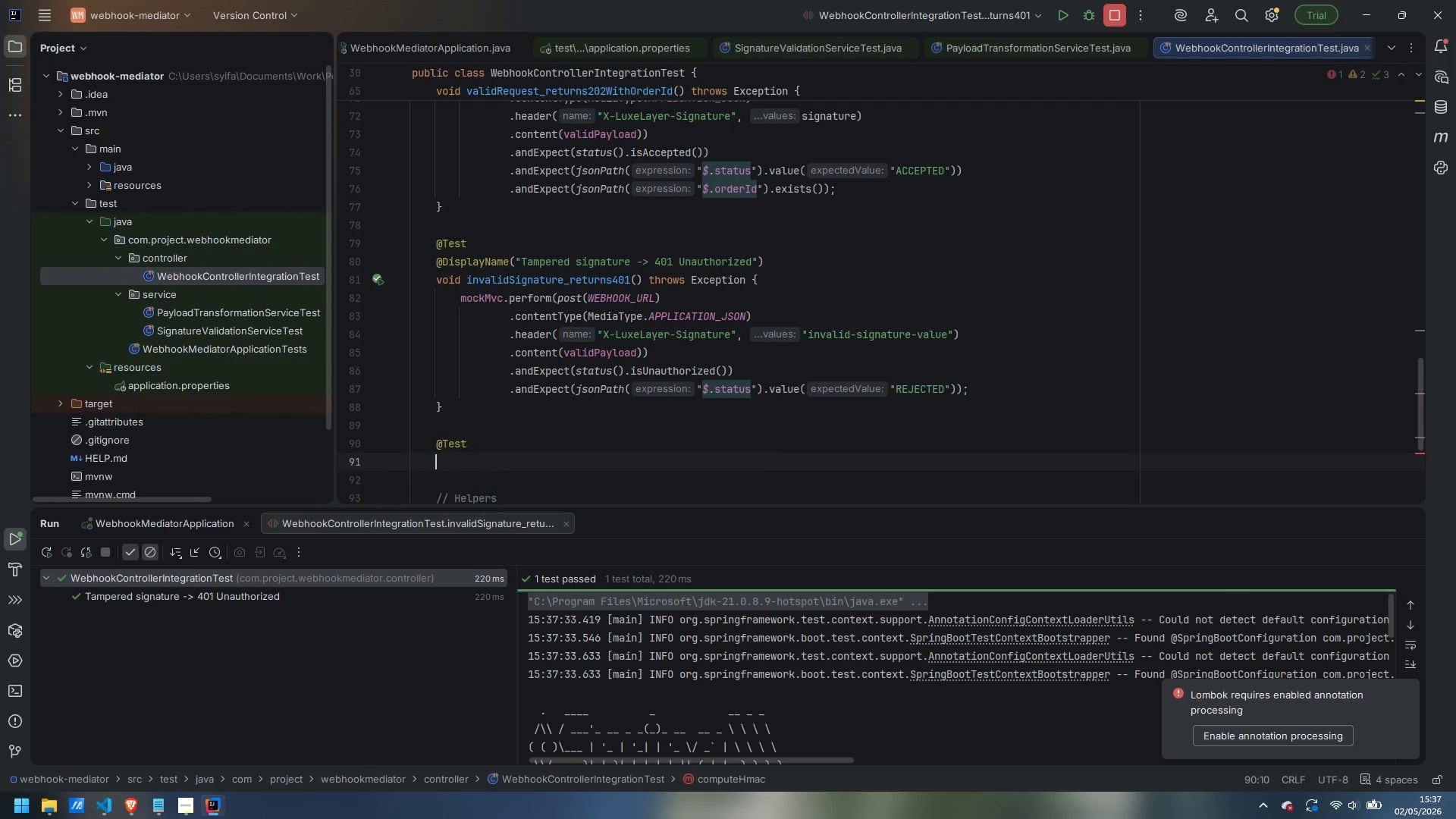 
 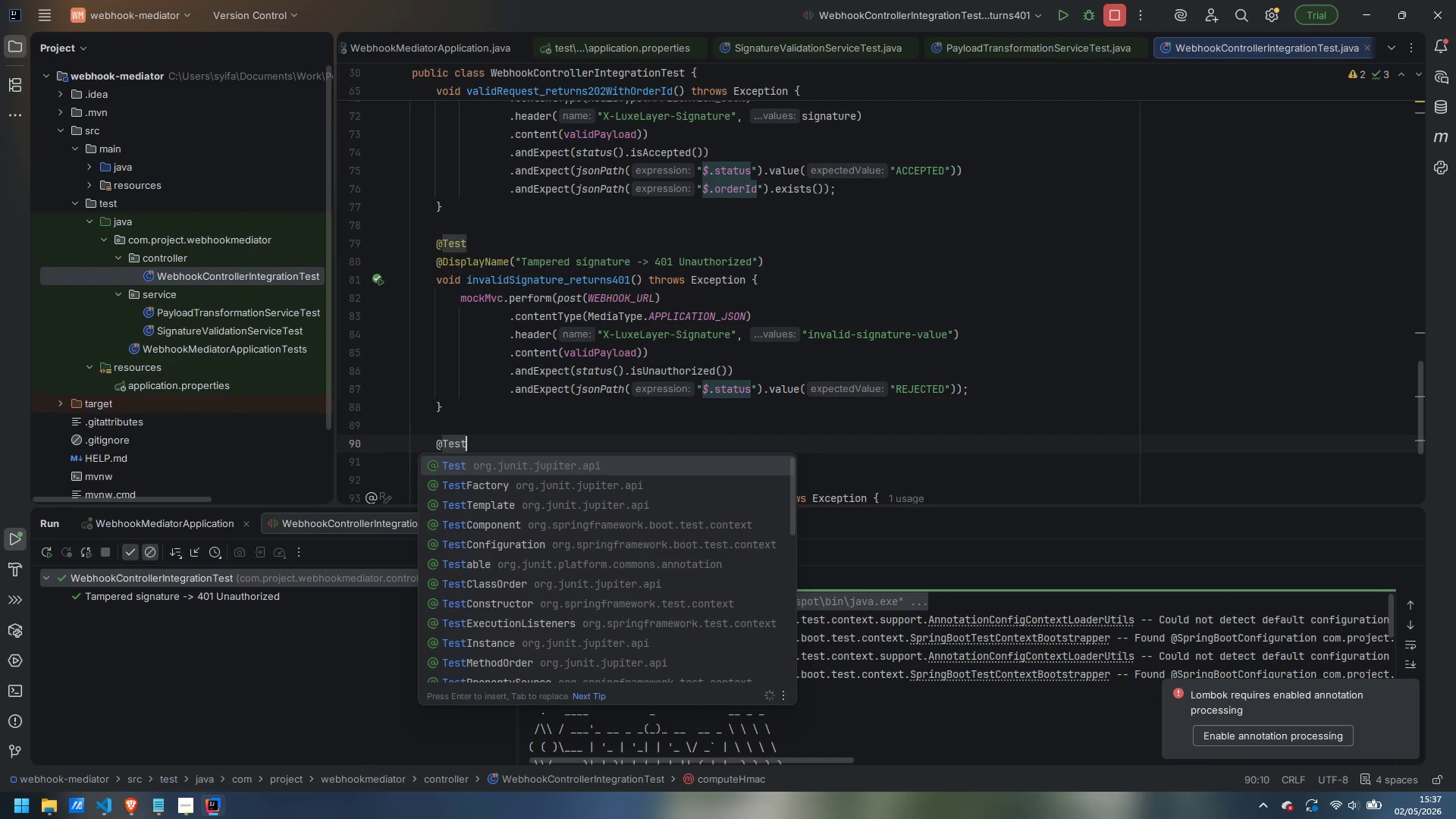 
key(Enter)
 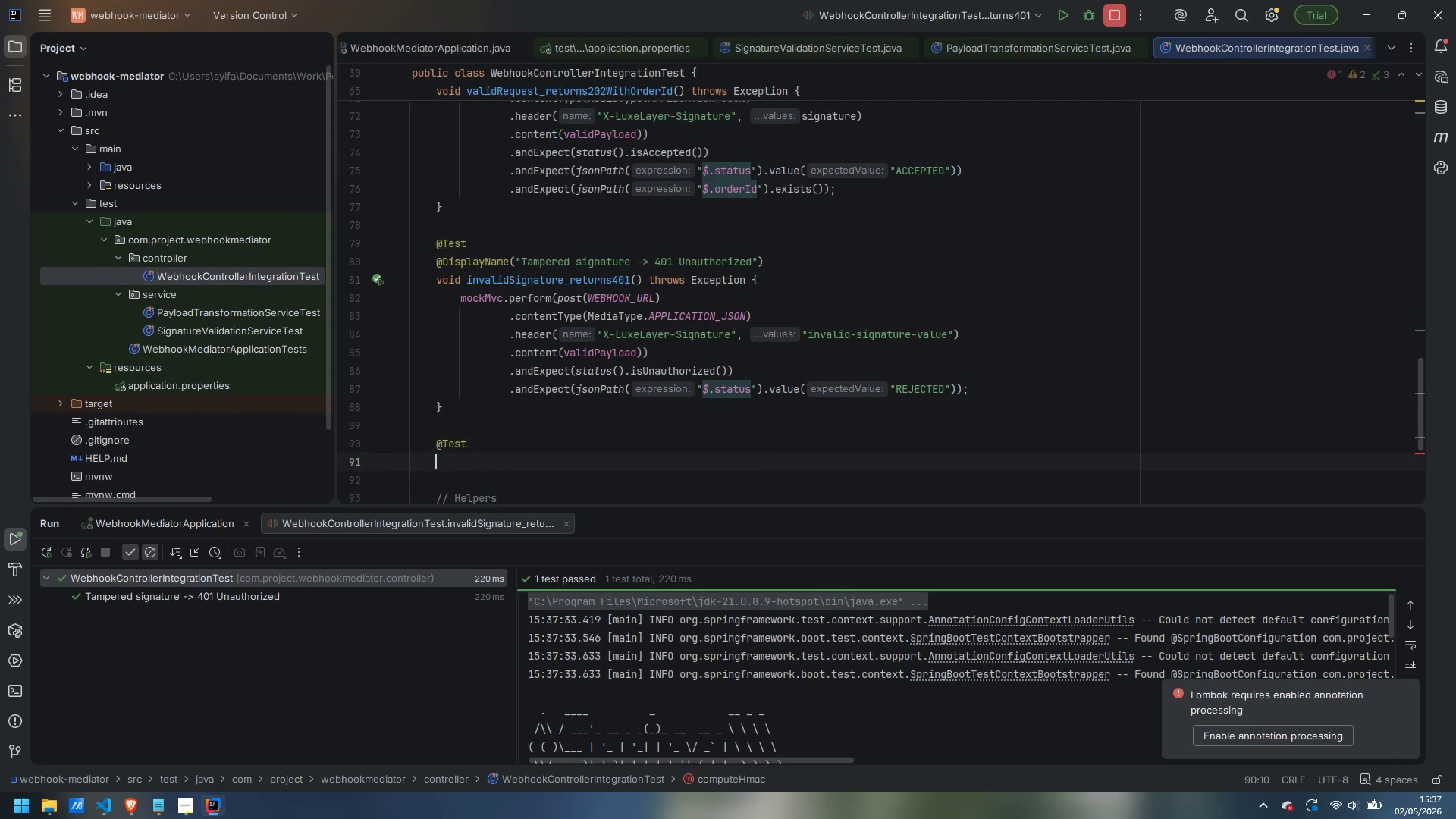 
key(Enter)
 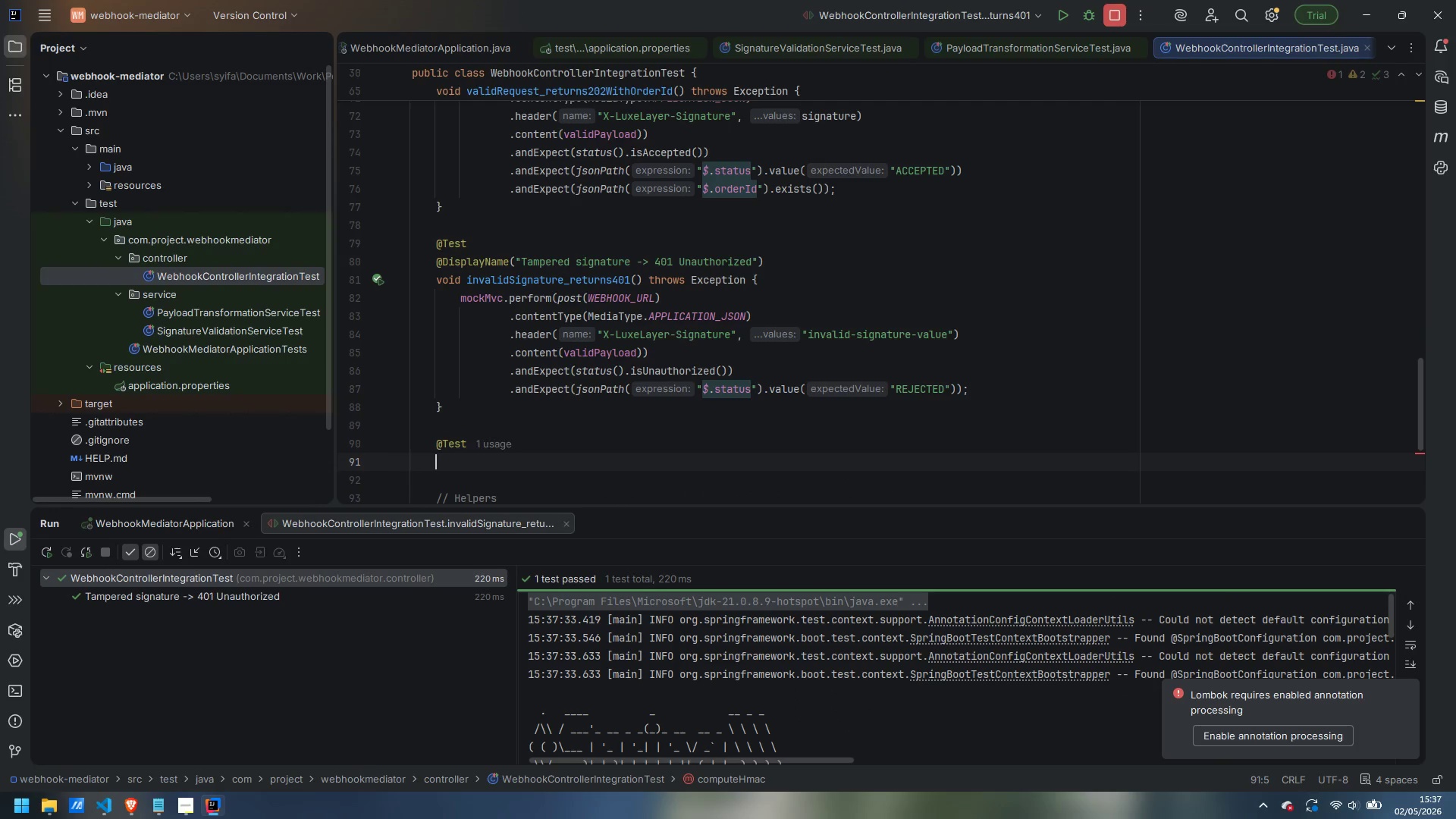 
type(@DisplayName(")
 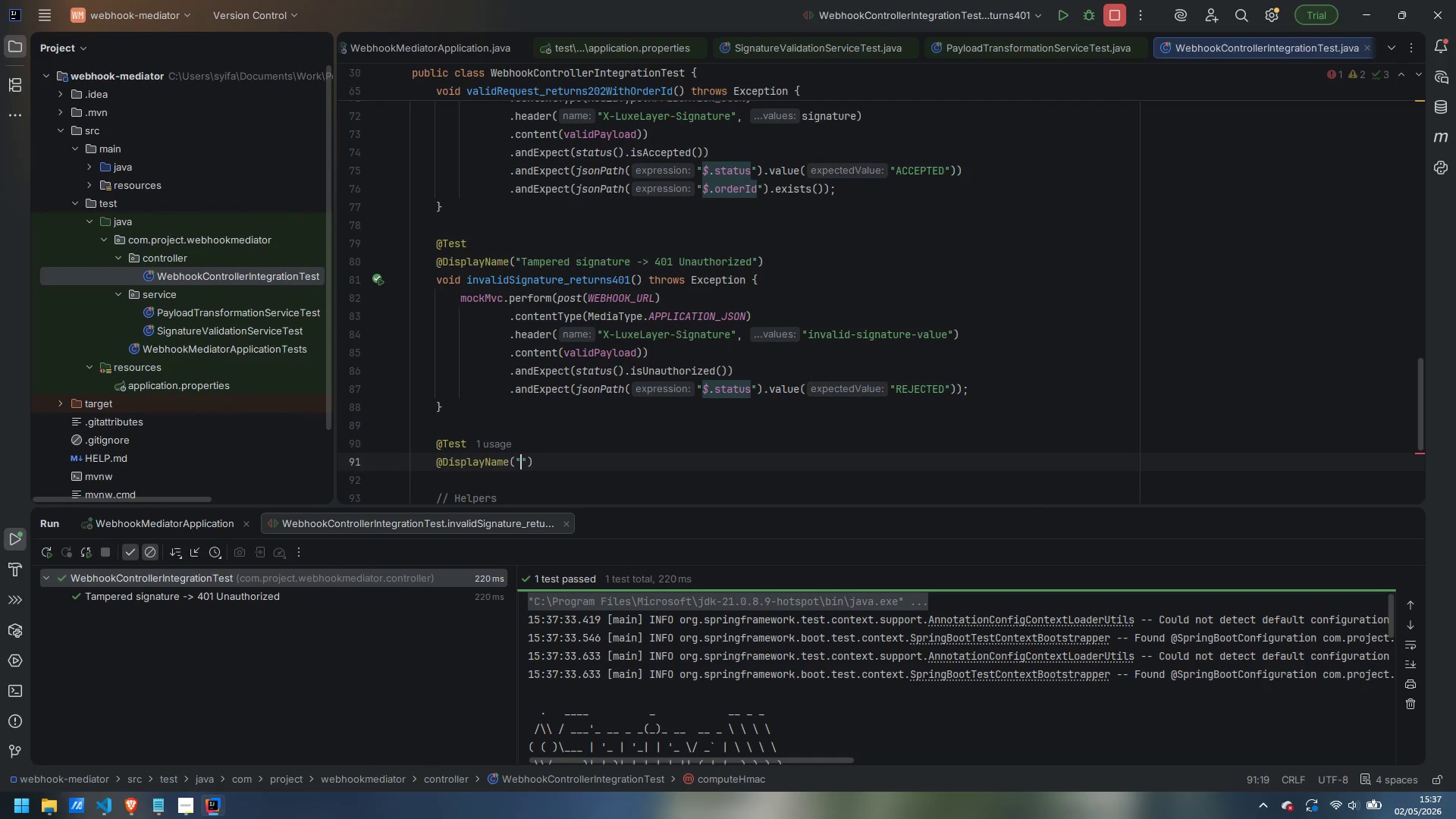 
type(Missing signature header -> 401 Auth)
key(Backspace)
key(Backspace)
key(Backspace)
key(Backspace)
type(Unauthorized)
 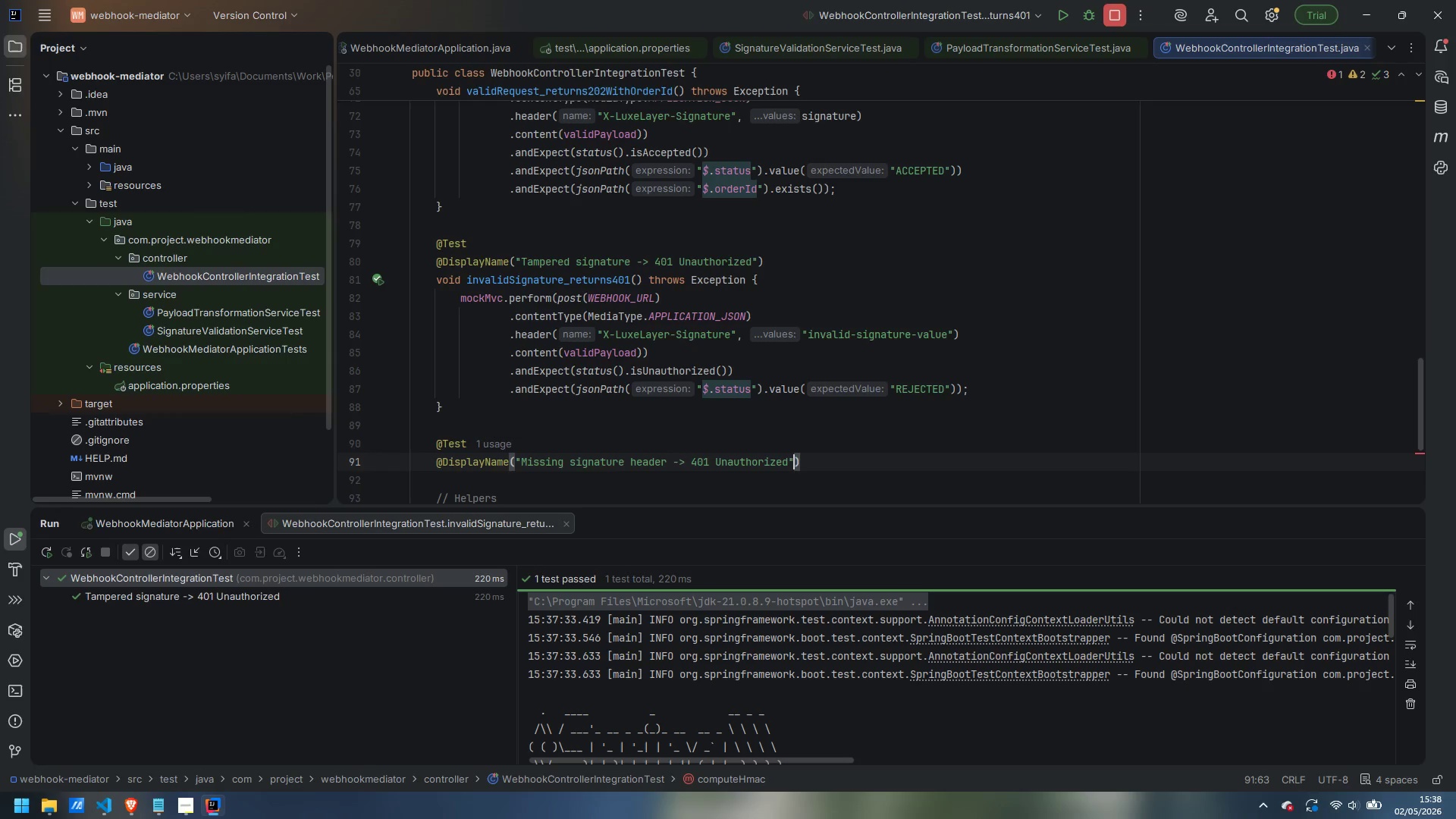 
 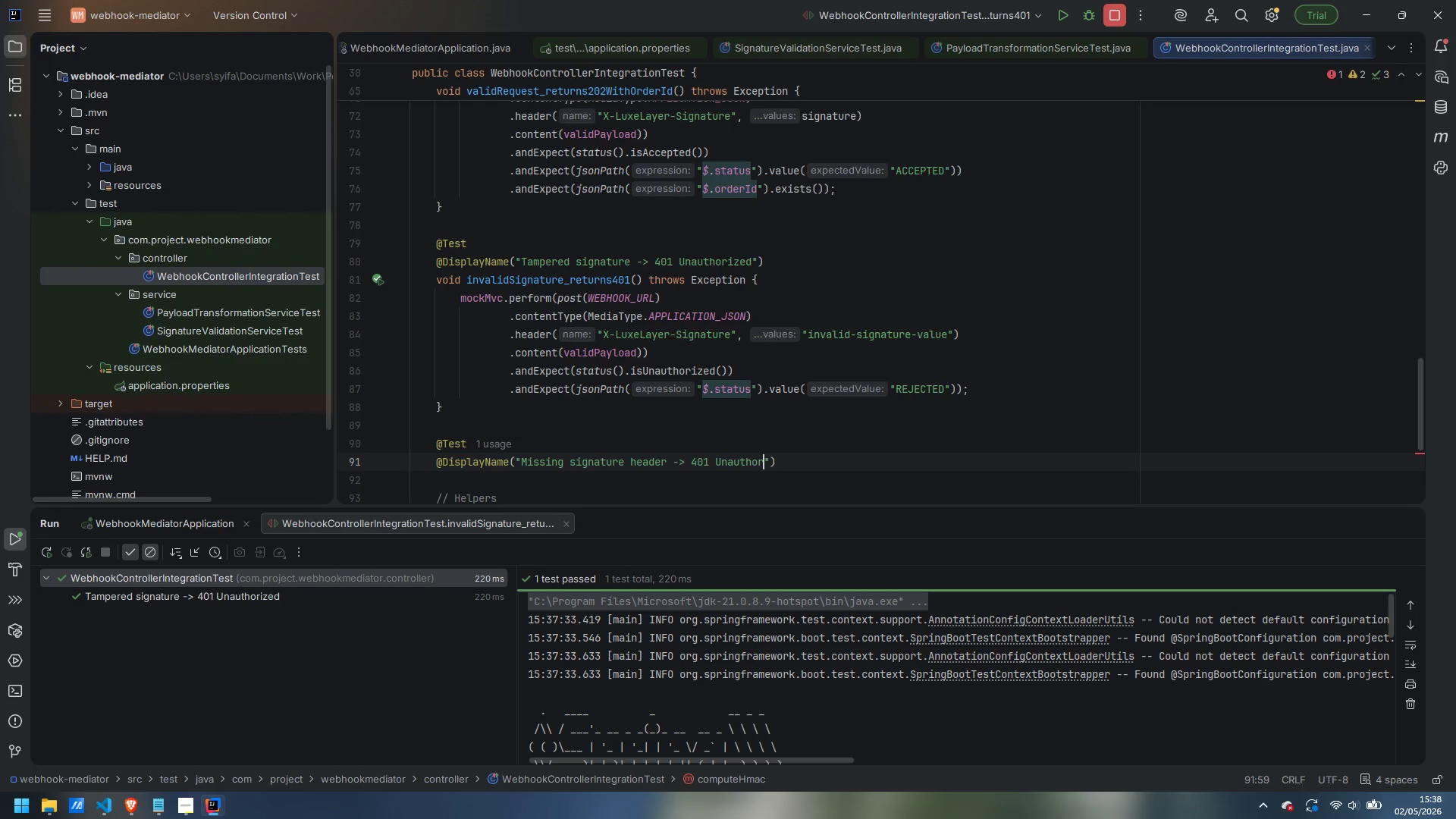 
key(ArrowRight)
 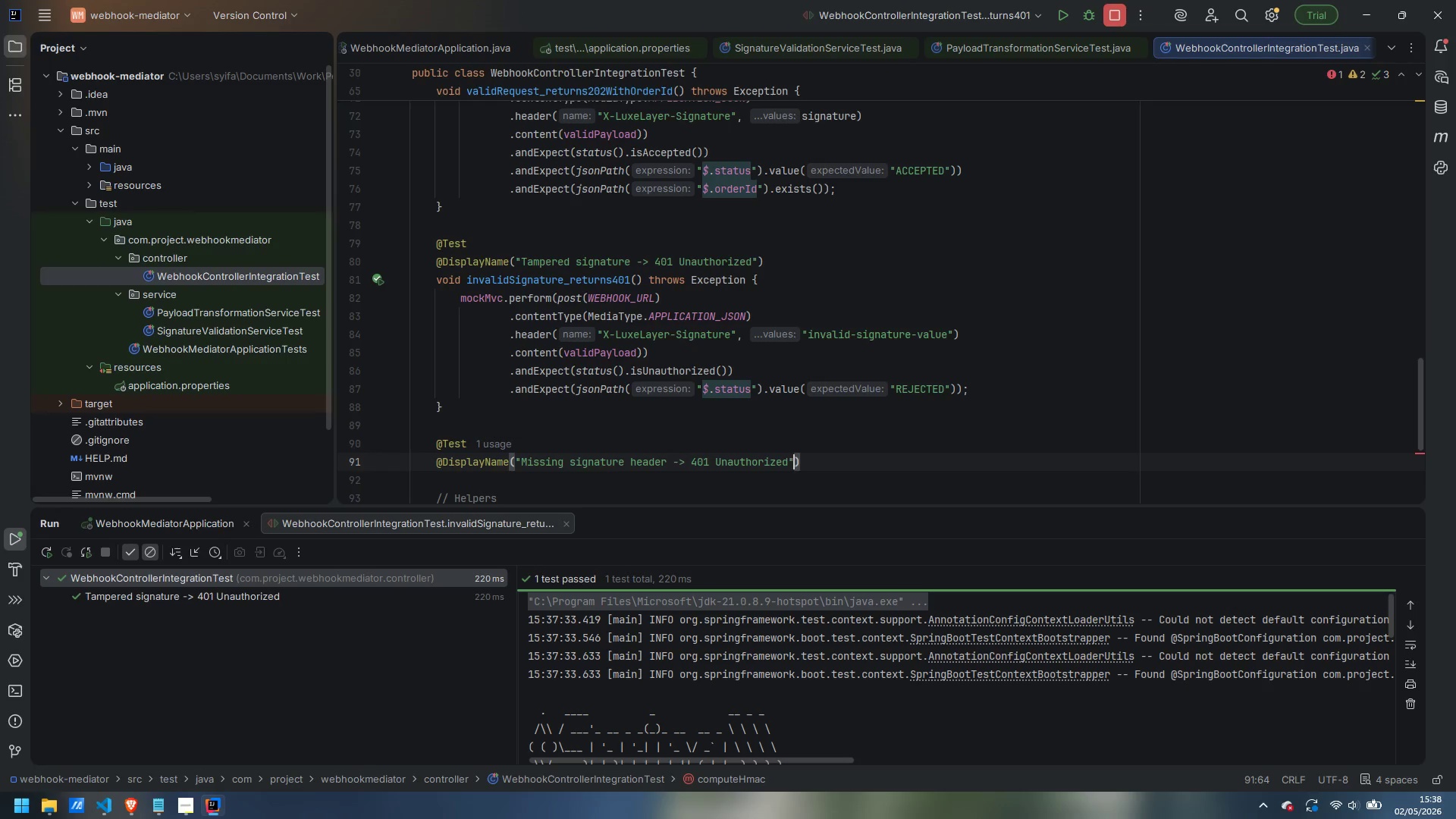 
key(ArrowRight)
 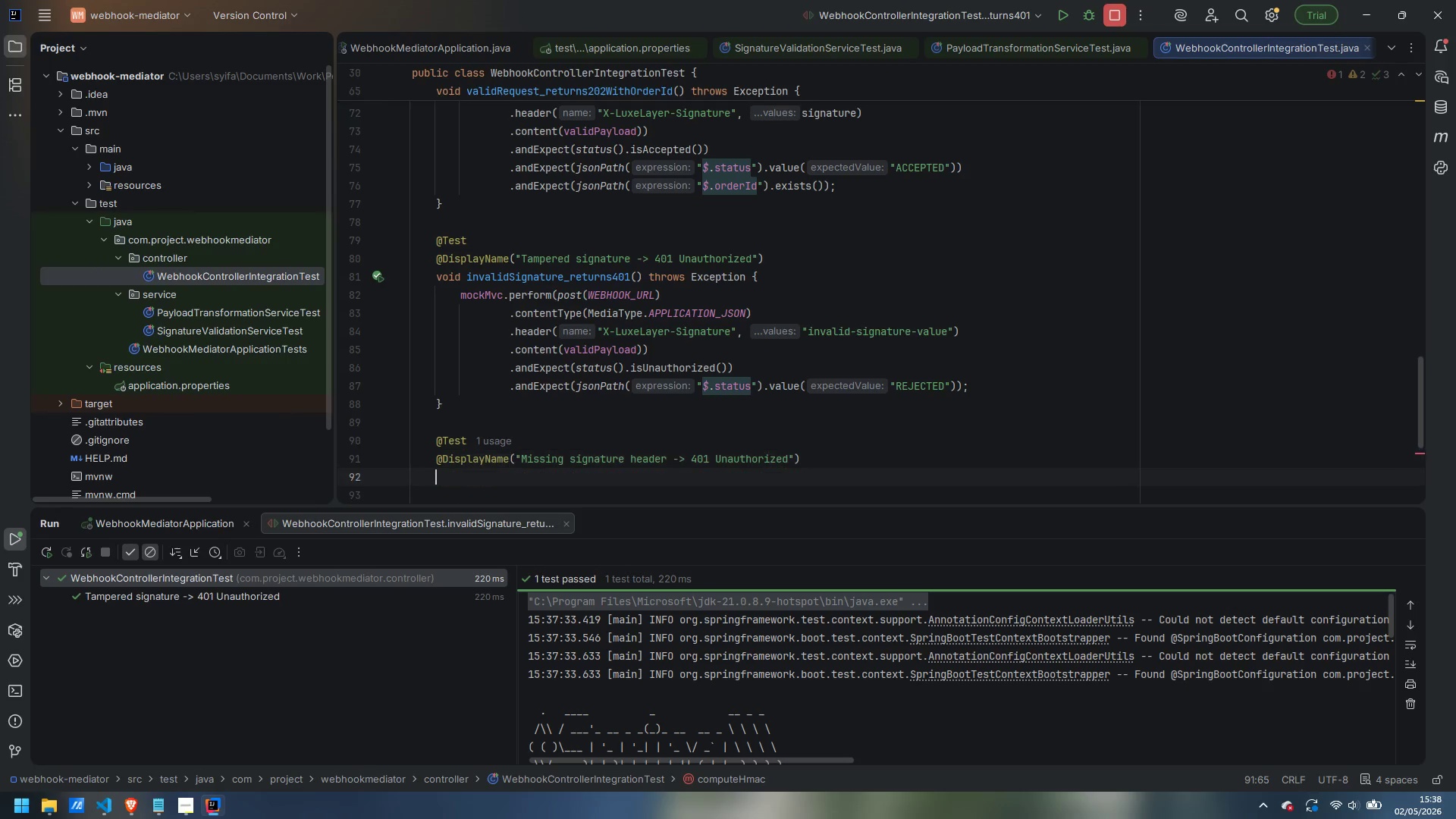 
key(Enter)
 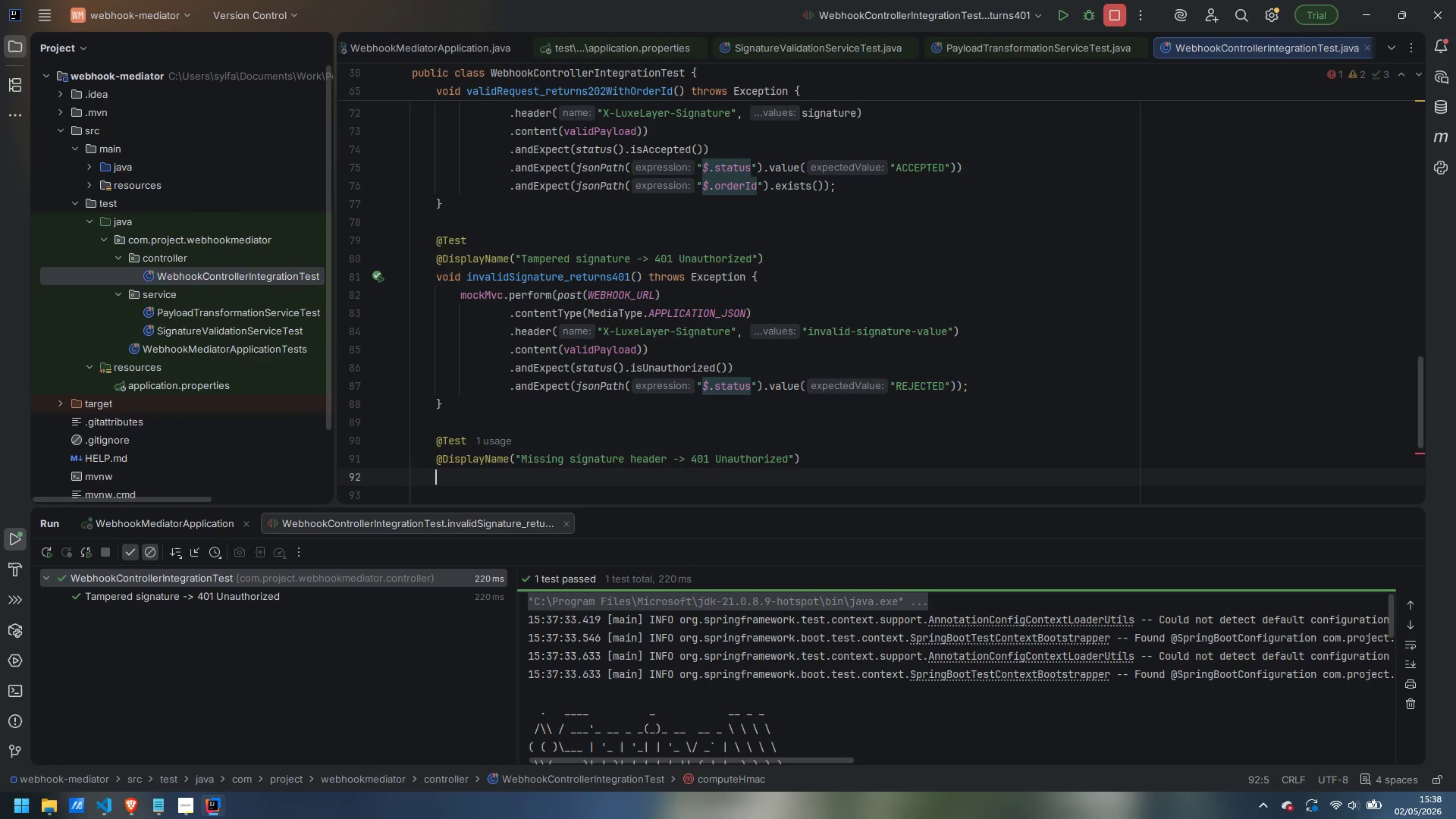 
type(void missingSignatureHeader_)
 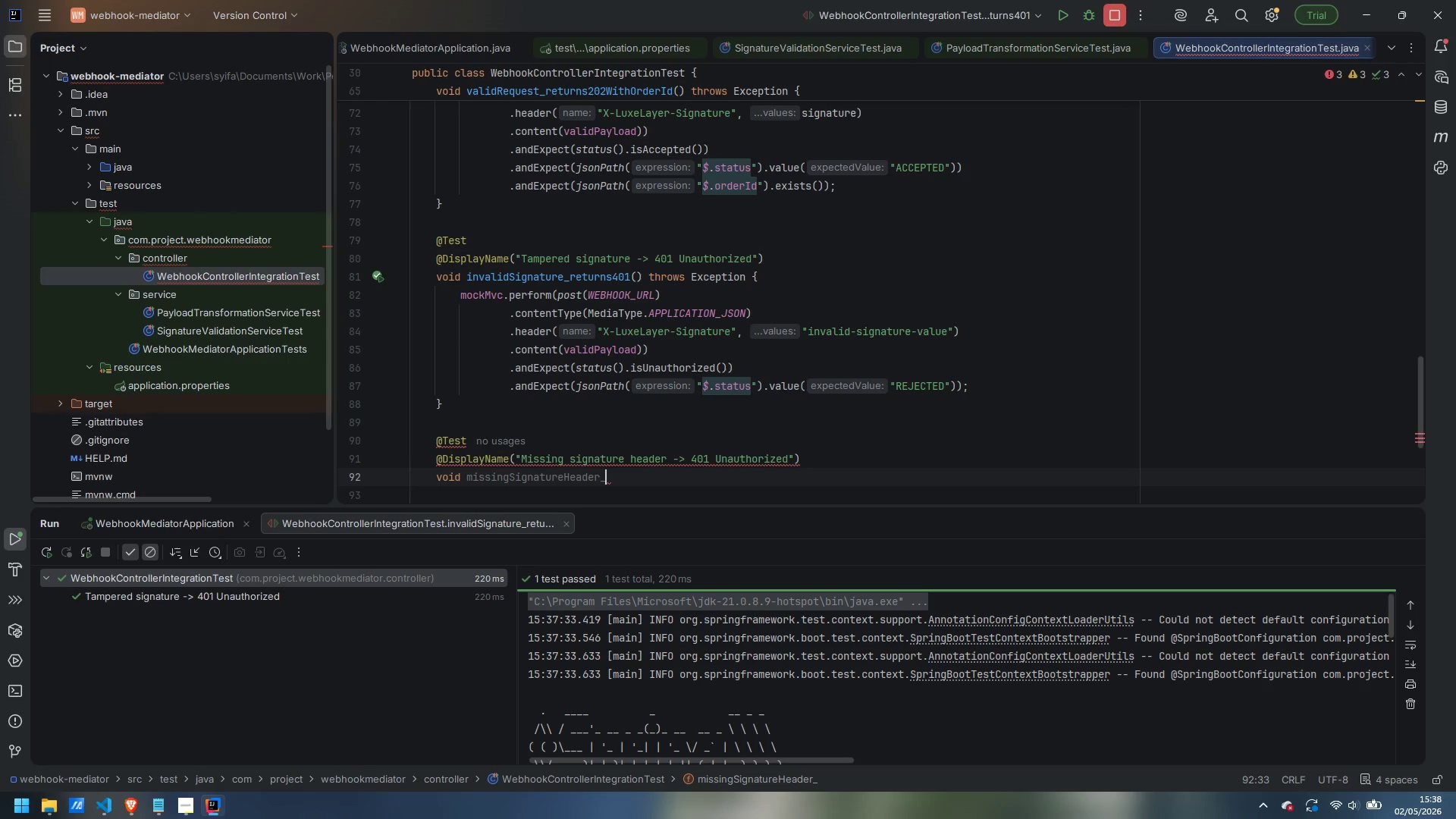 
hold_key(key=ShiftLeft, duration=2.48)
 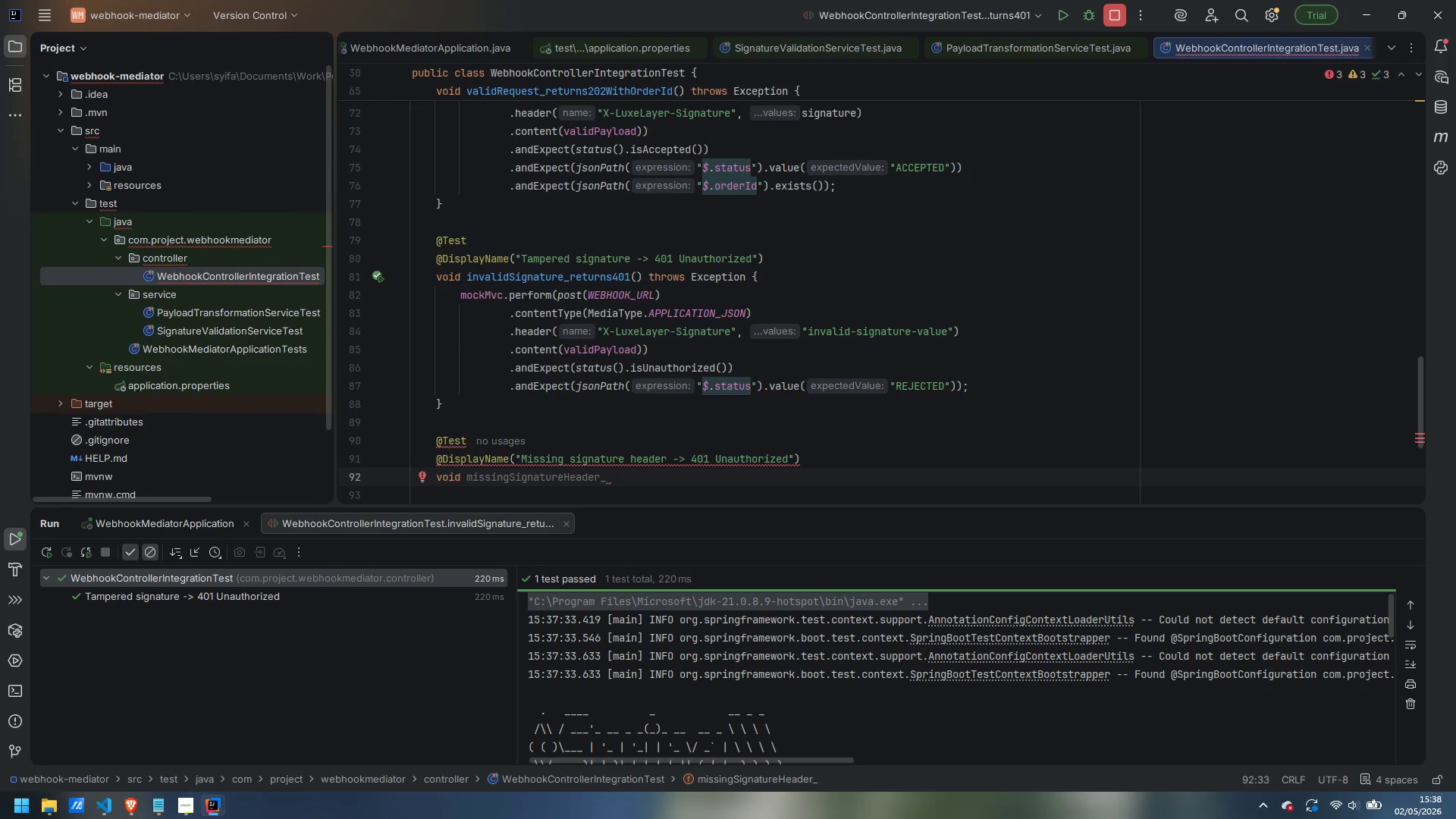 
type(returns401() thr)
 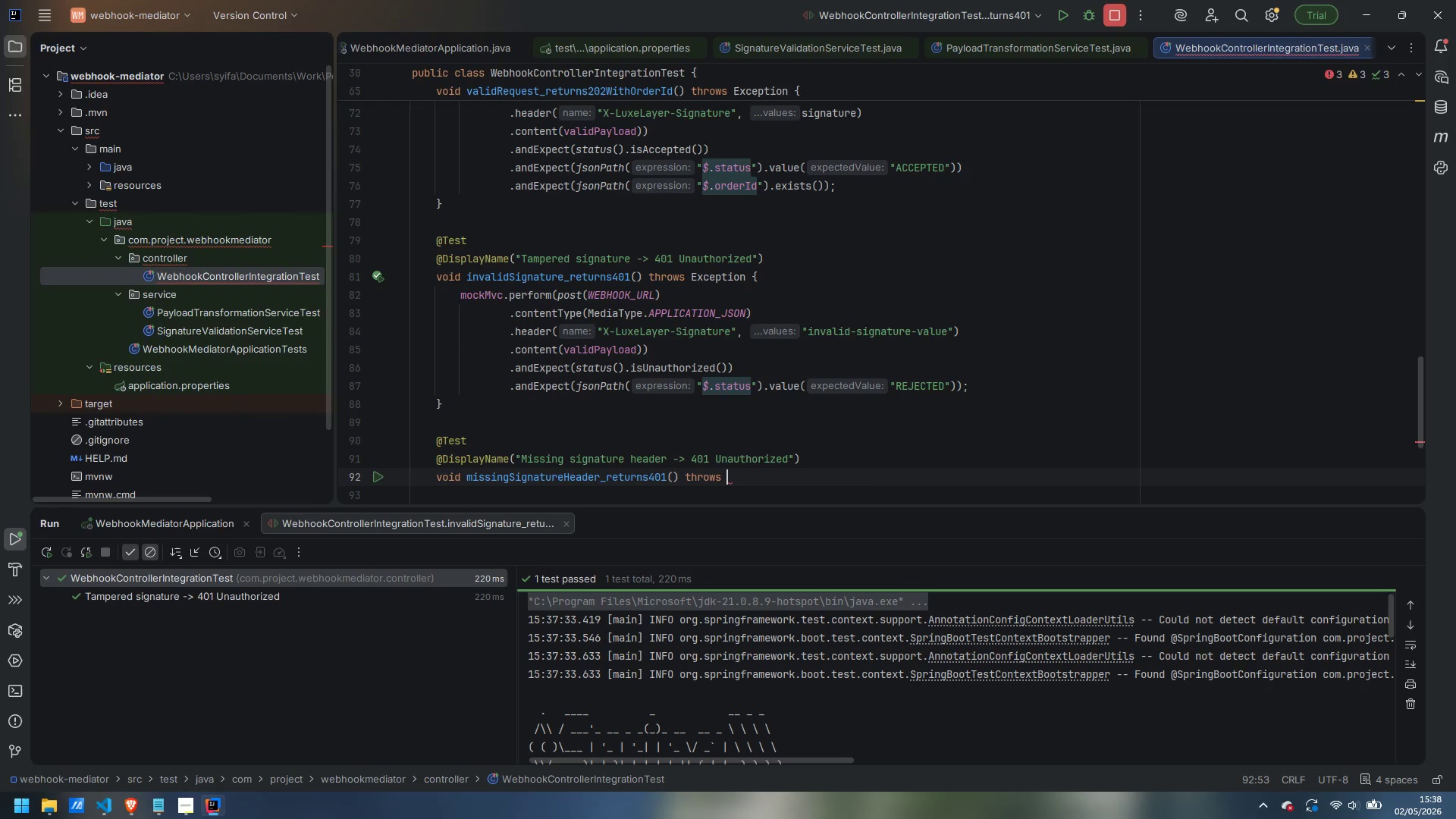 
 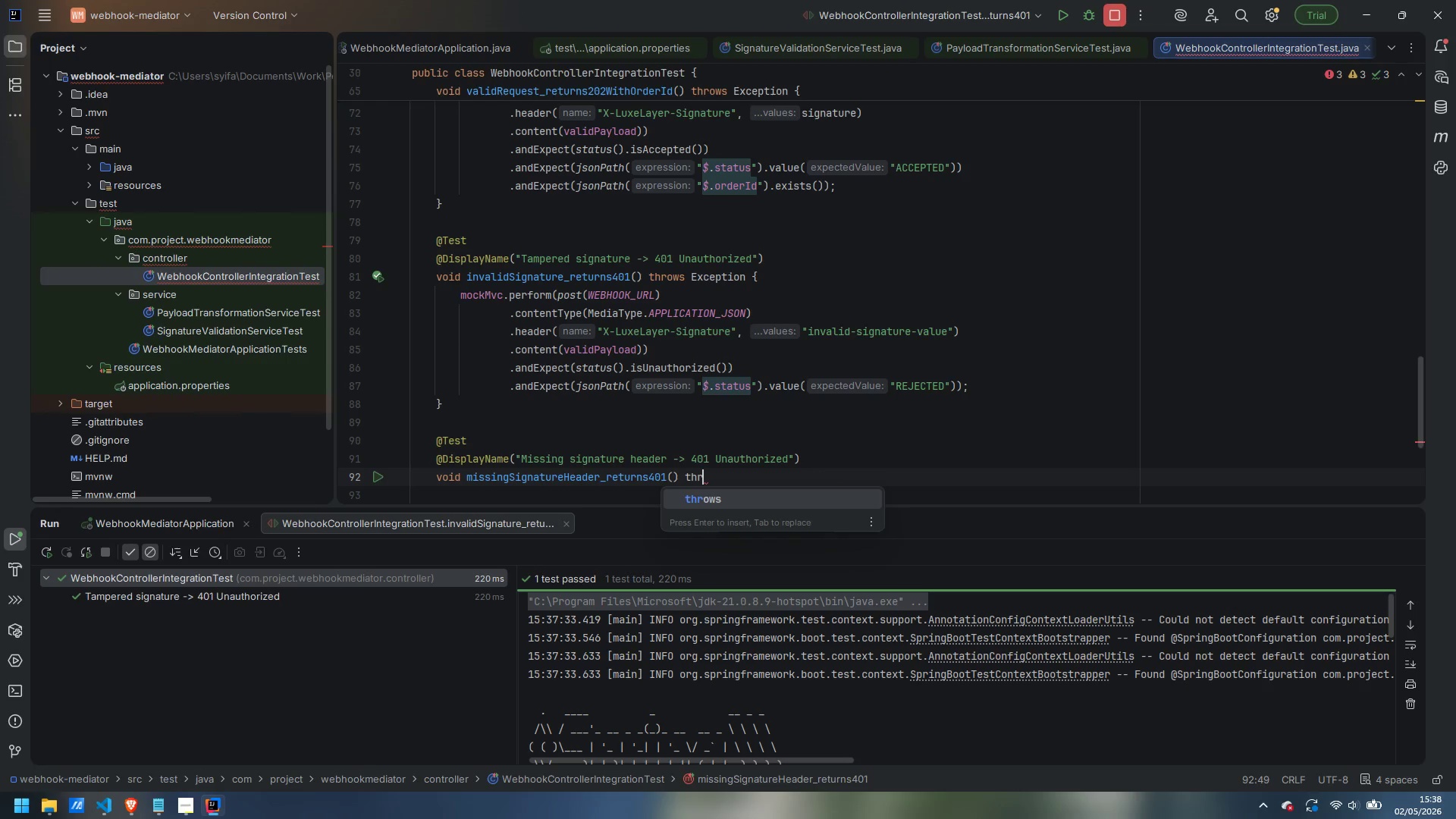 
key(Enter)
 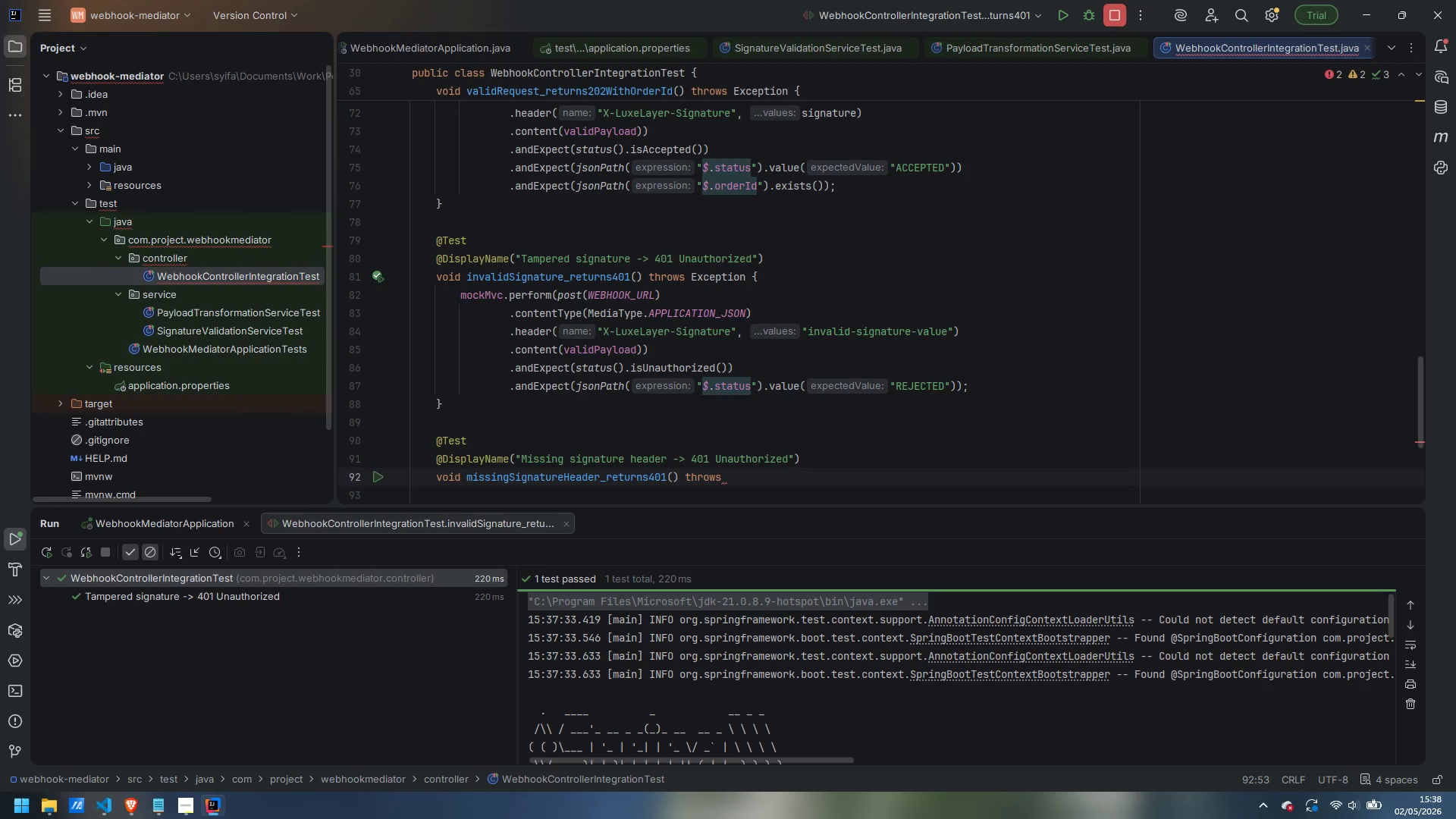 
type(Exception {)
 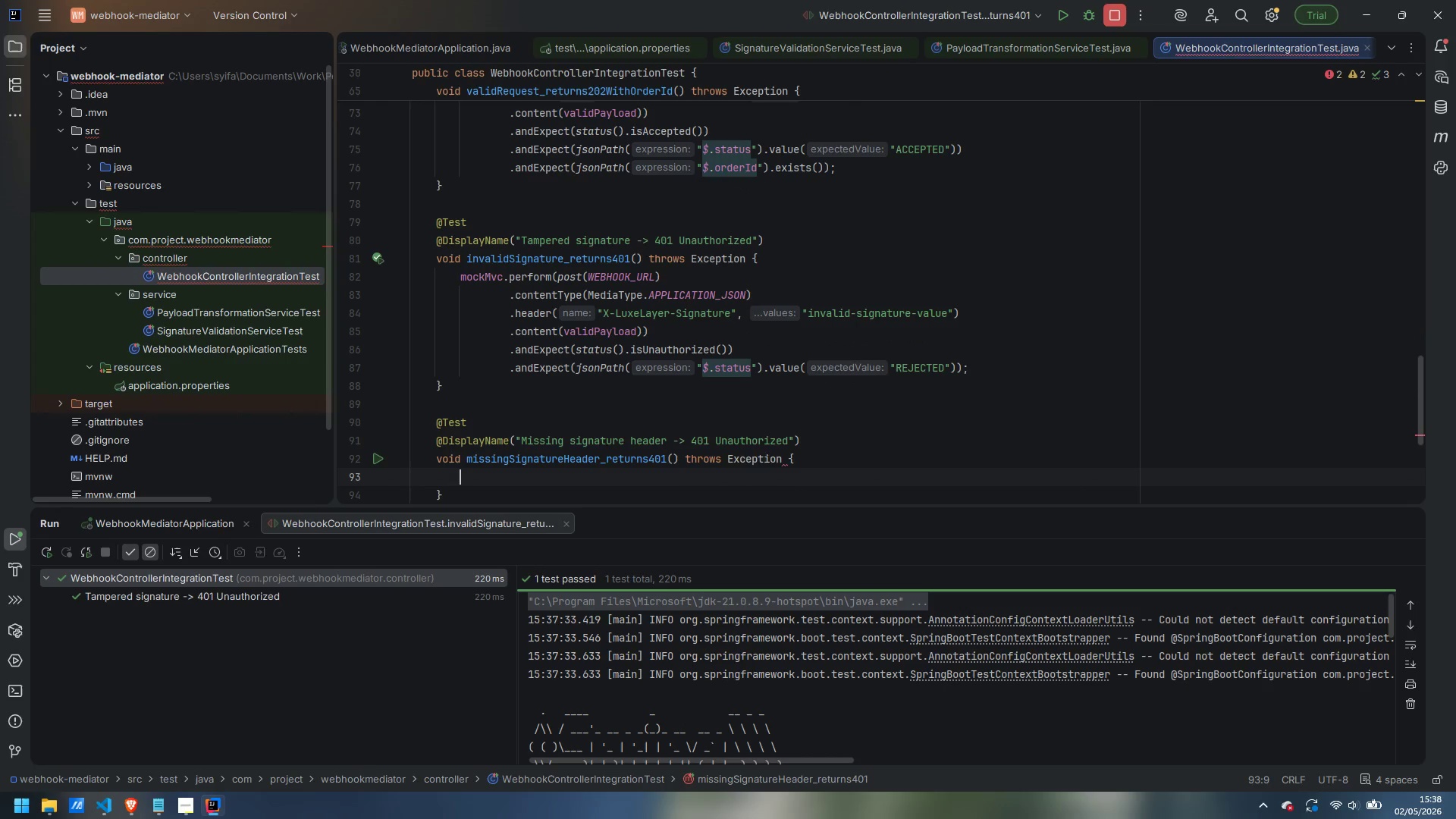 
 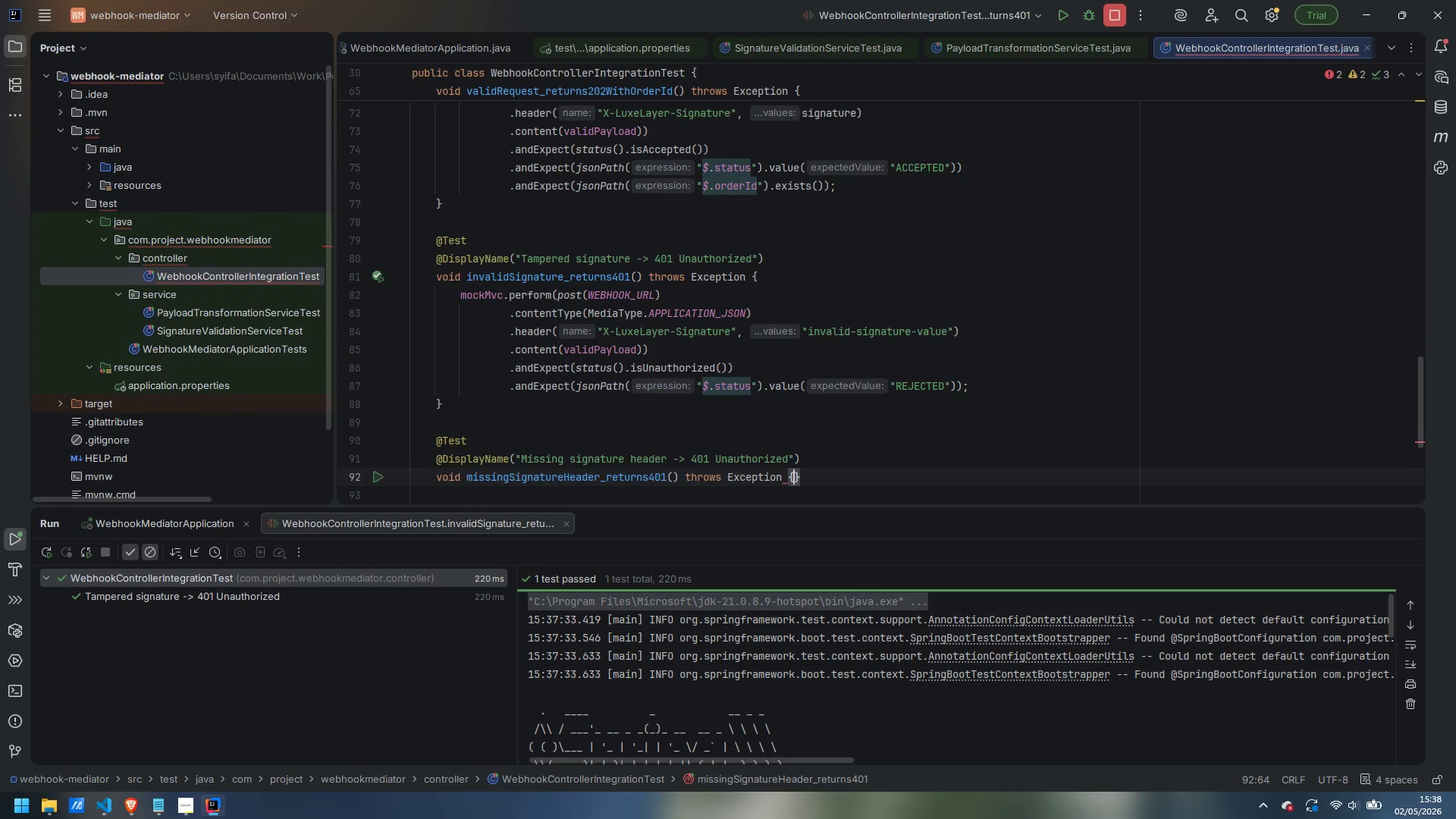 
key(Enter)
 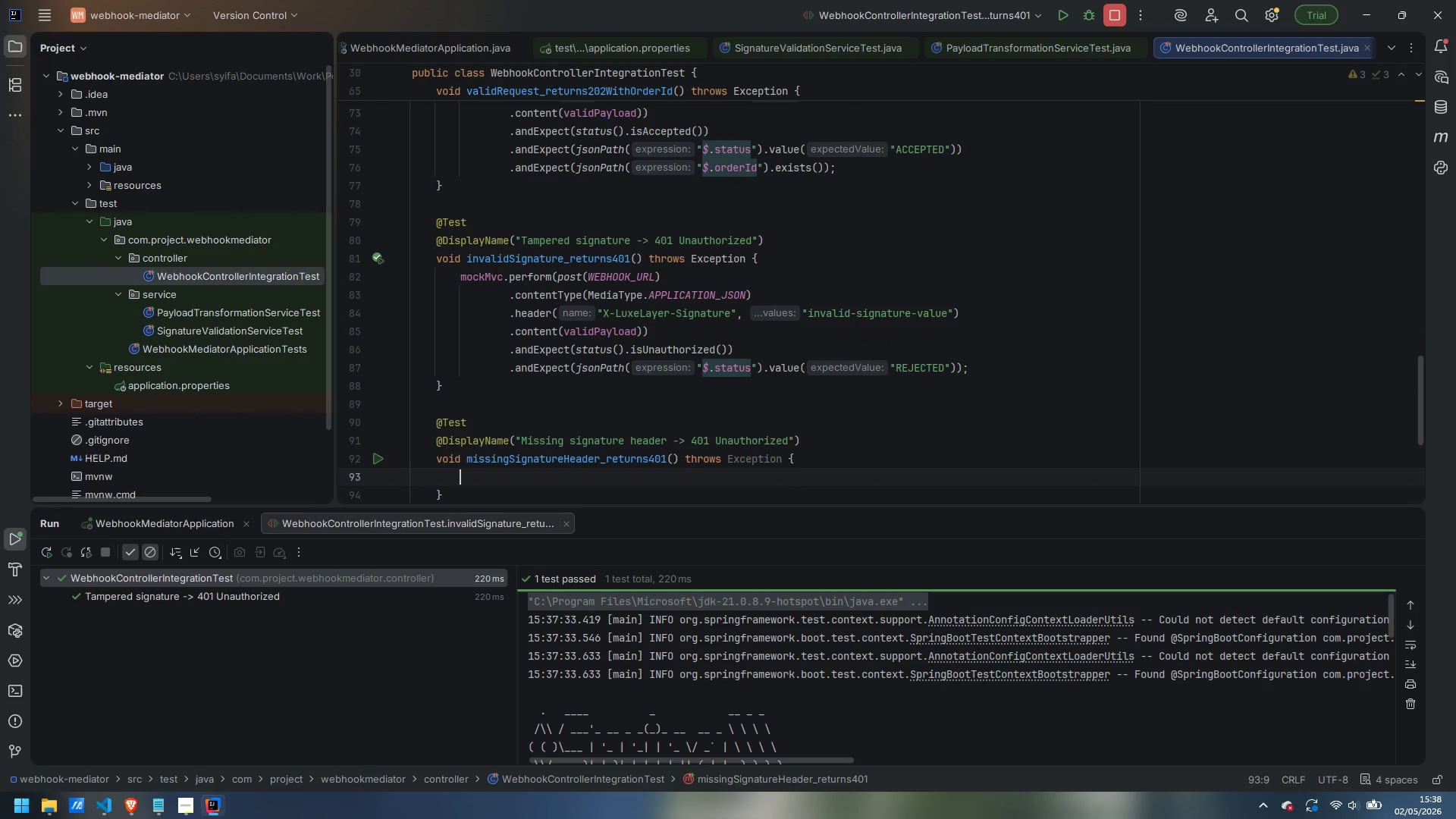 
type(mockMvc.perform(post(WEBHOOK)URL)
key(Backspace)
key(Backspace)
key(Backspace)
 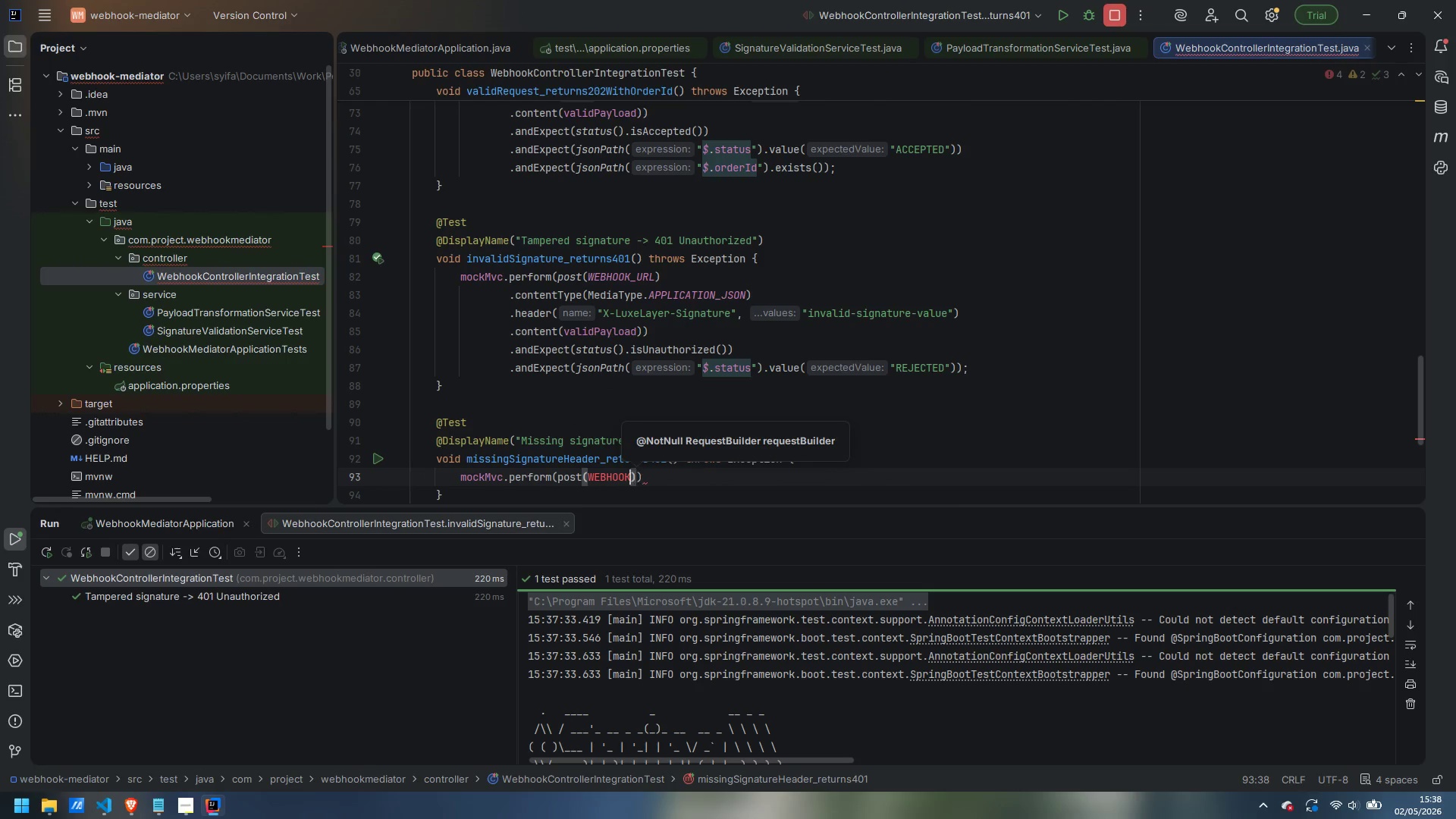 
 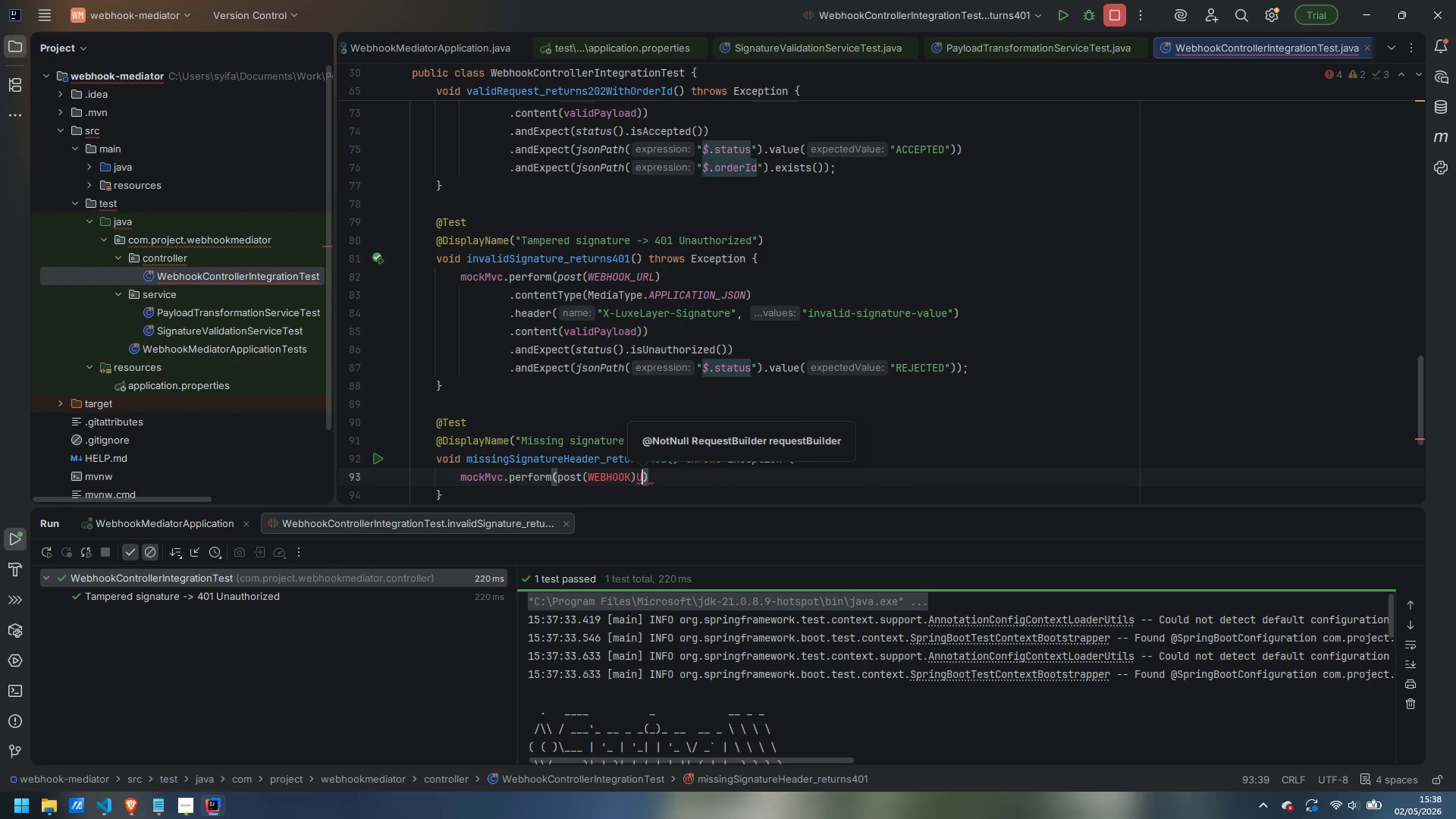 
key(ArrowLeft)
 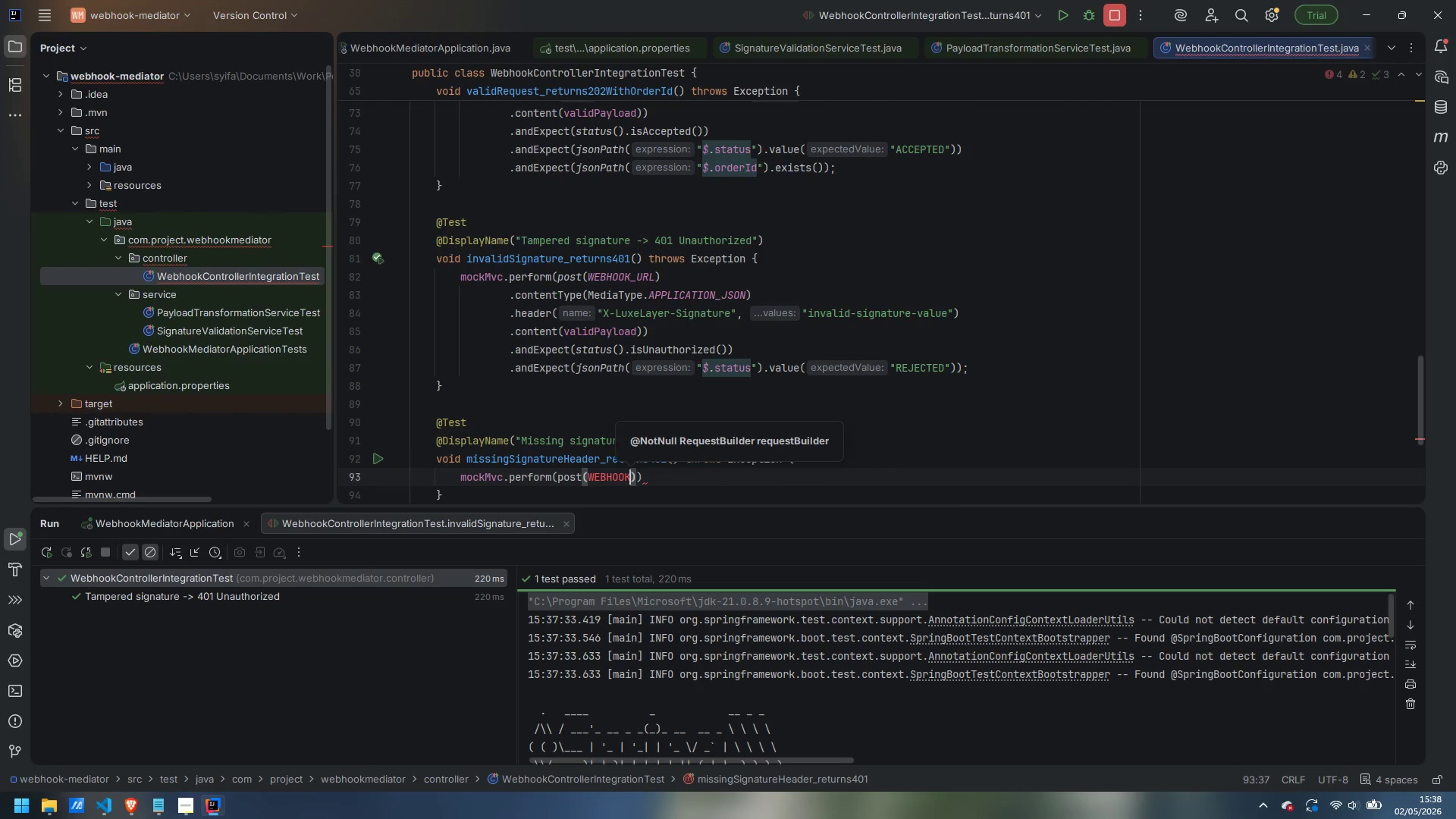 
type(_URL)
 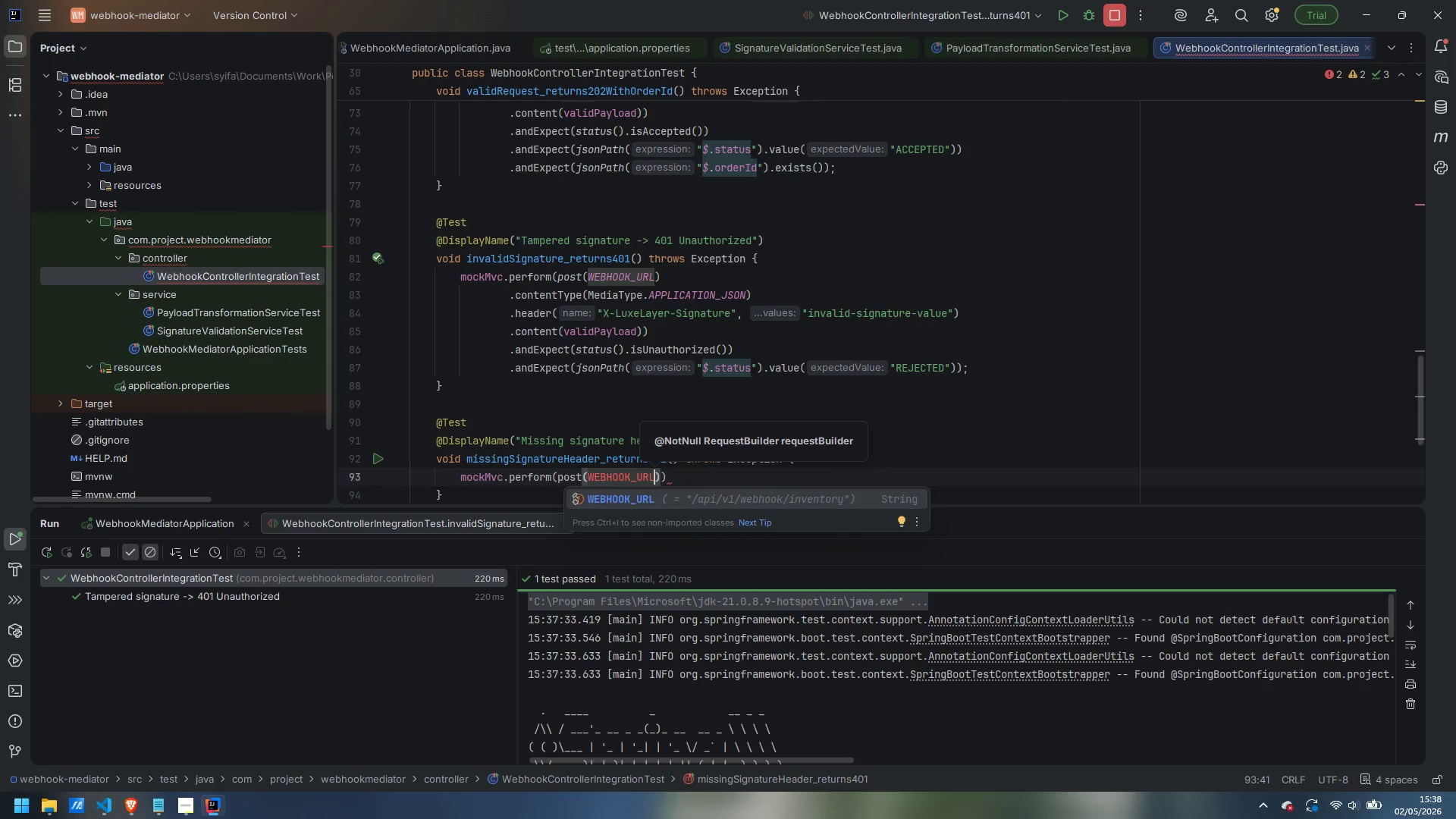 
key(Enter)
 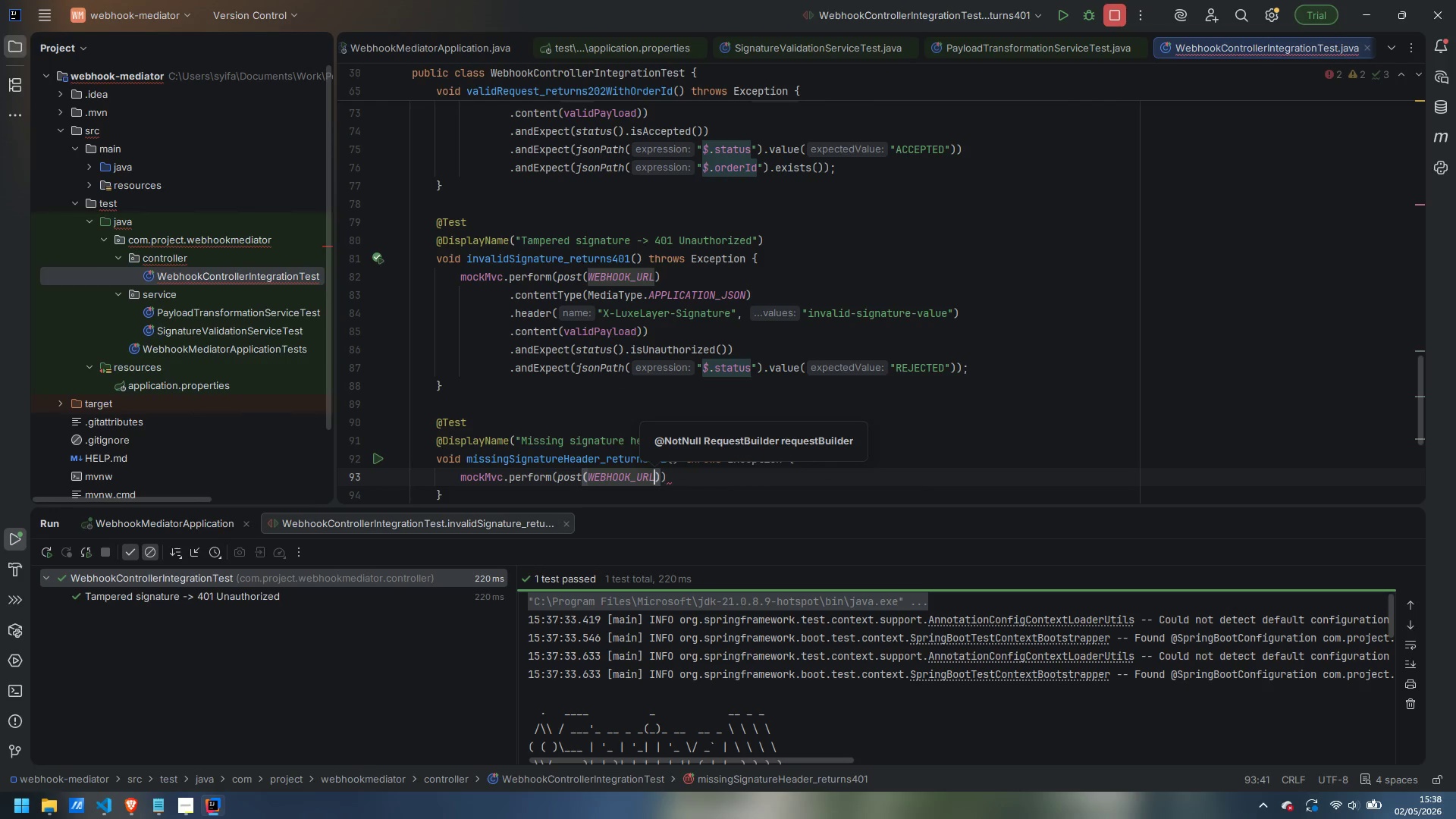 
key(ArrowRight)
 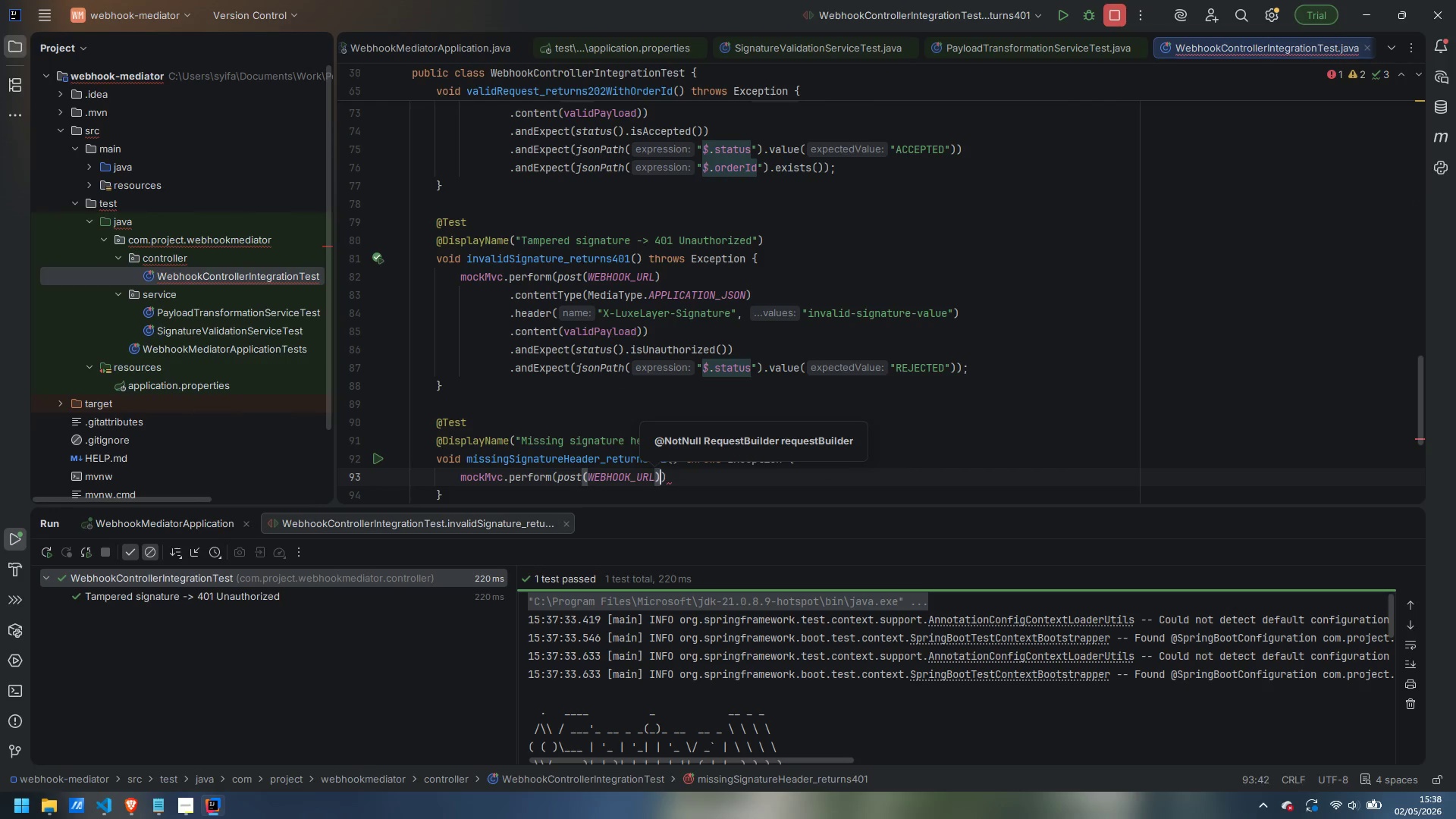 
key(Enter)
 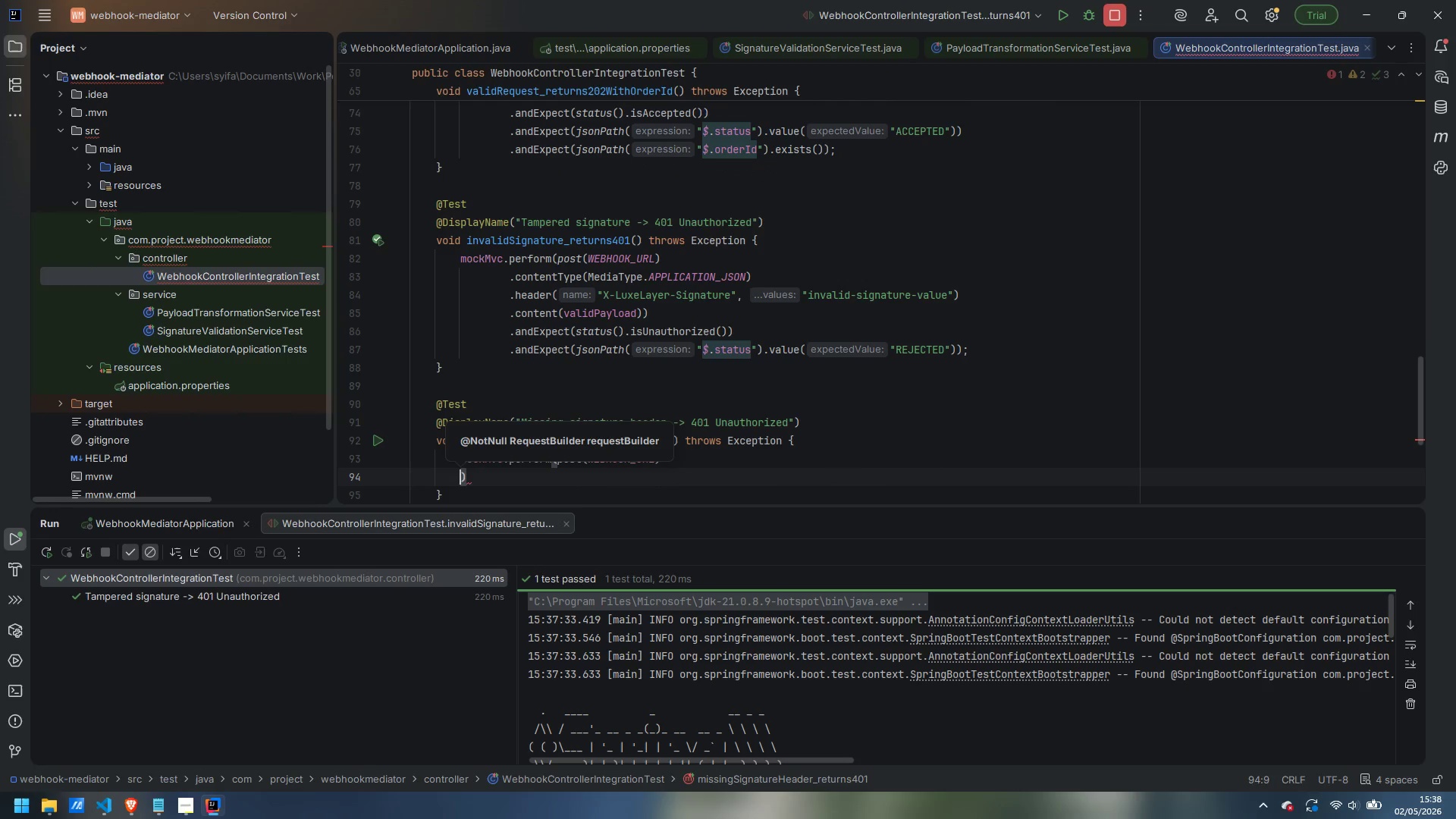 
type(.contentType)
 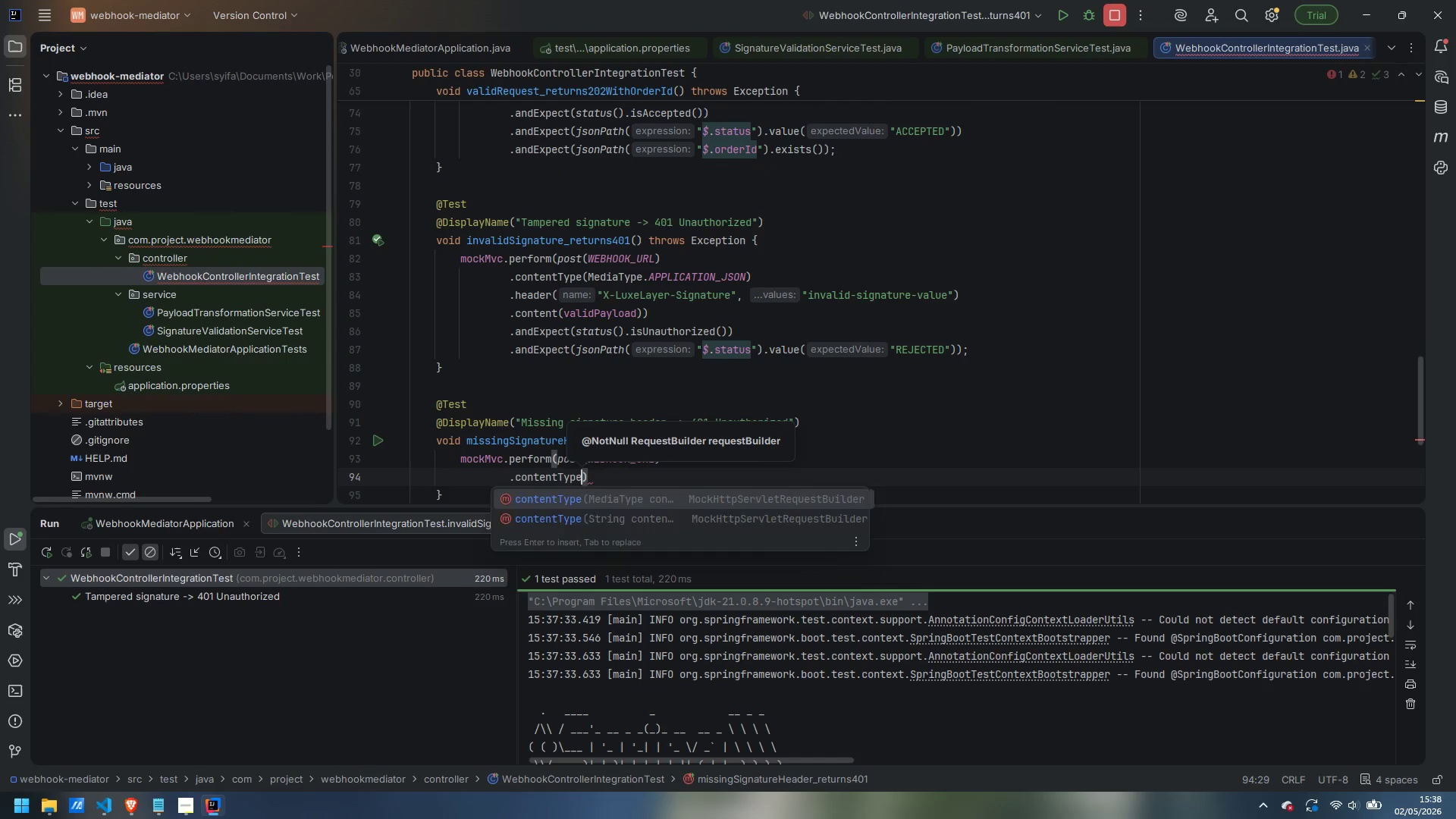 
key(Enter)
 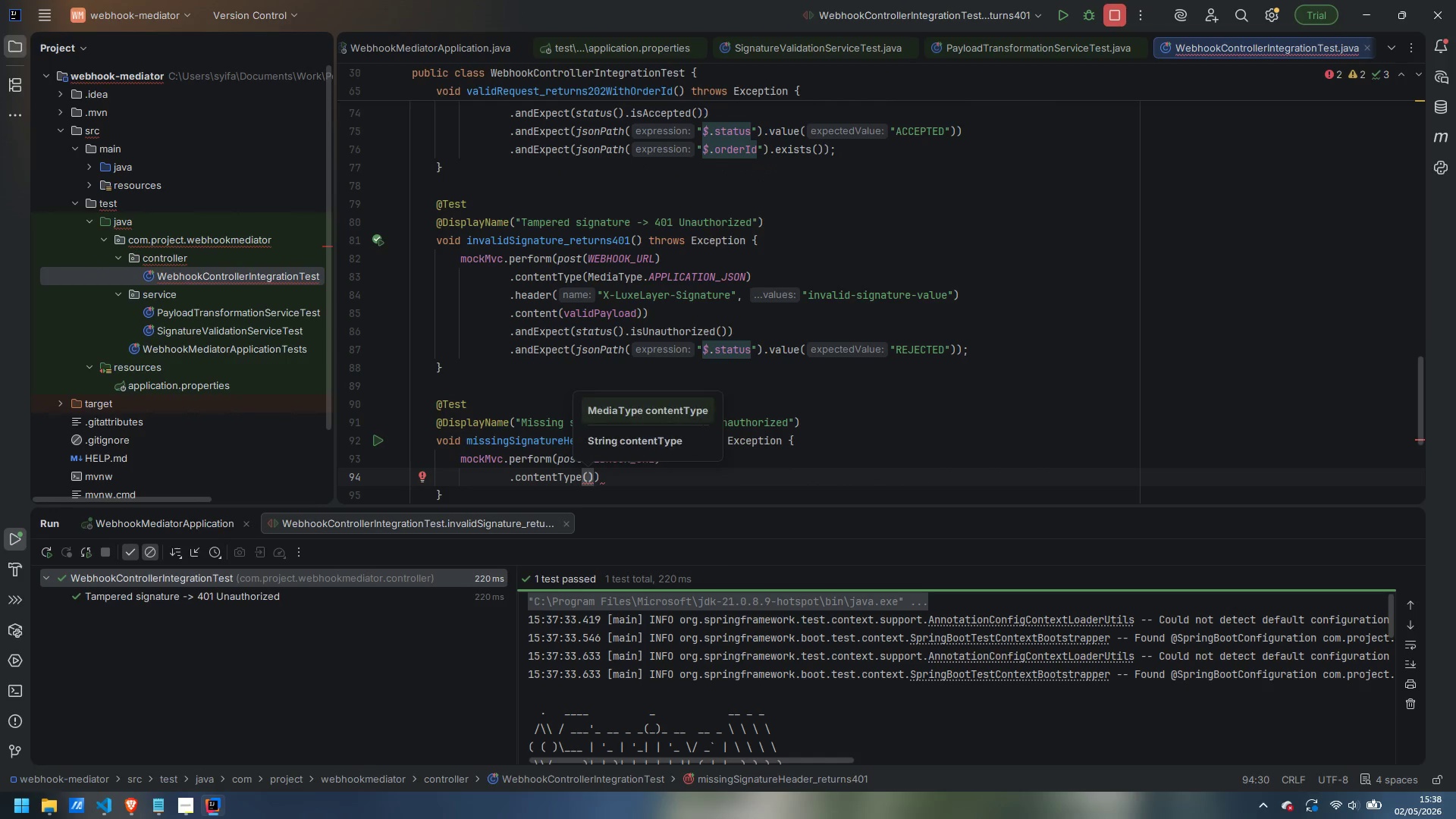 
type(MEdiaType)
 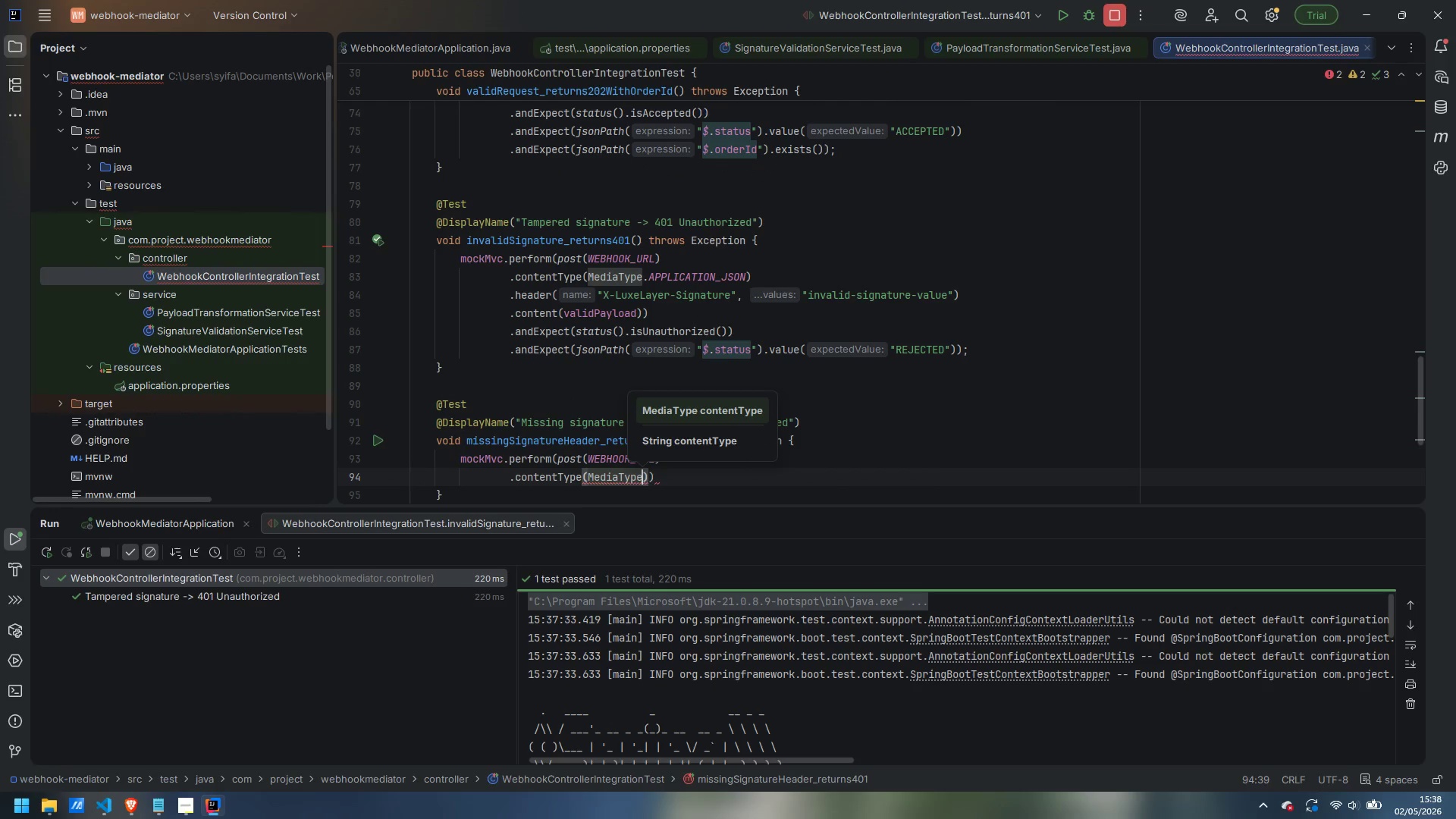 
 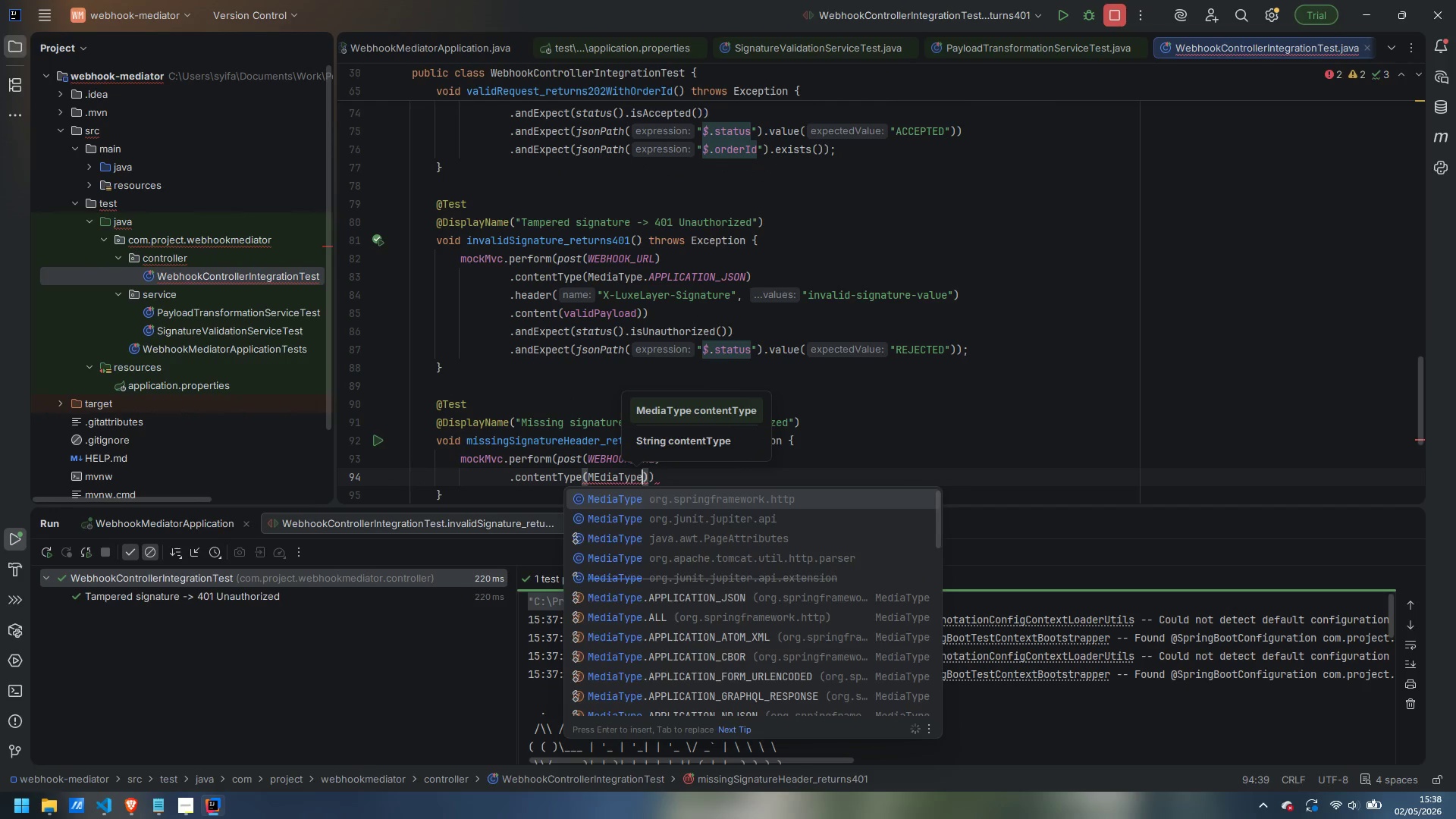 
key(Enter)
 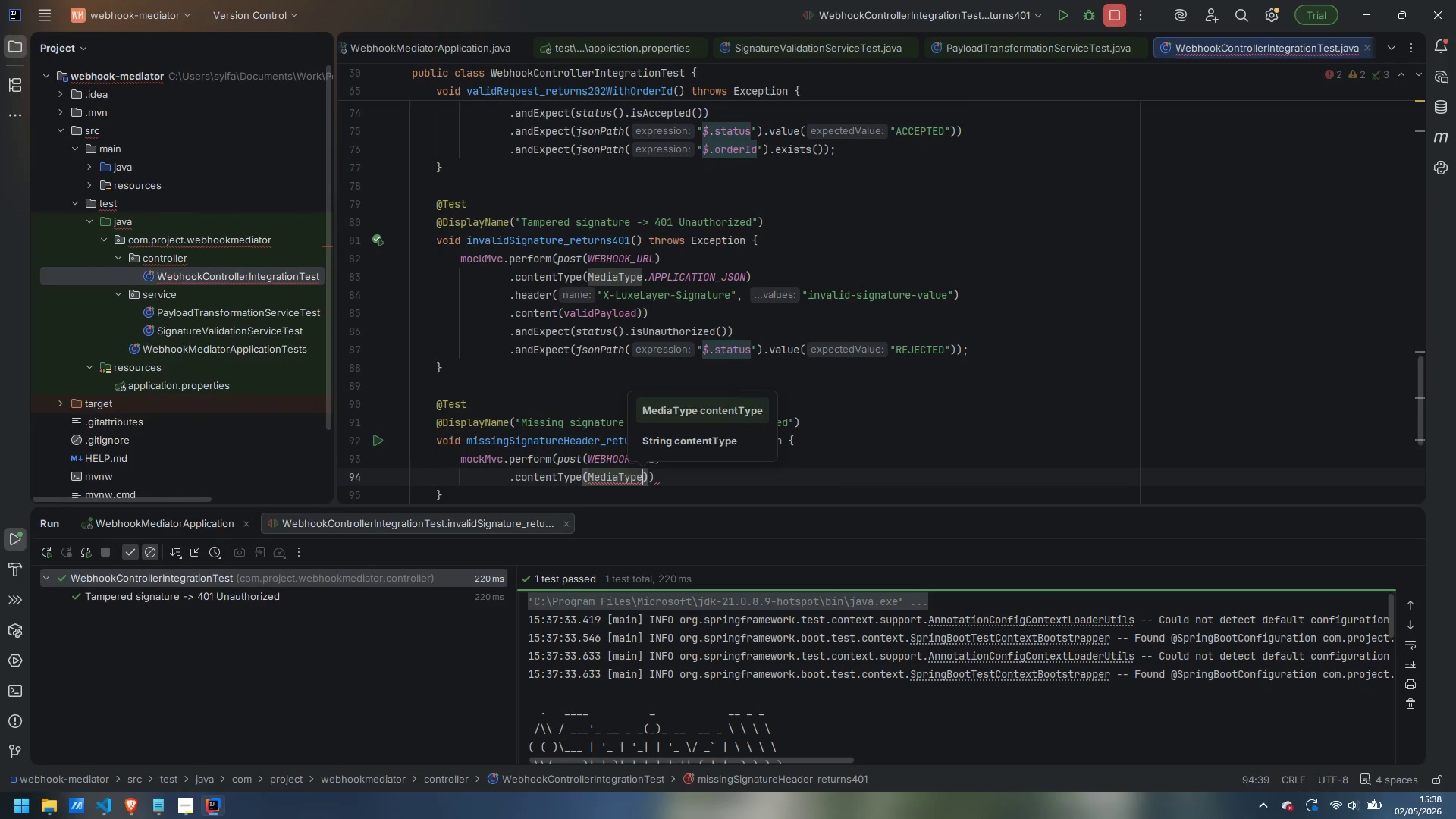 
type(.APPLICATION_JSON)
 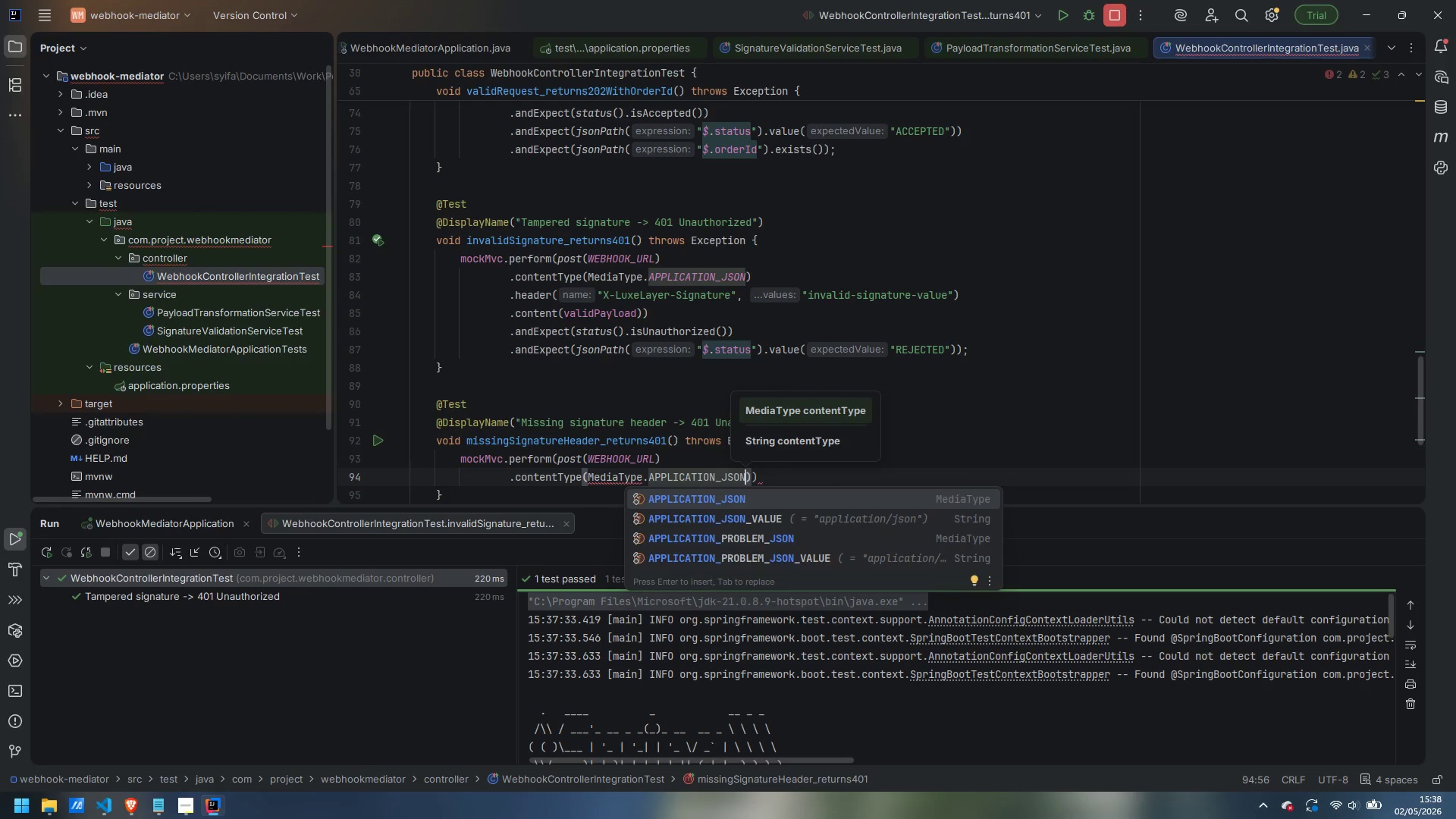 
key(ArrowRight)
 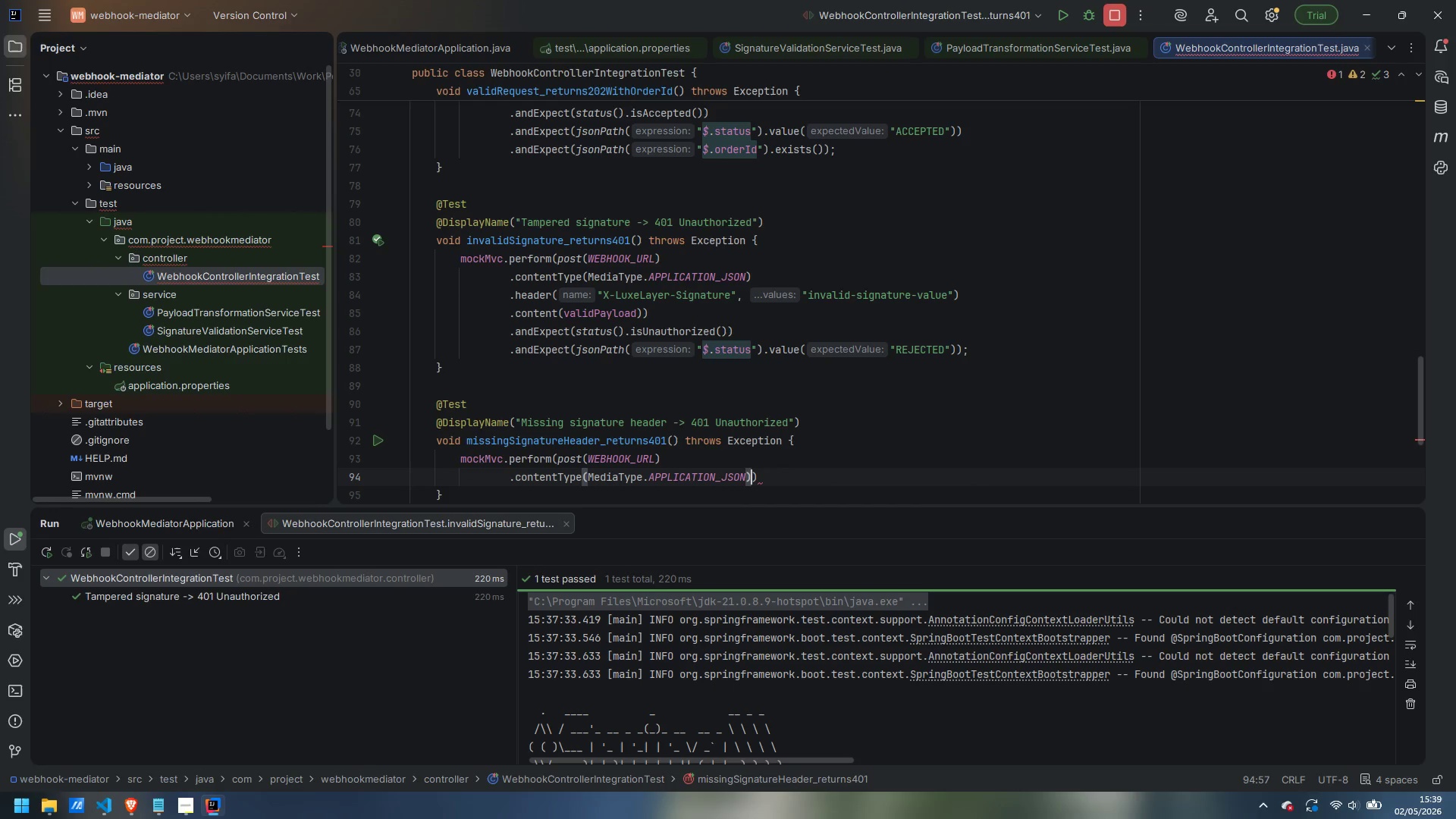 
key(Enter)
 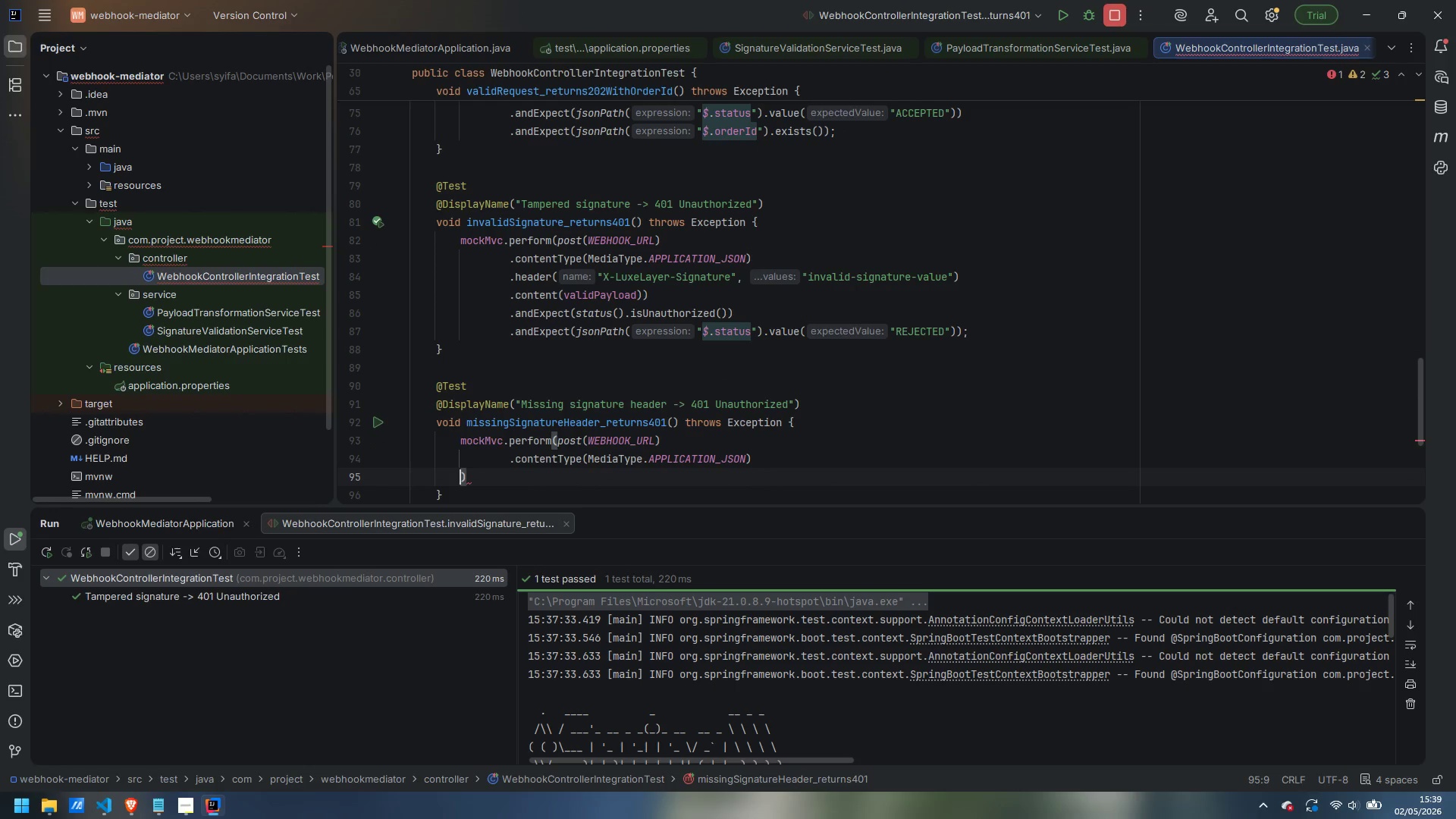 
type(.content(validPayload)
 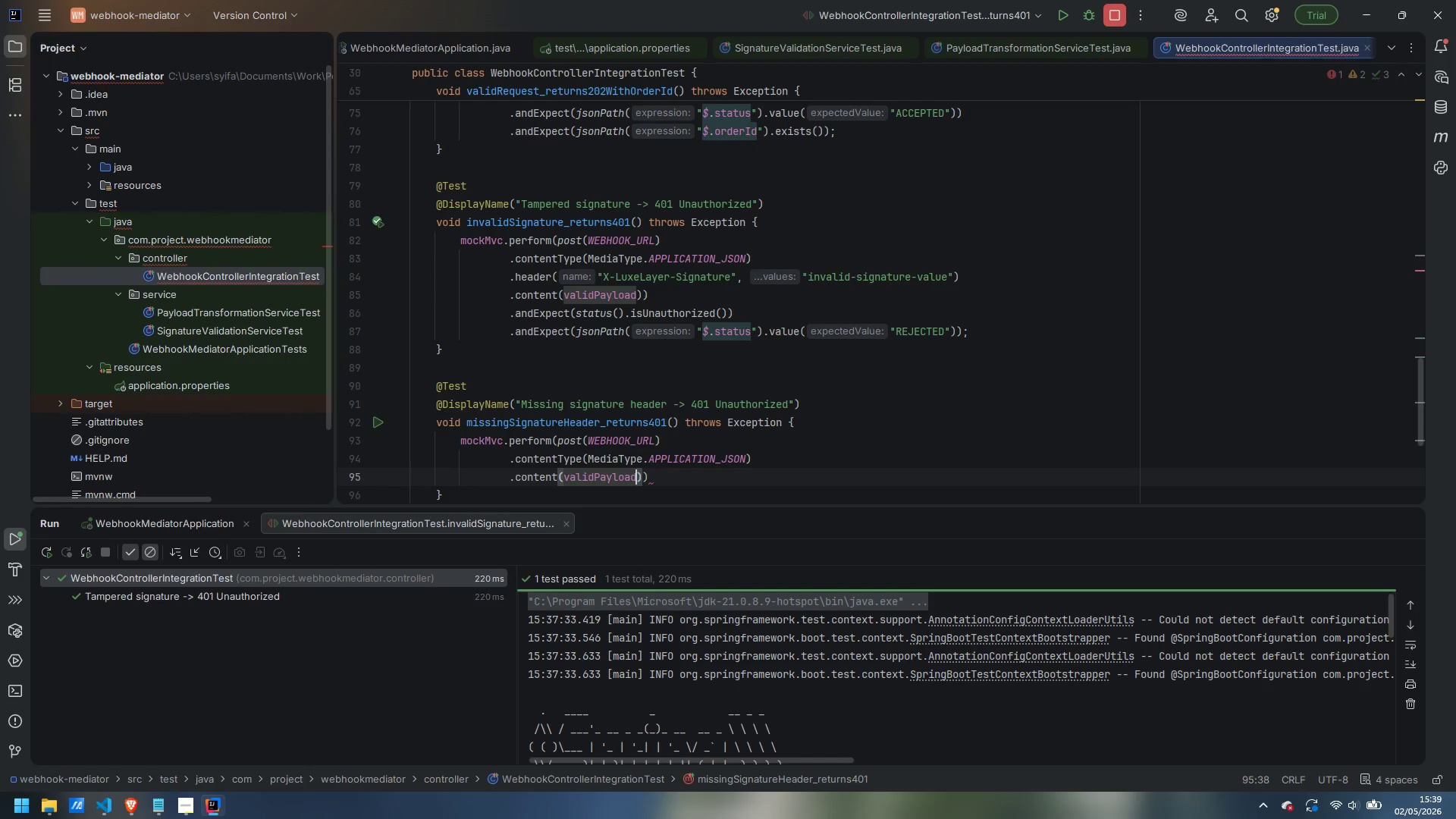 
key(ArrowRight)
 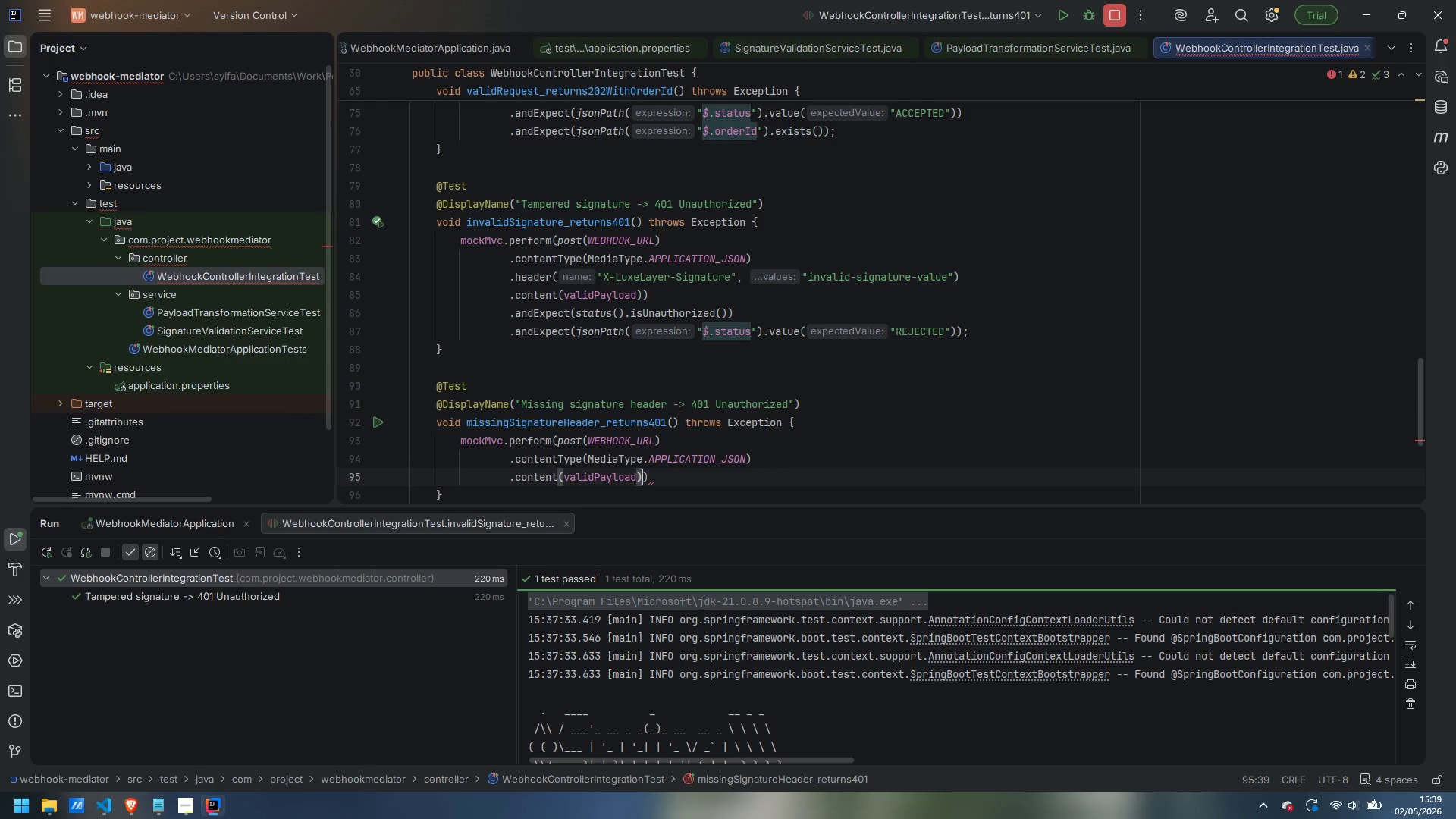 
key(ArrowRight)
 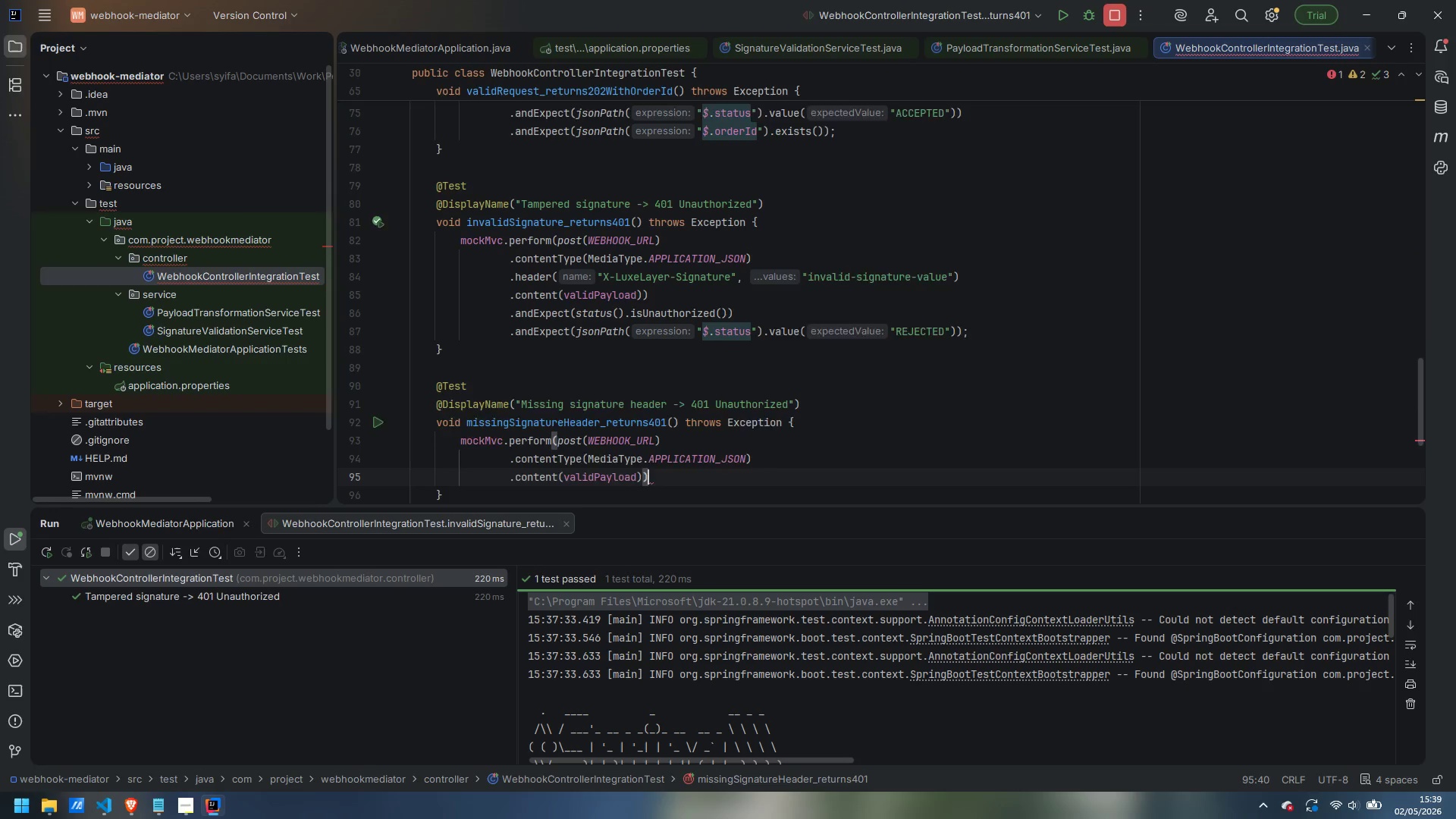 
key(Enter)
 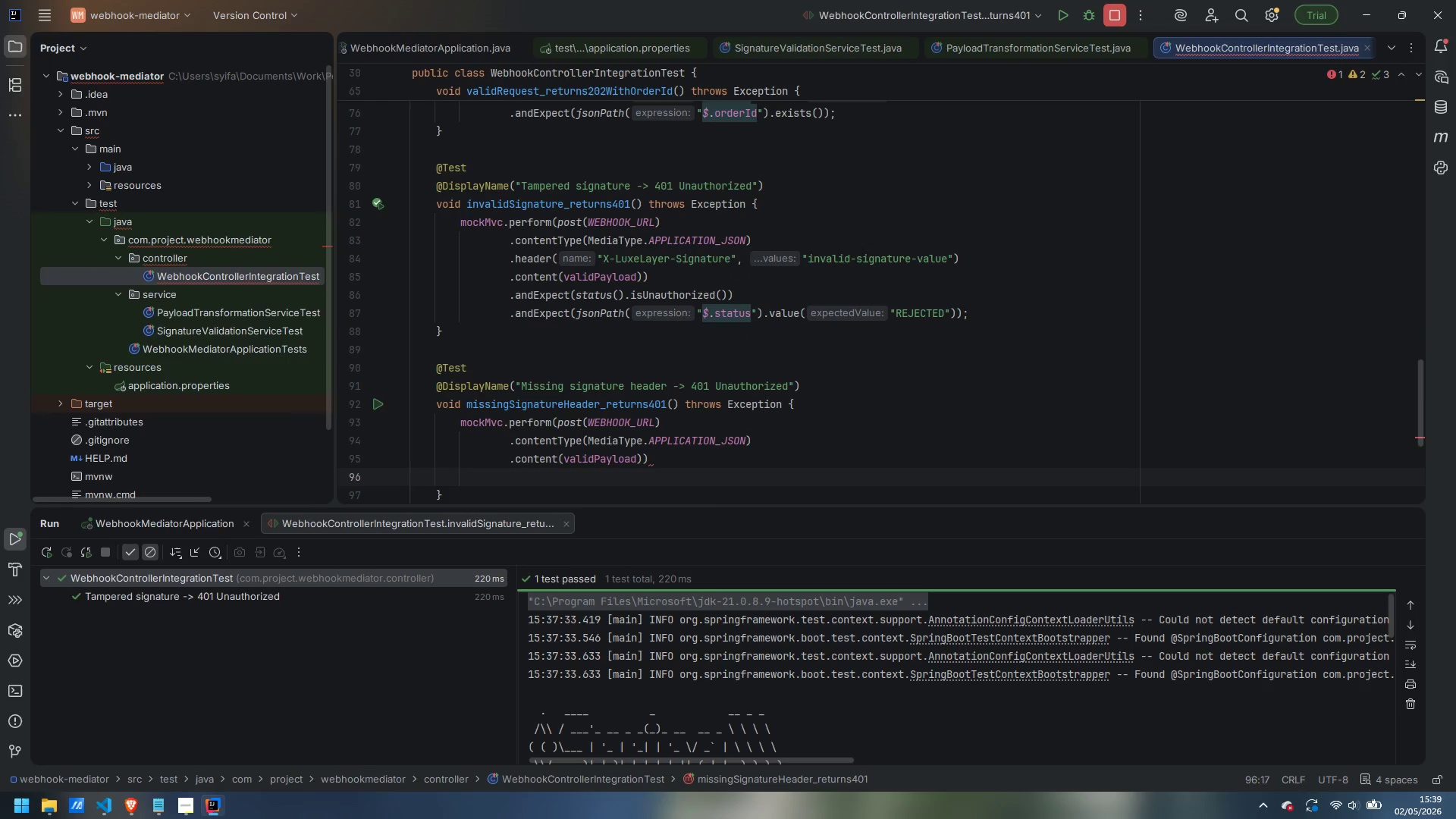 
type(.andExpect(status().isA)
key(Backspace)
type(Unai)
key(Backspace)
type(uthjori)
key(Backspace)
key(Backspace)
key(Backspace)
key(Backspace)
type(orized()
 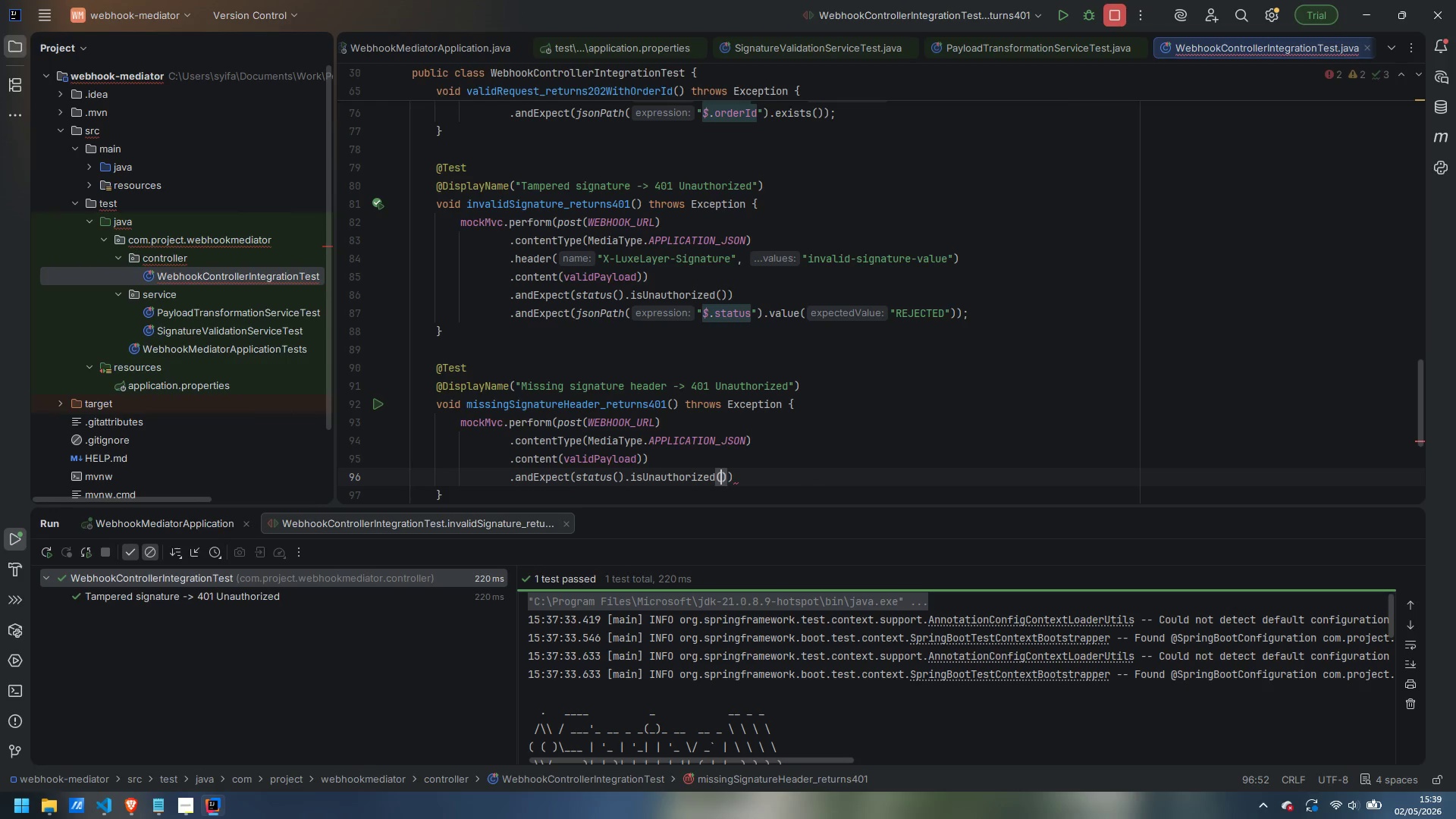 
key(ArrowRight)
 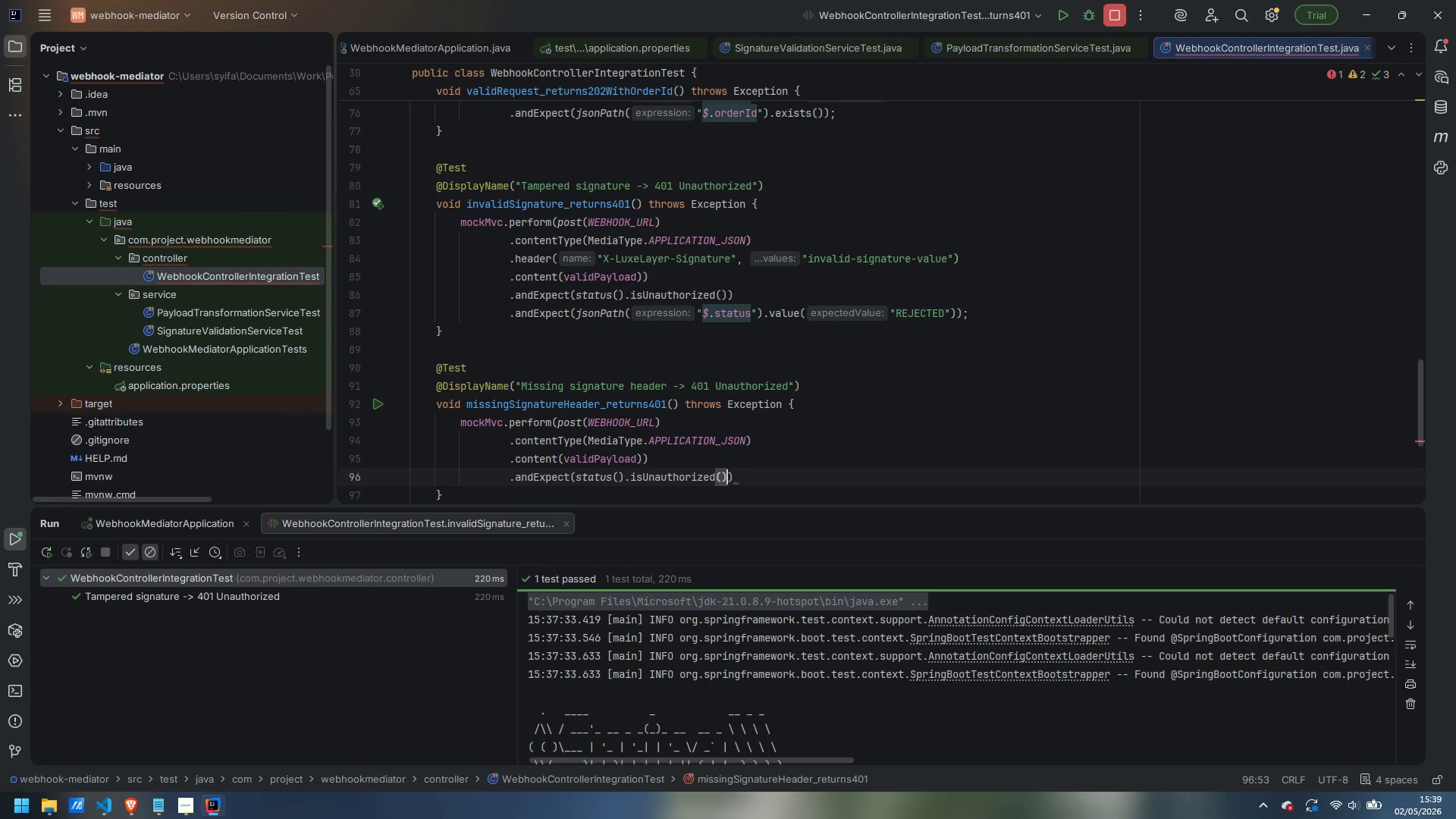 
key(ArrowRight)
 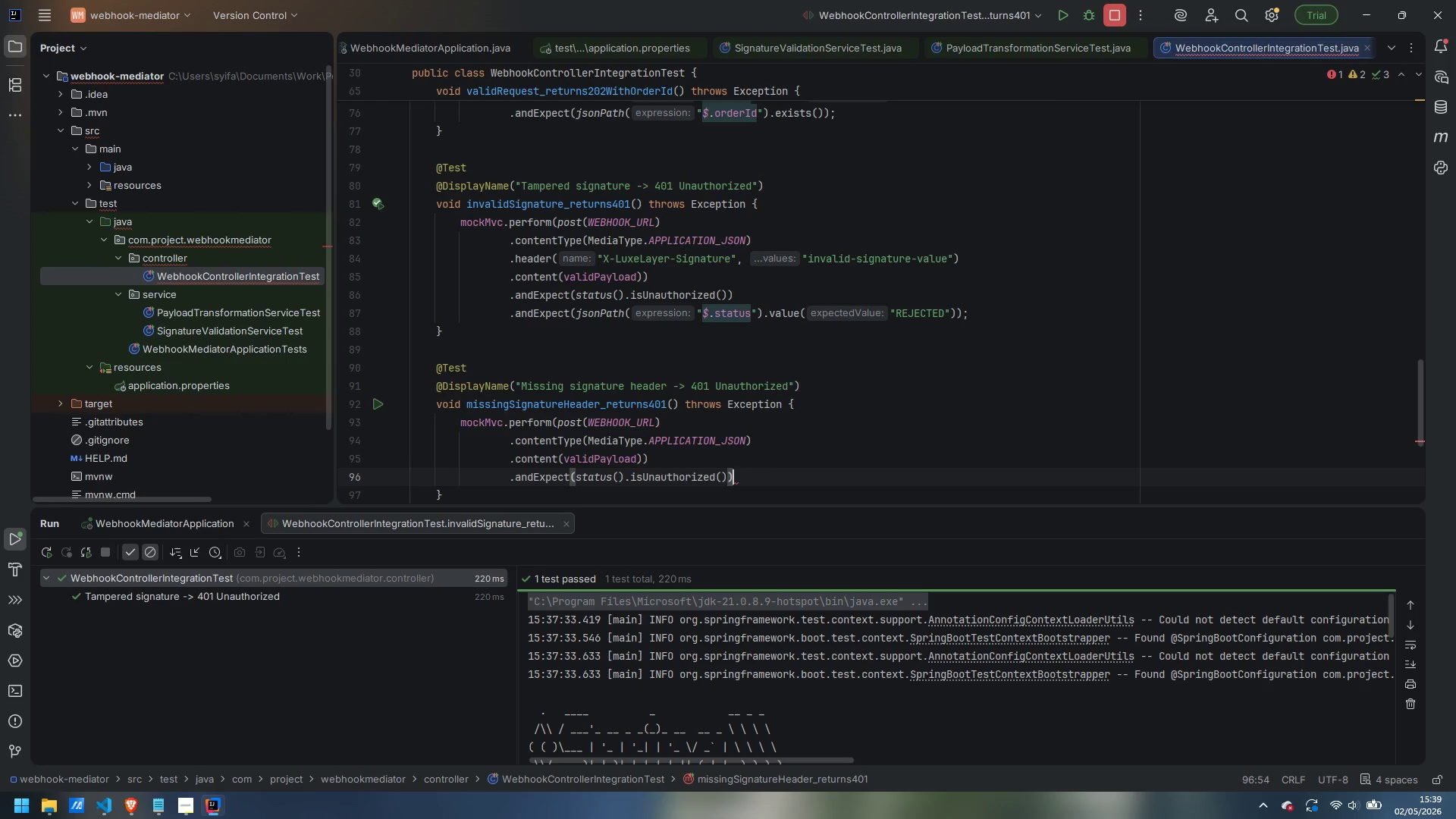 
key(Enter)
 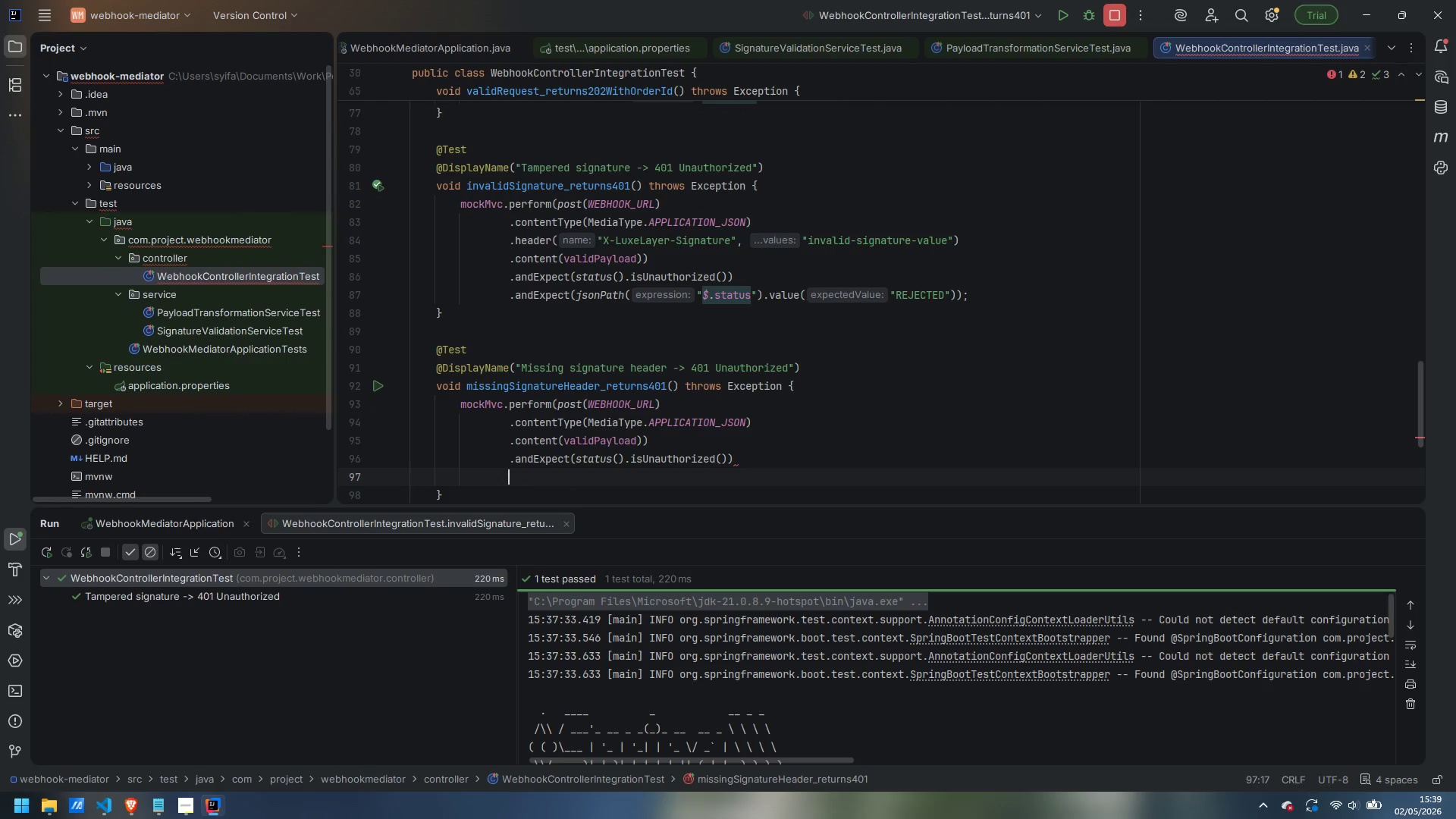 
type(.andExpect(json()
key(Backspace)
type(path)
key(Backspace)
key(Backspace)
key(Backspace)
key(Backspace)
type(Path()
 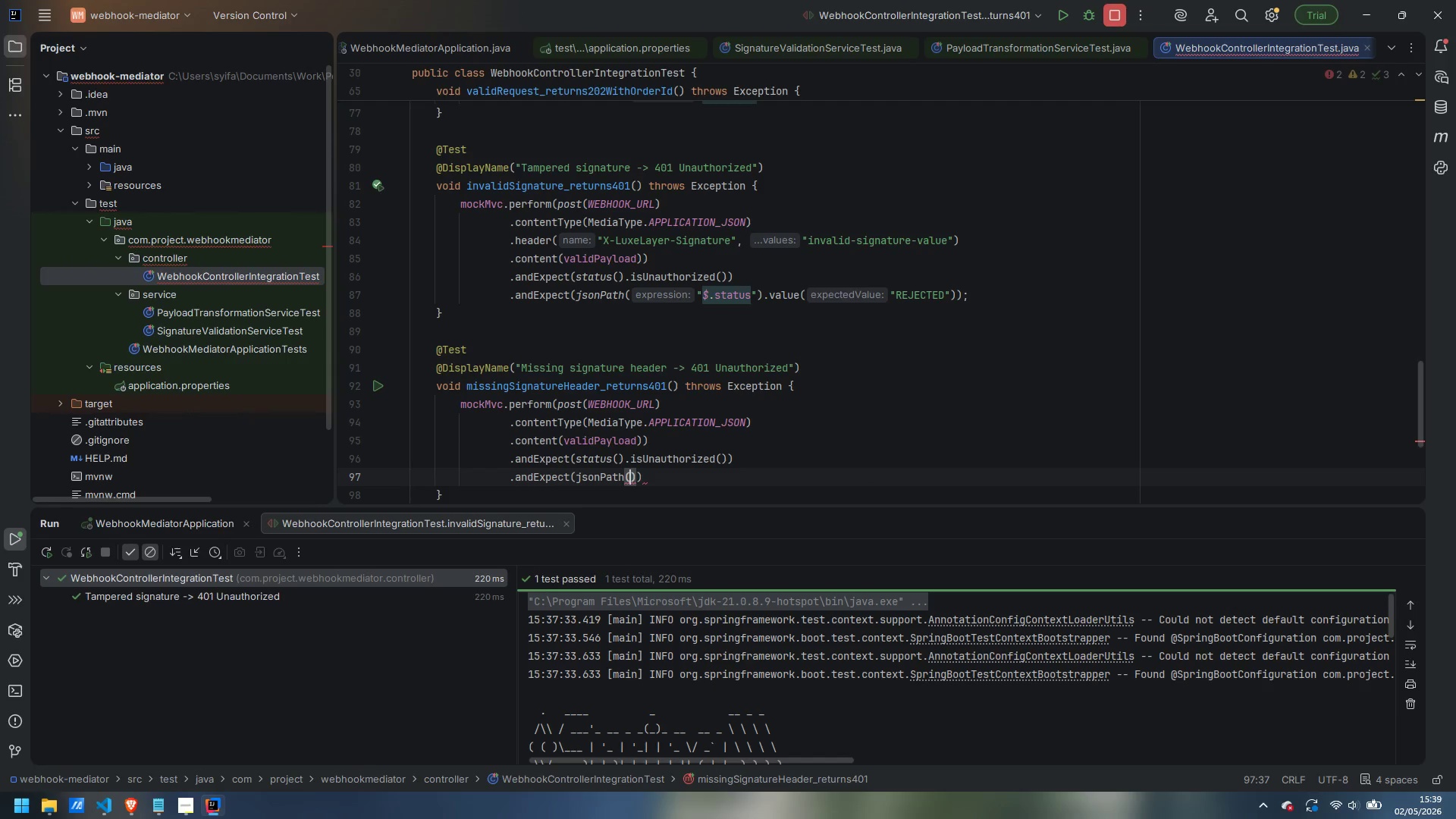 
wait(13.08)
 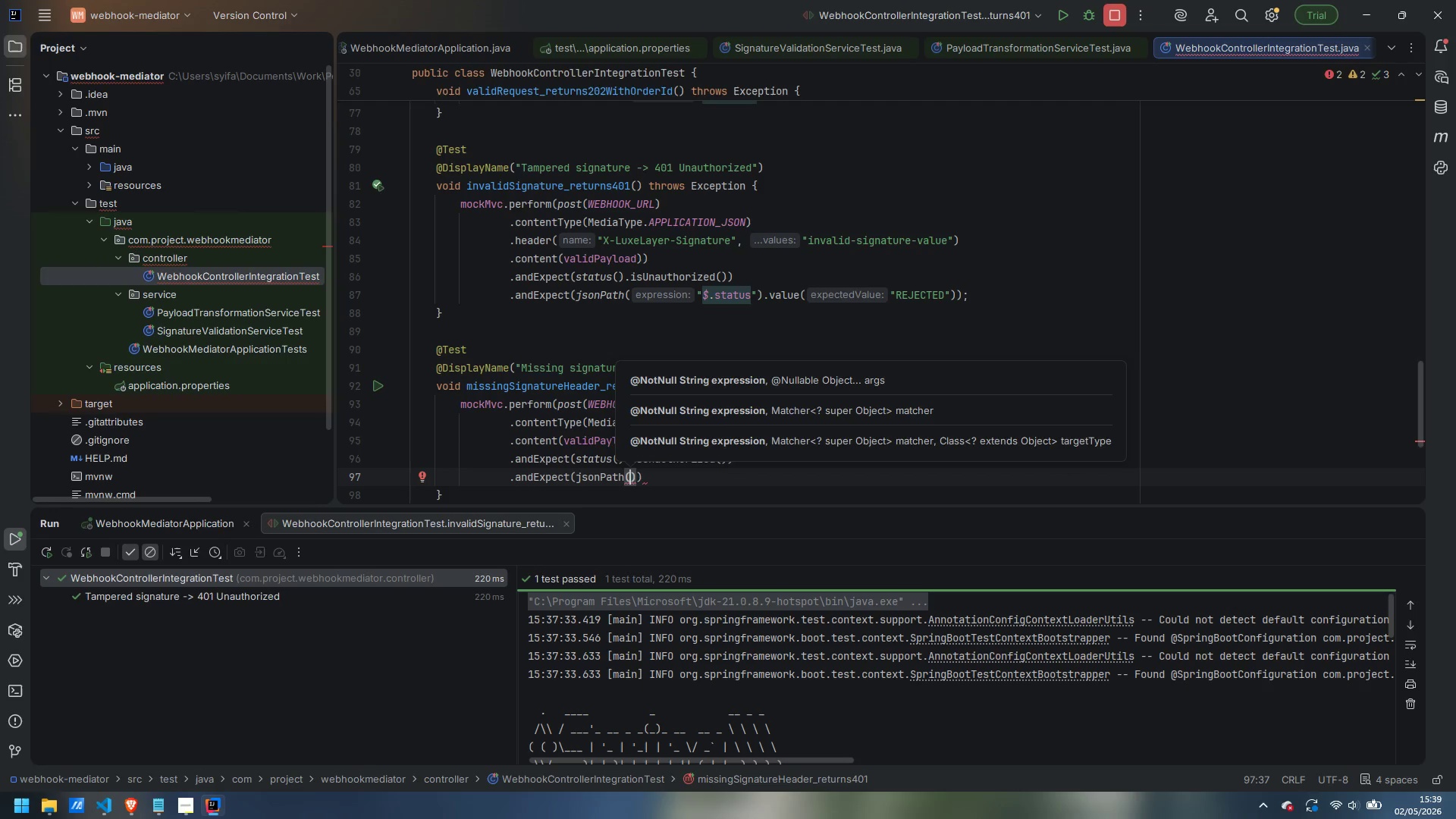 
key(Shift+Quote)
 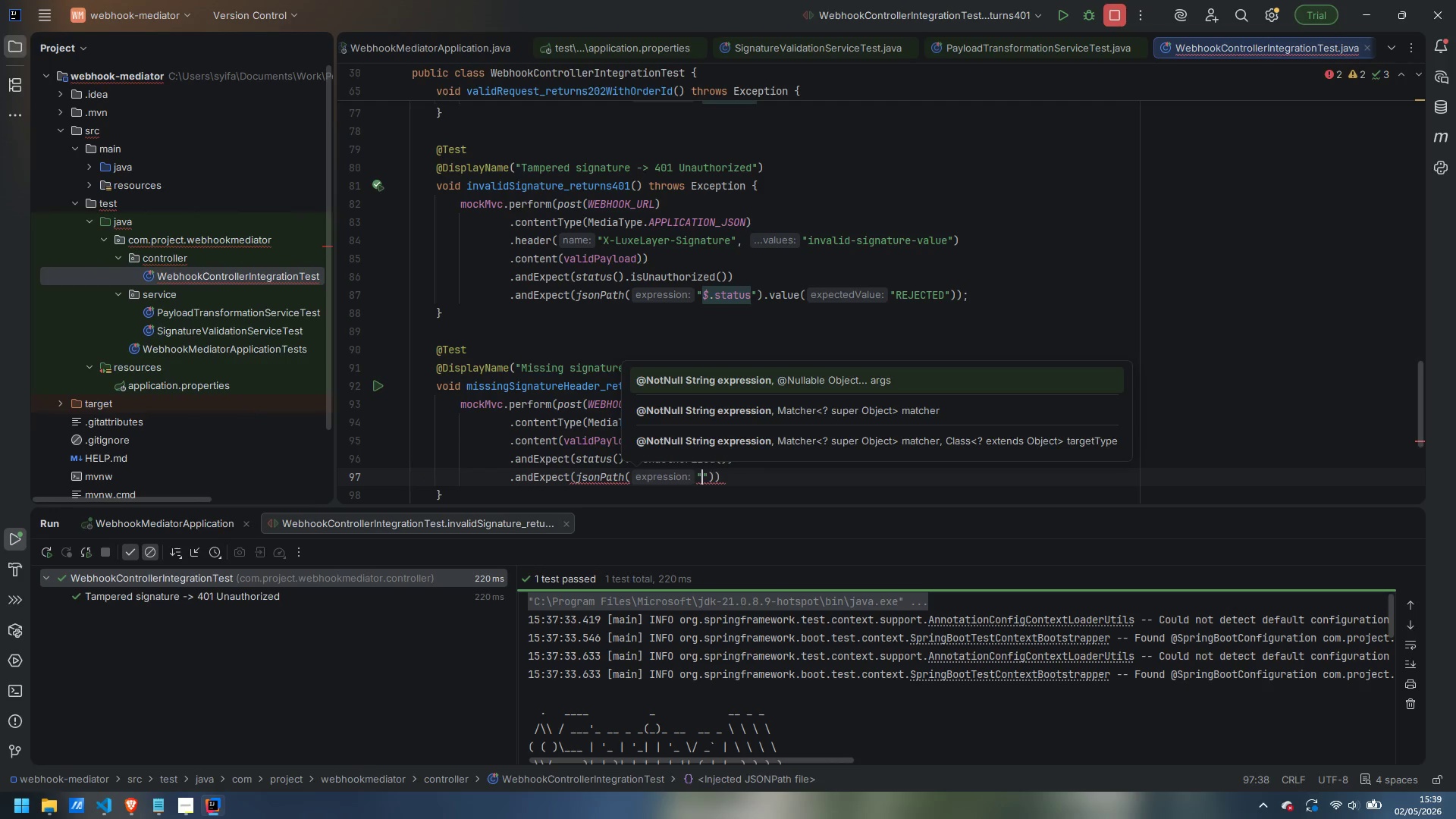 
key(Shift+4)
 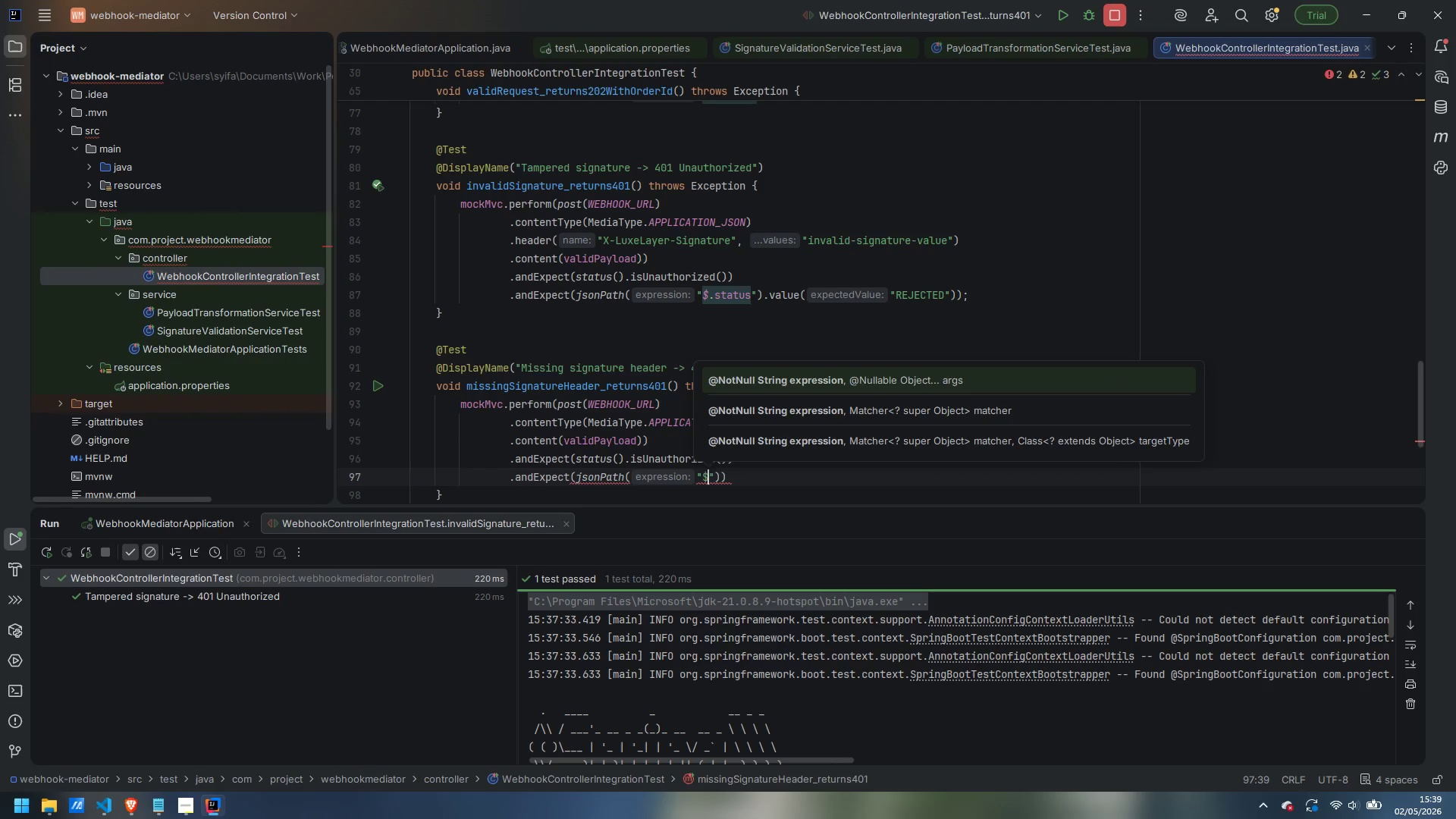 
key(Period)
 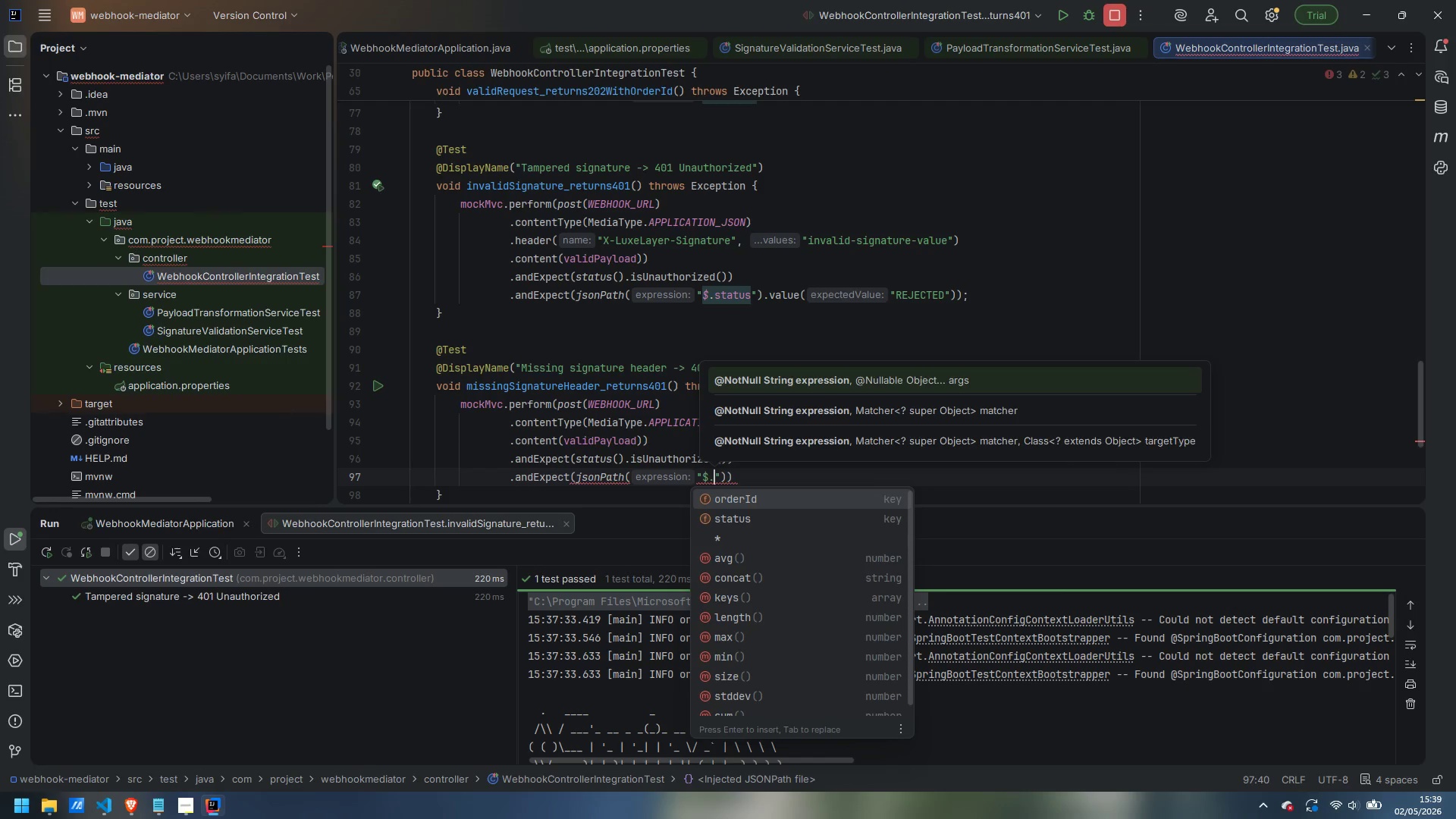 
type(status)
 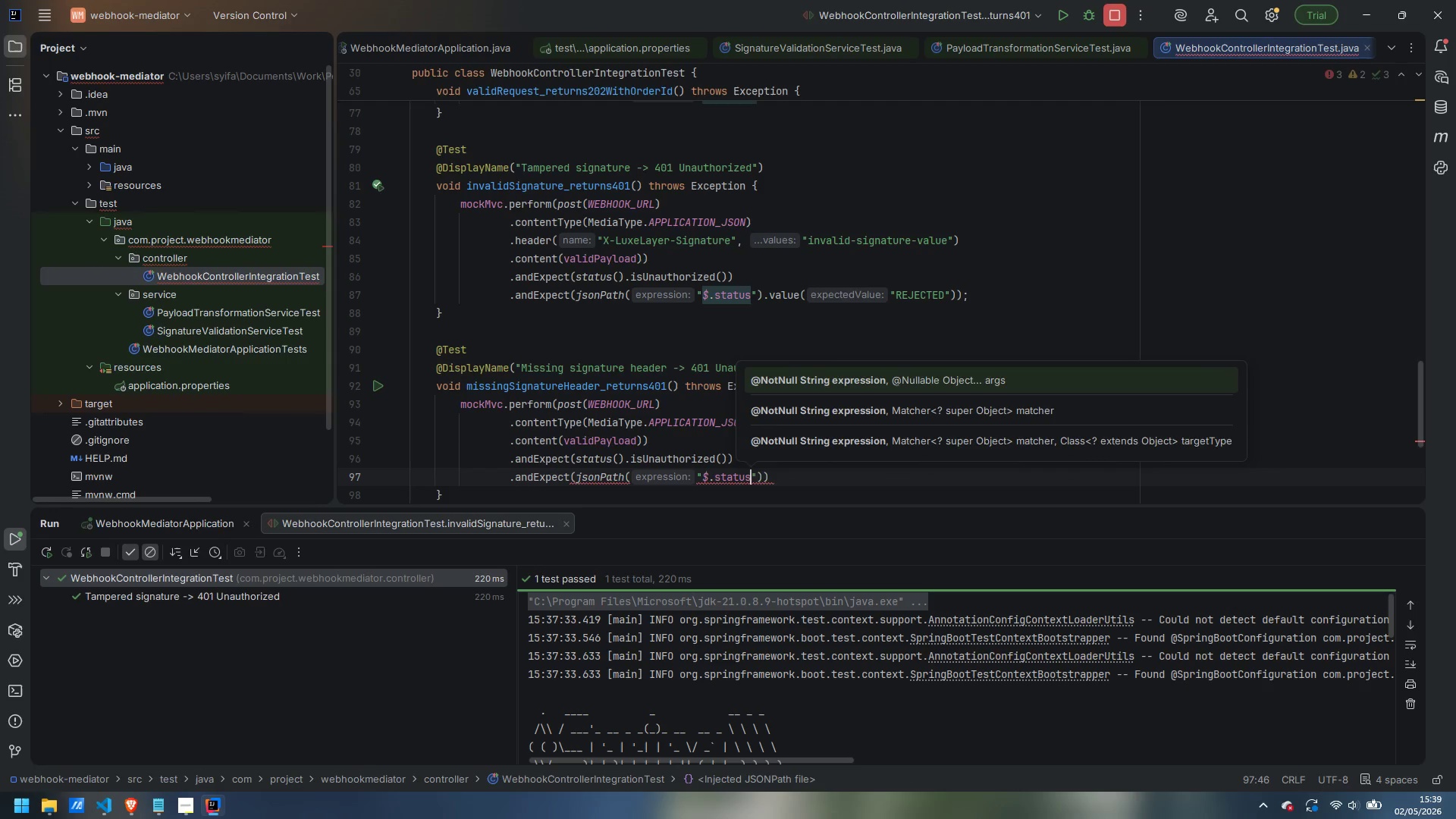 
key(ArrowRight)
 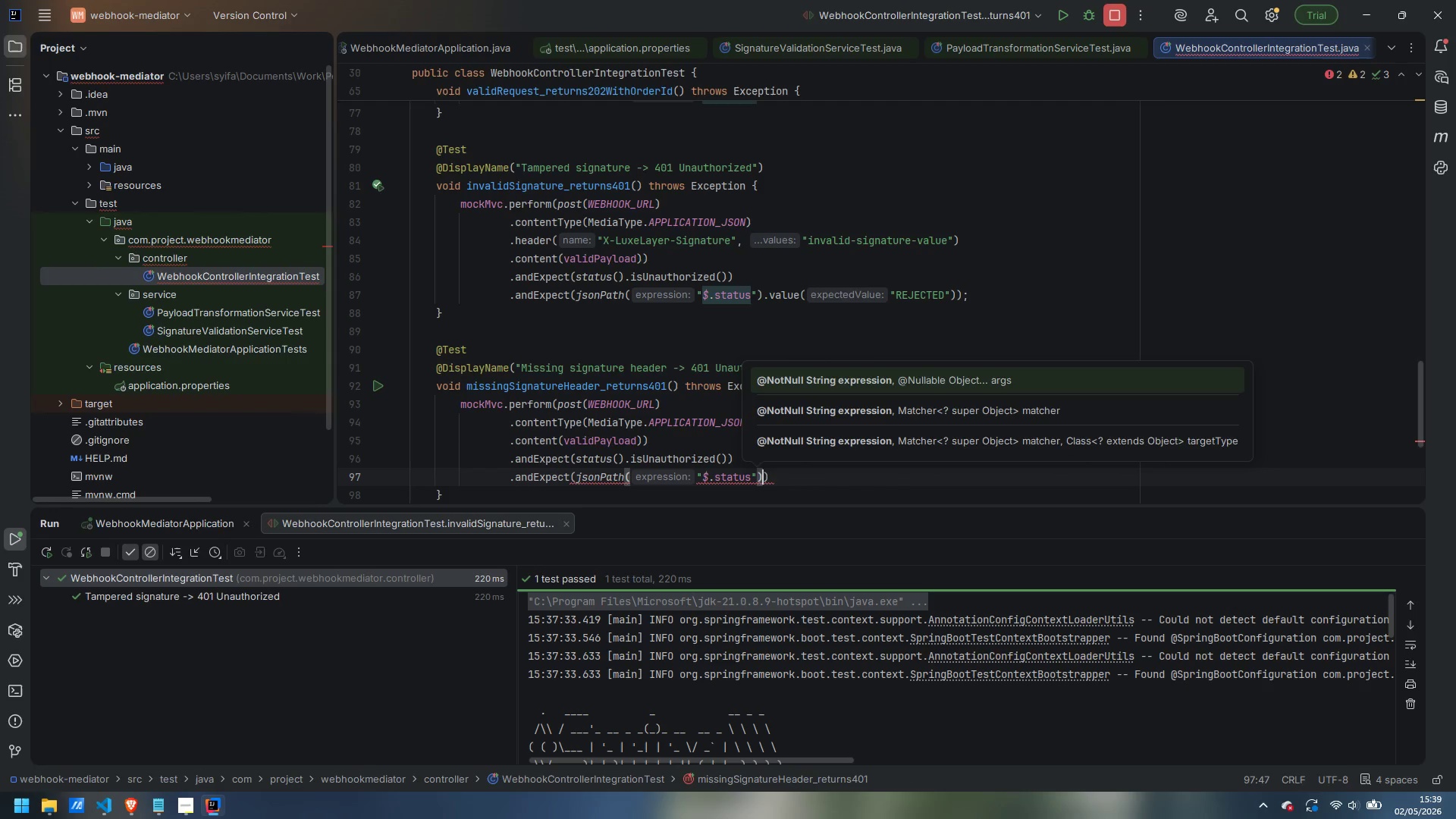 
key(ArrowRight)
 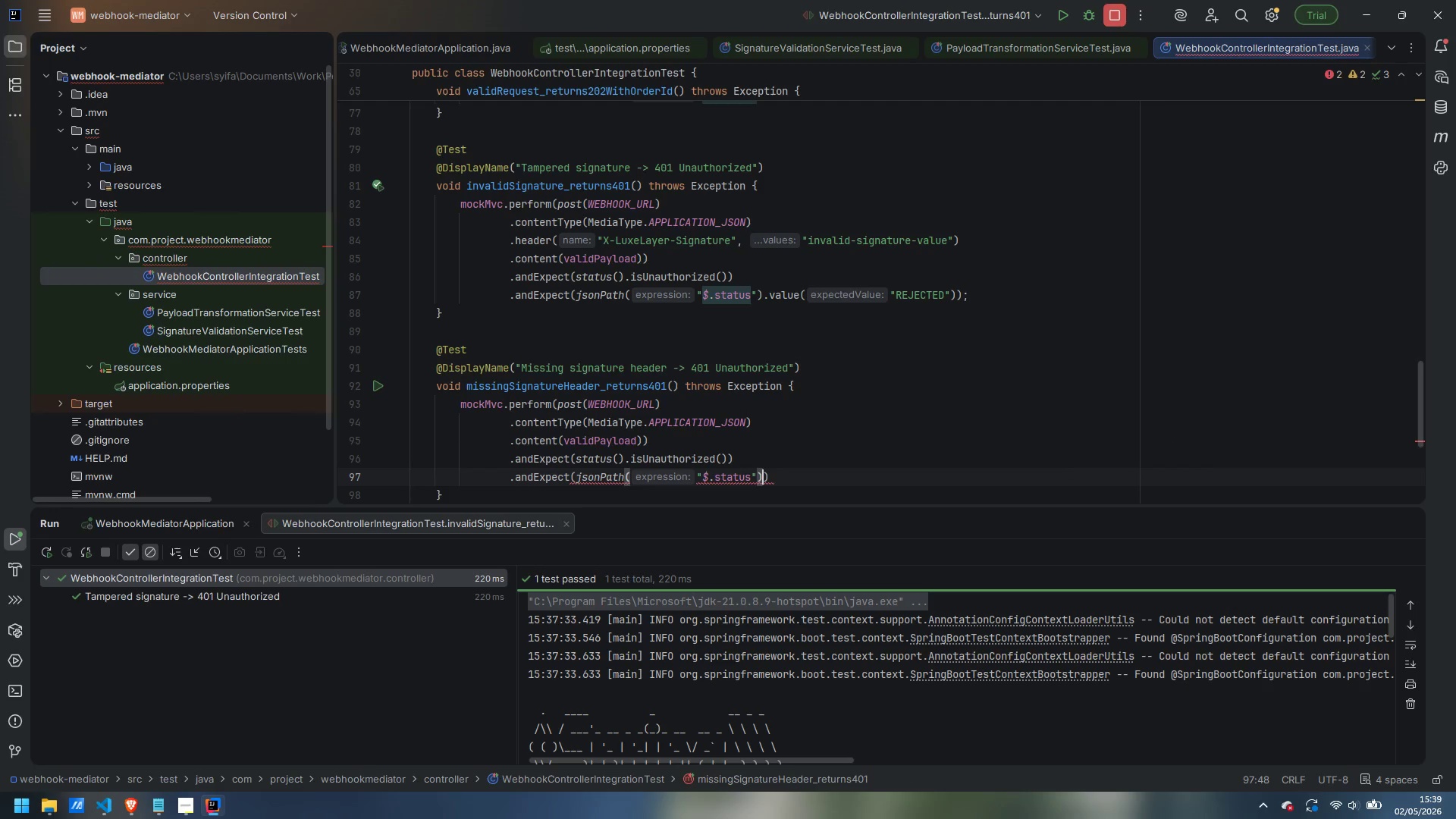 
type(.value("REJECTED)
 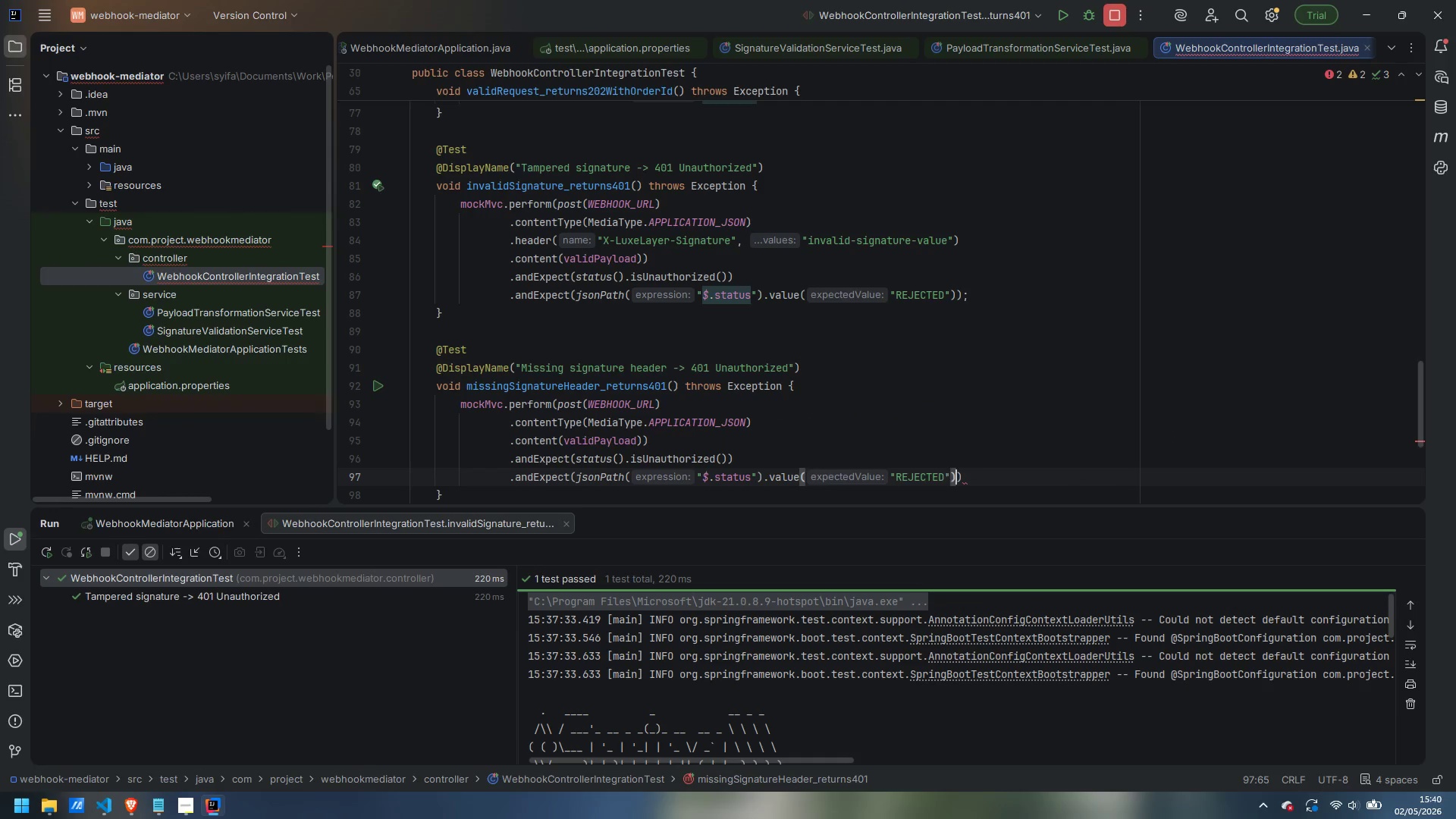 
 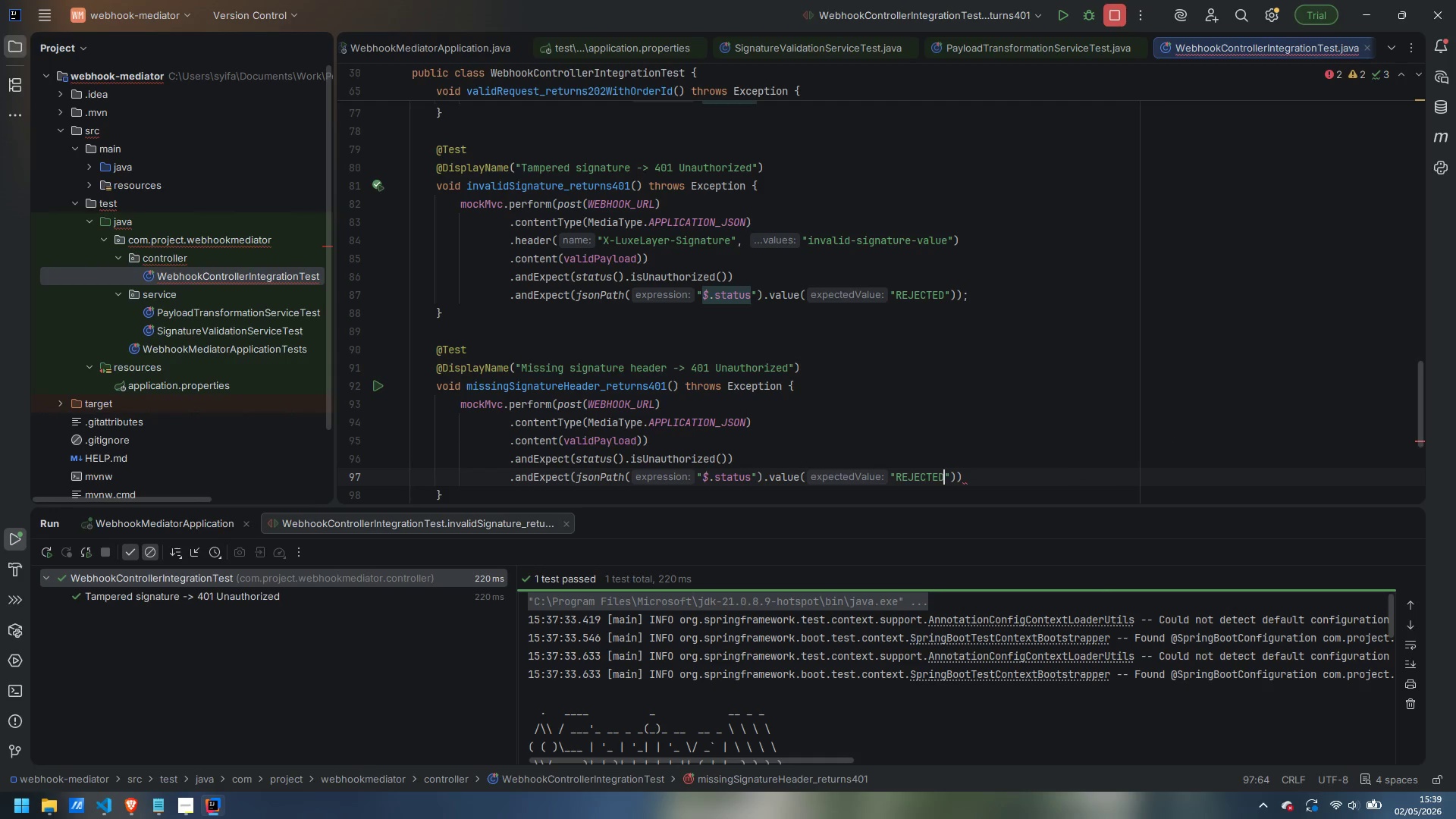 
key(ArrowRight)
 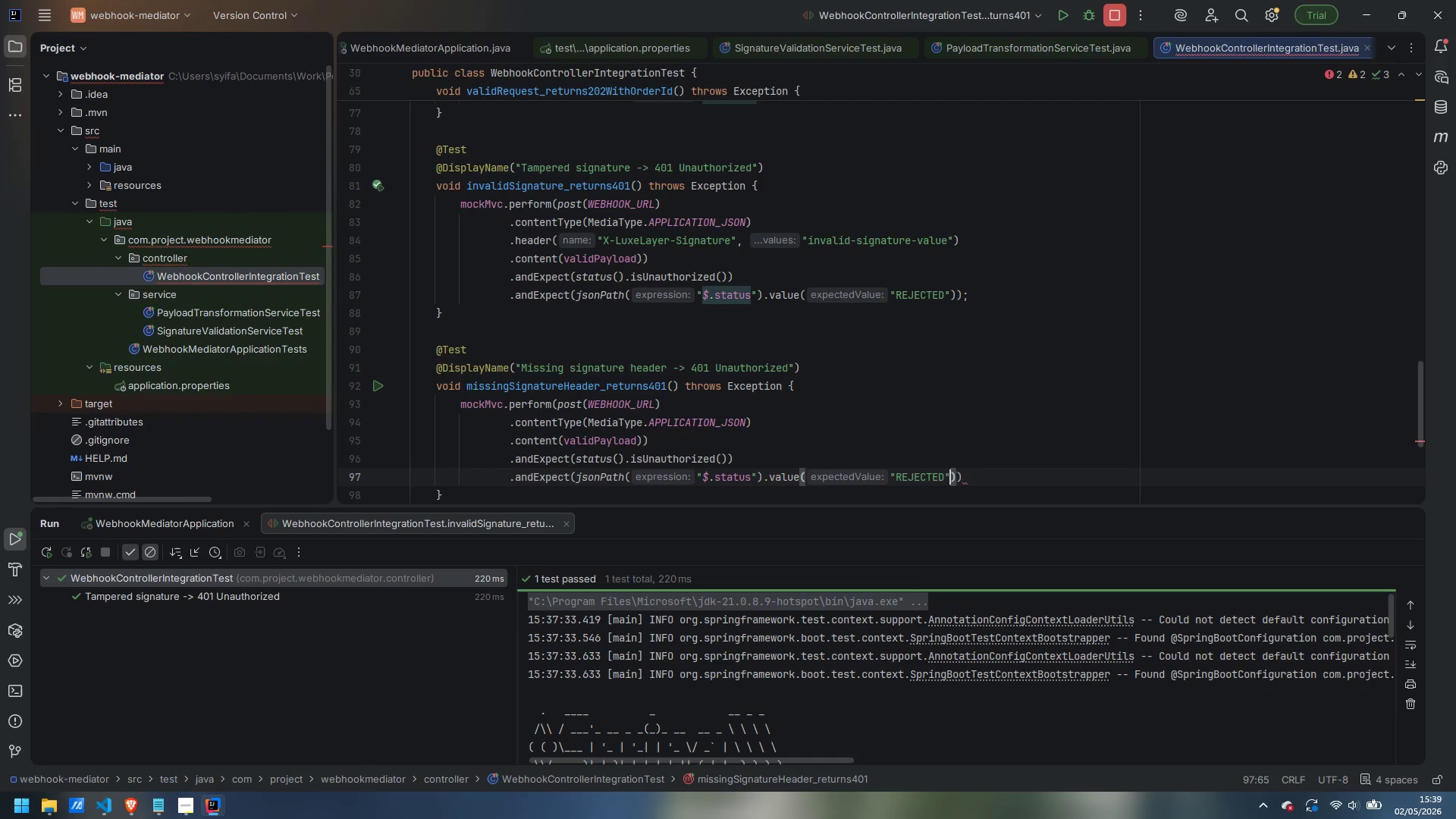 
key(ArrowRight)
 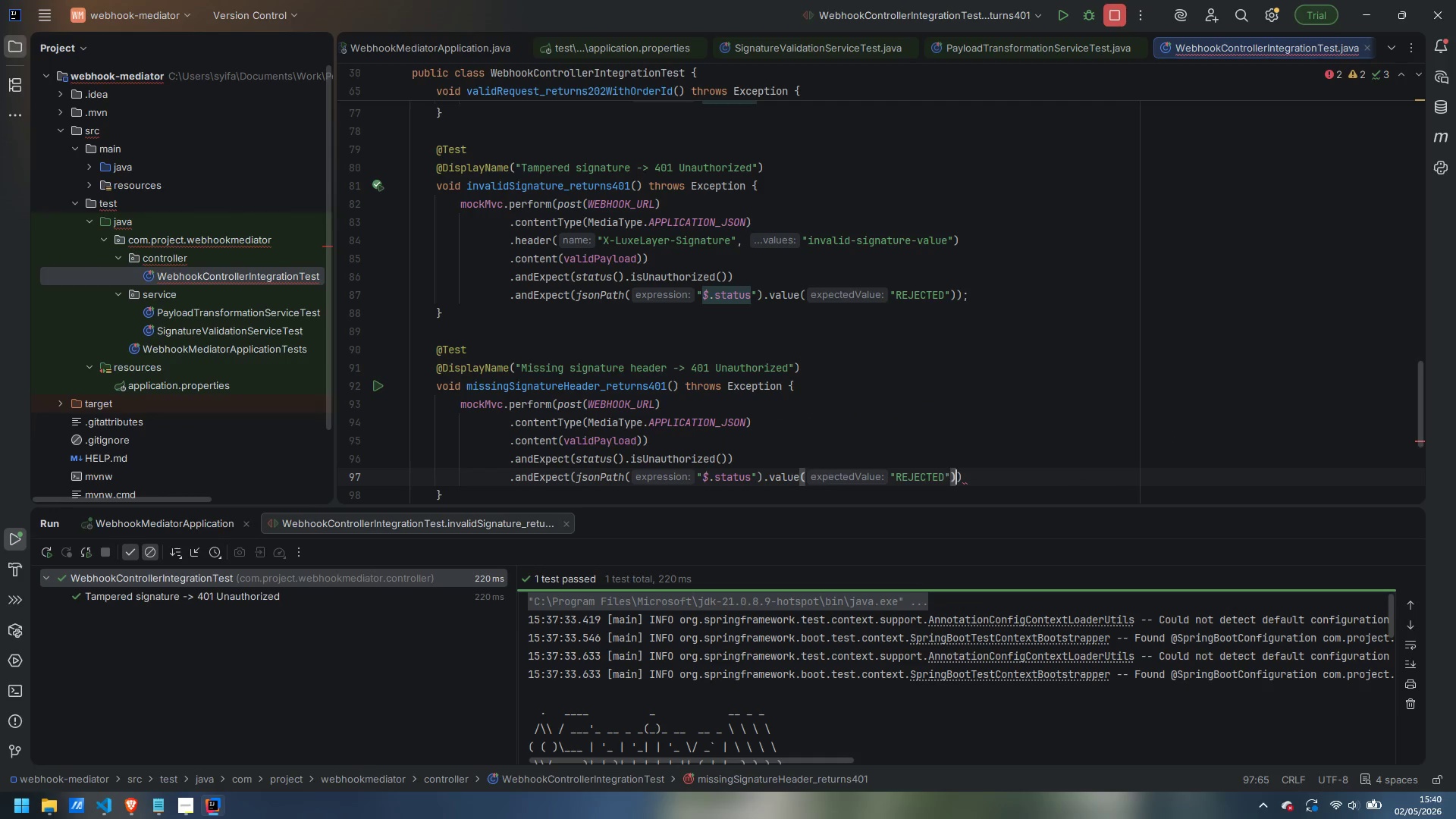 
key(ArrowRight)
 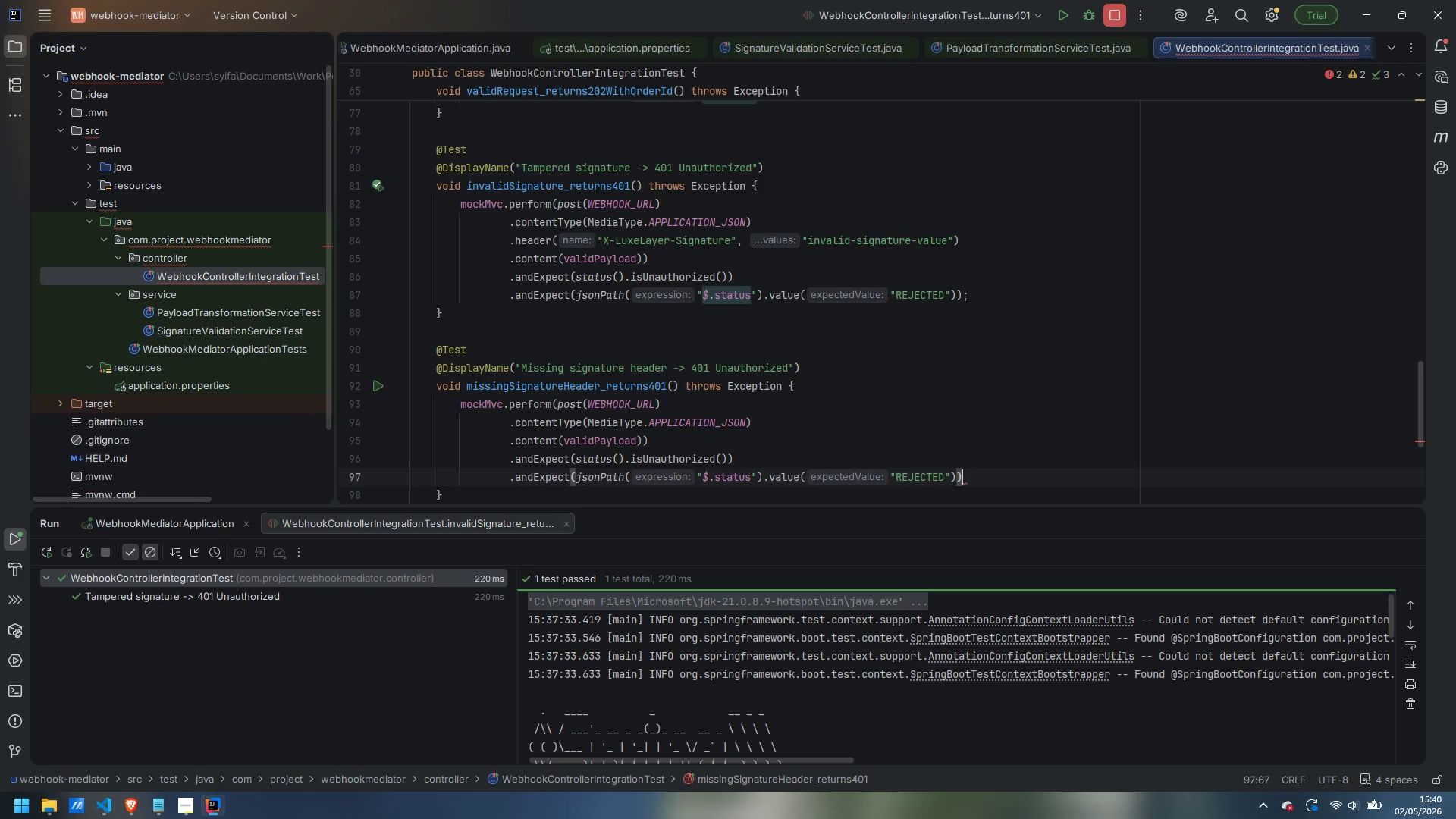 
key(ArrowRight)
 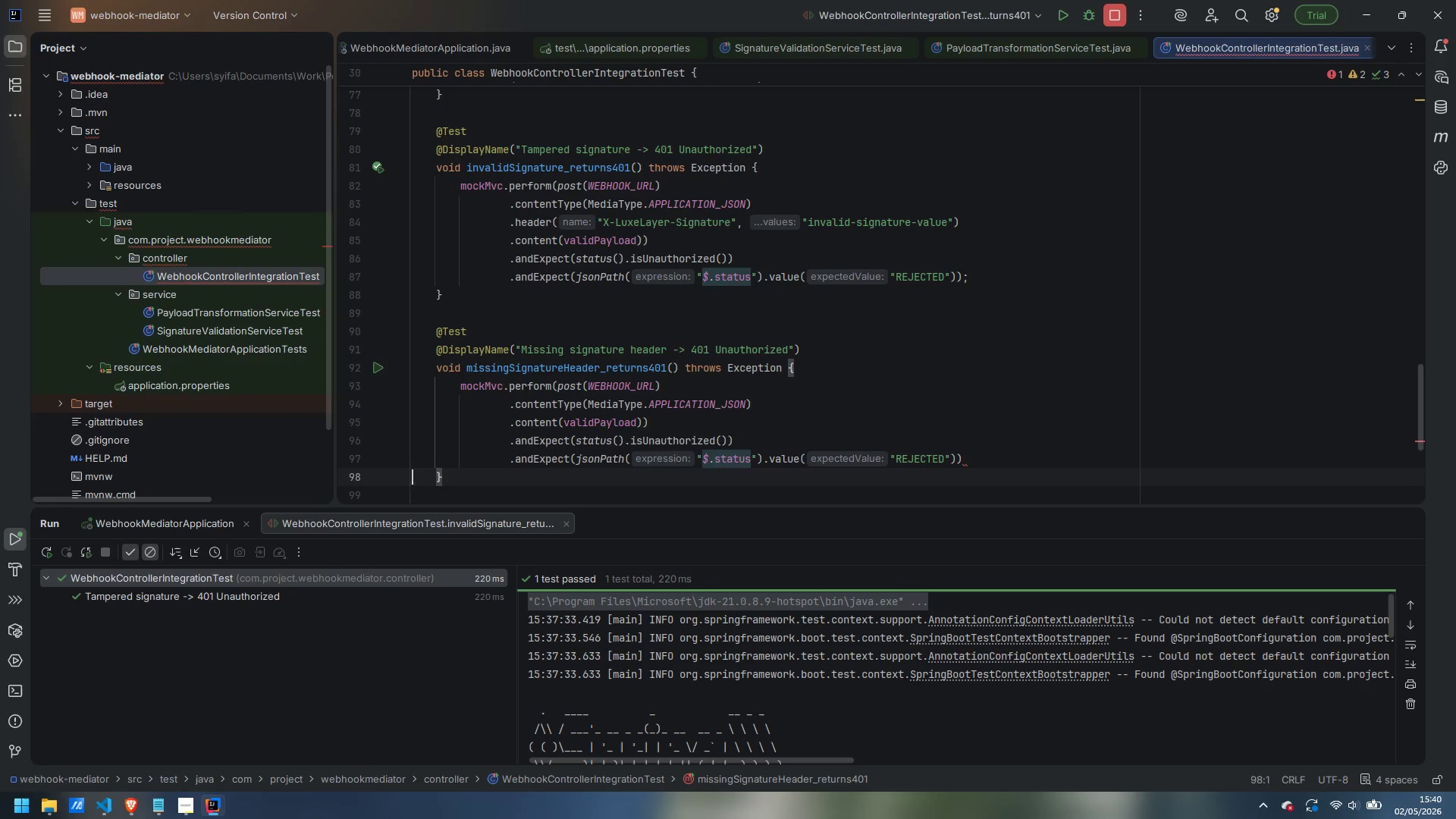 
key(ArrowLeft)
 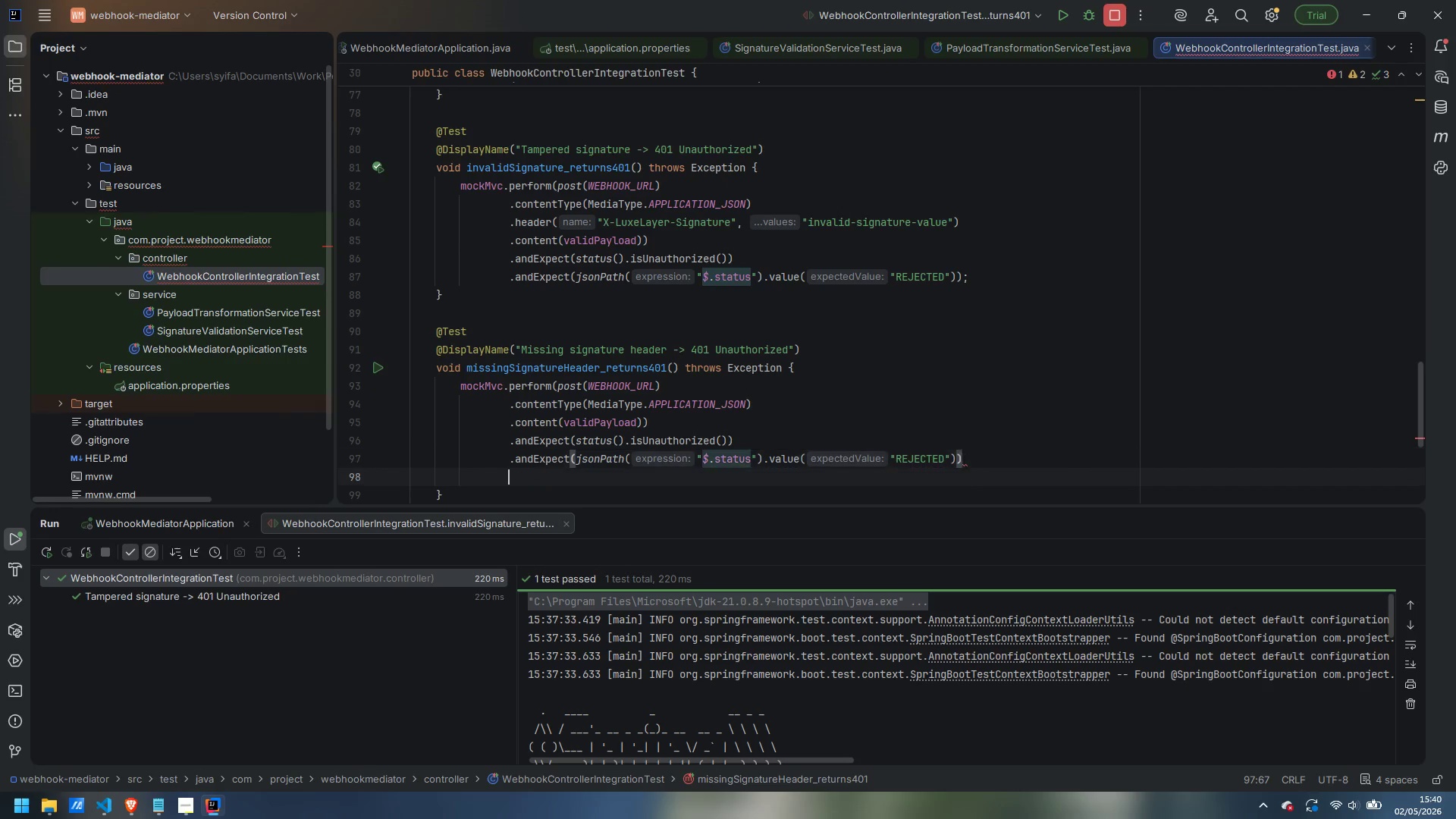 
key(Enter)
 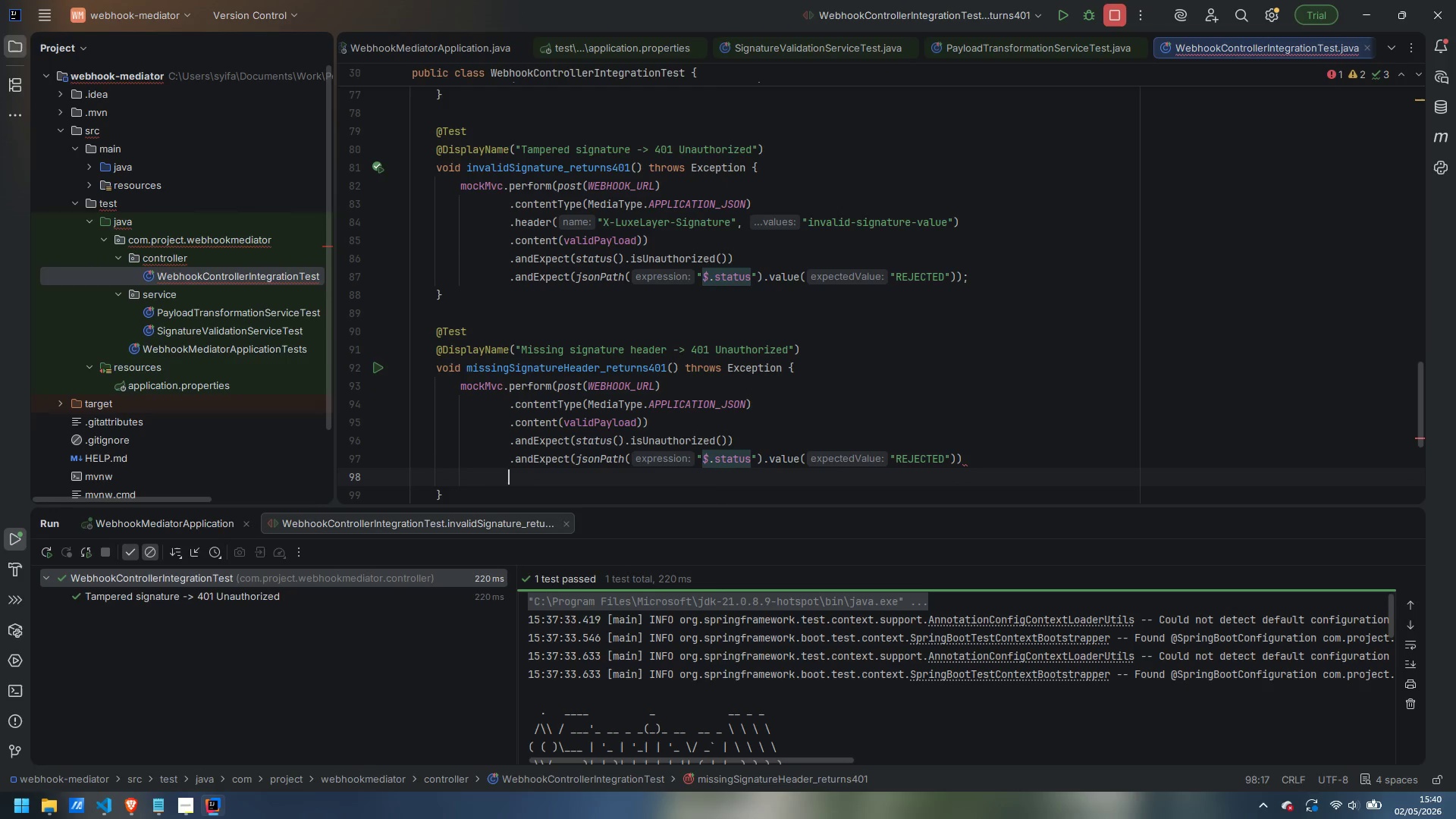 
type(.andExpect(kspnm)
 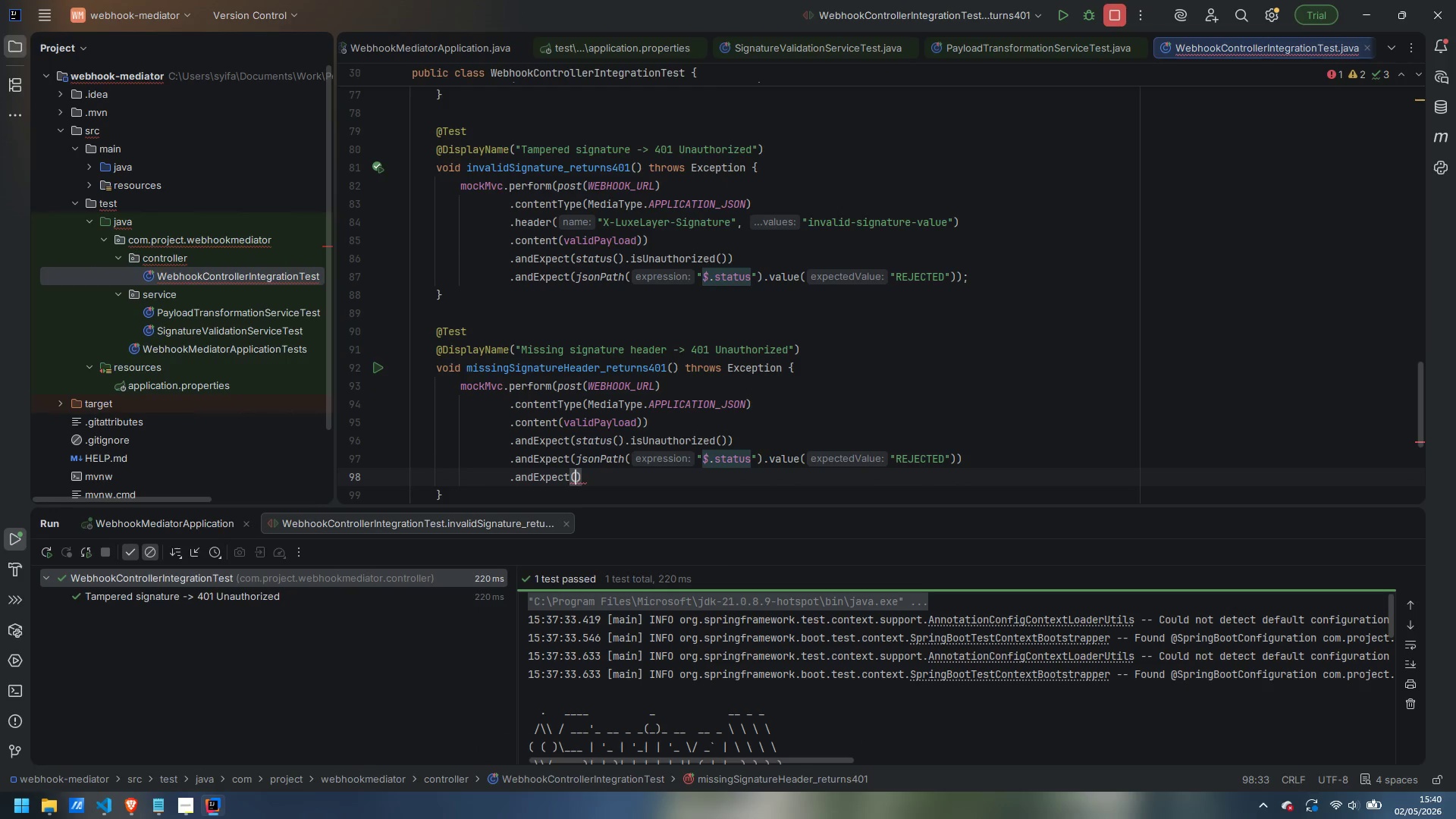 
 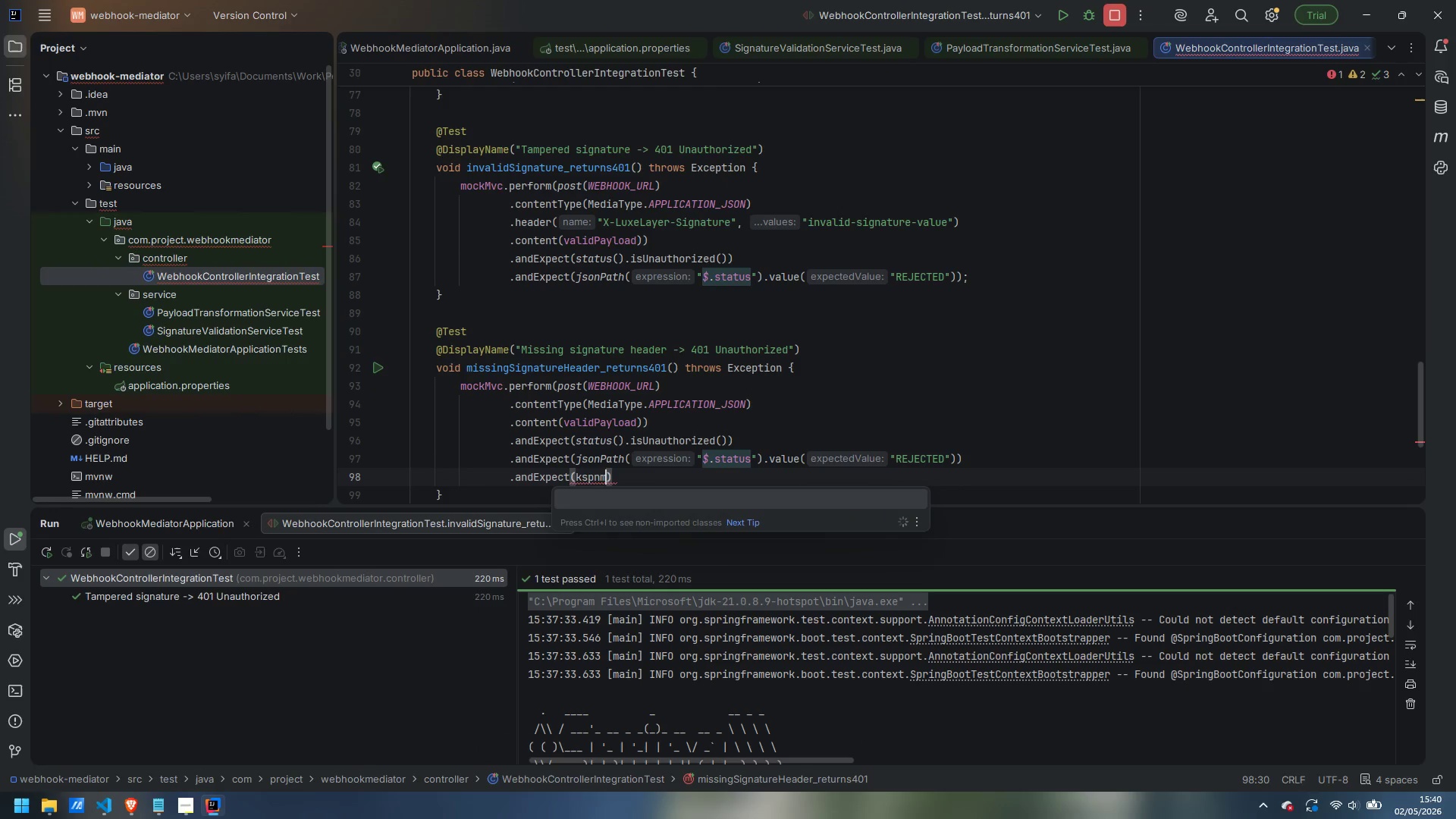 
key(Control+ControlLeft)
 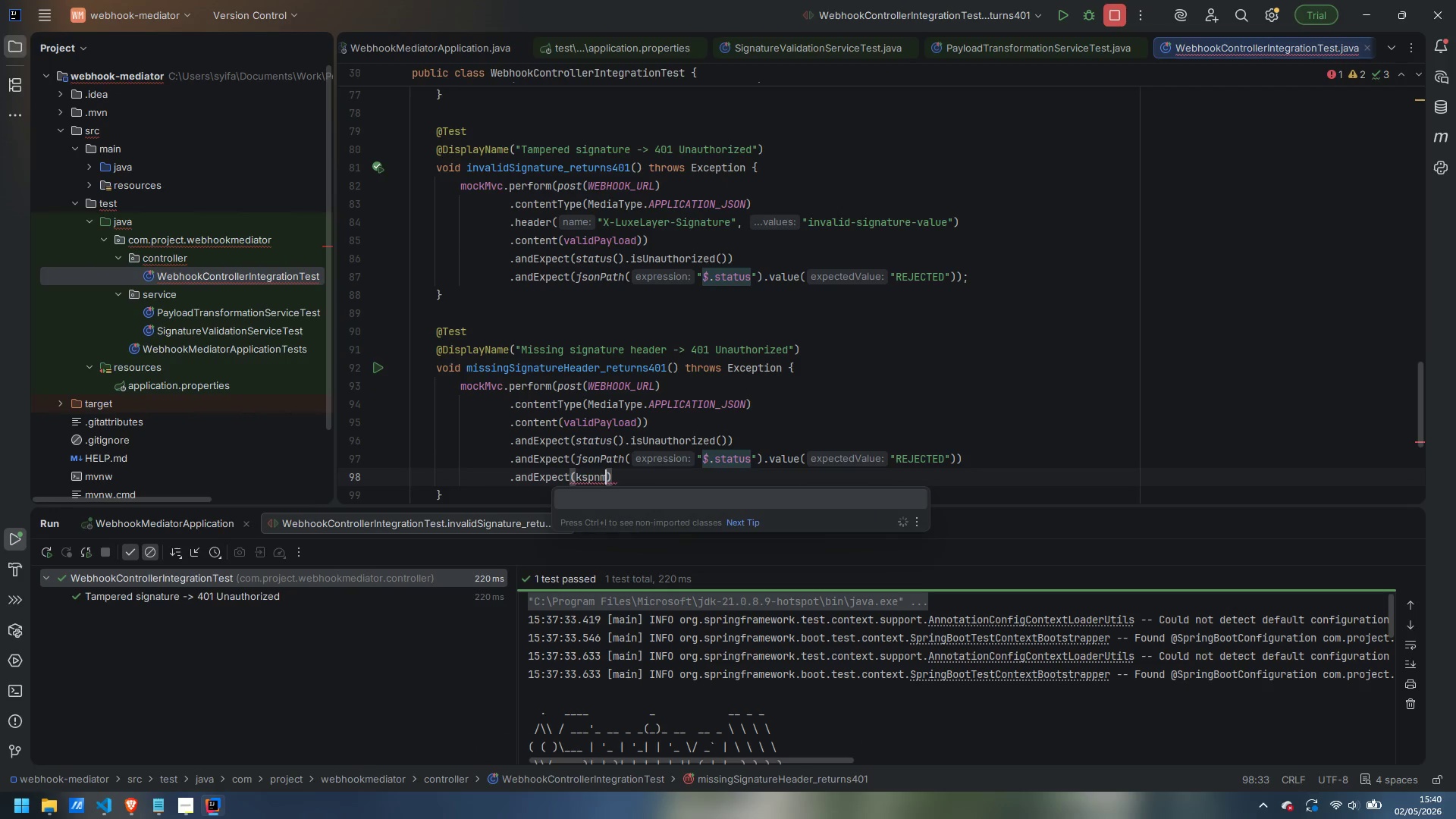 
key(Control+Backspace)
 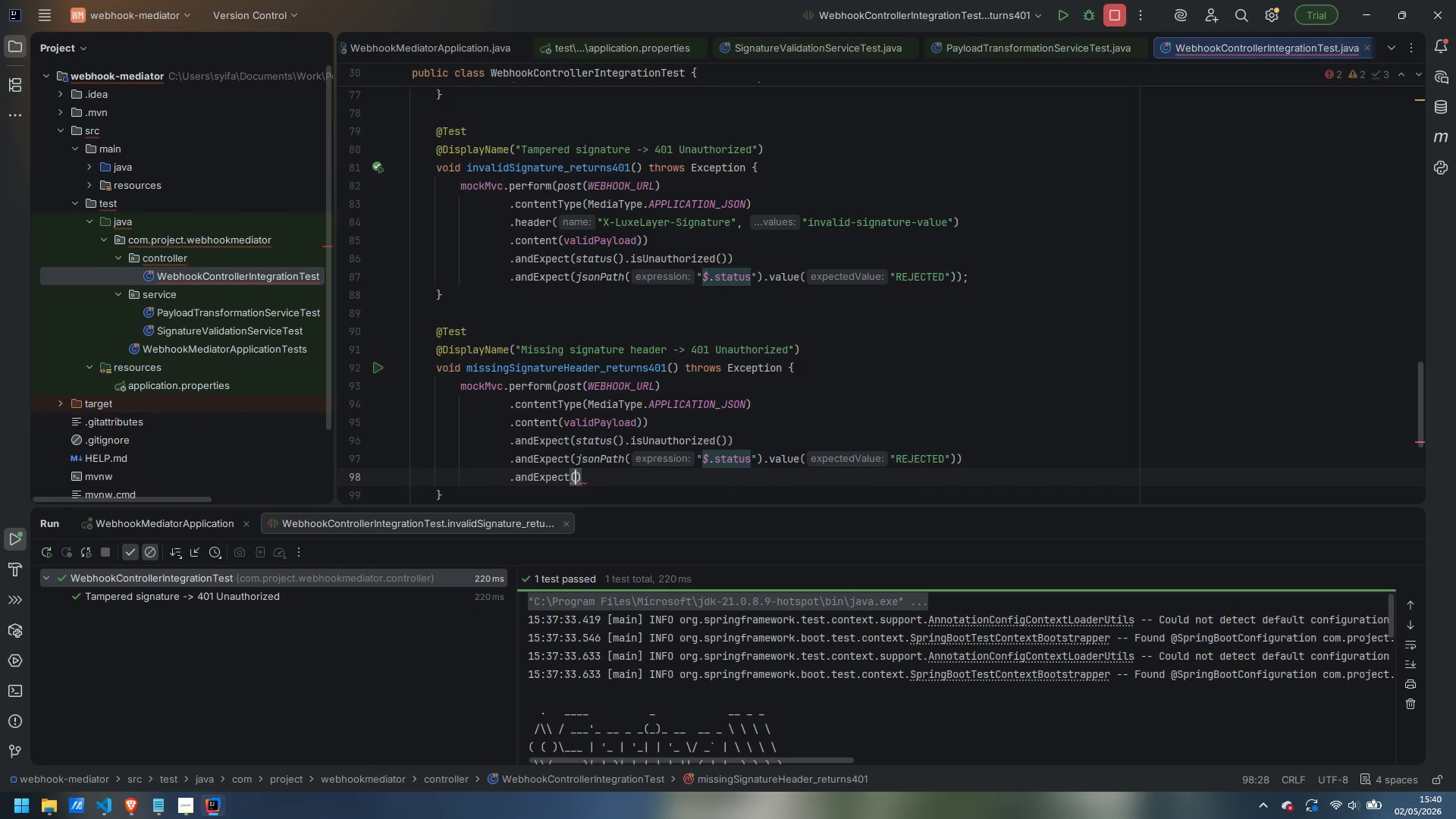 
type(jsopn)
key(Backspace)
key(Backspace)
type(nPath("$.message)
 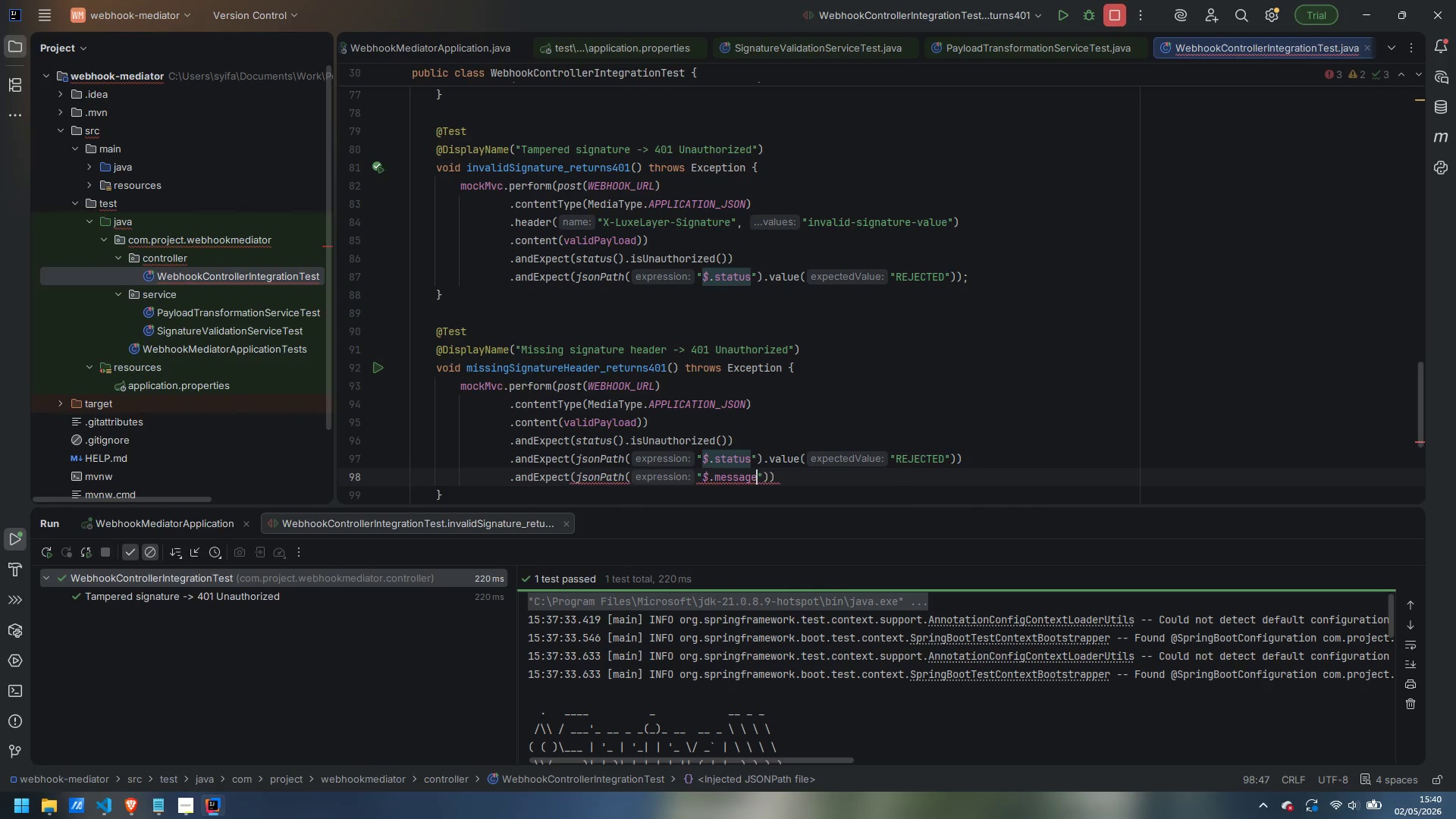 
key(ArrowRight)
 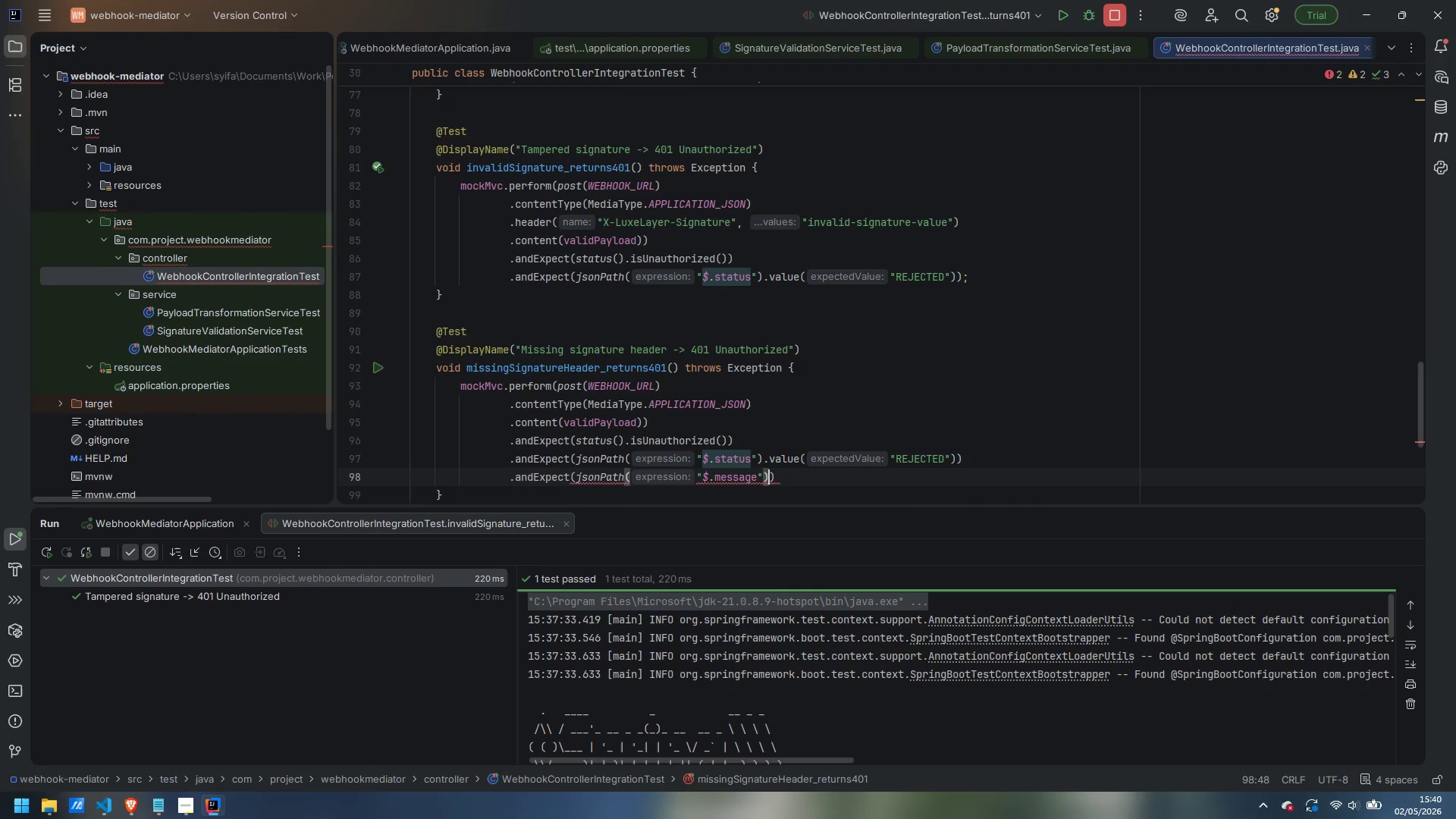 
key(ArrowRight)
 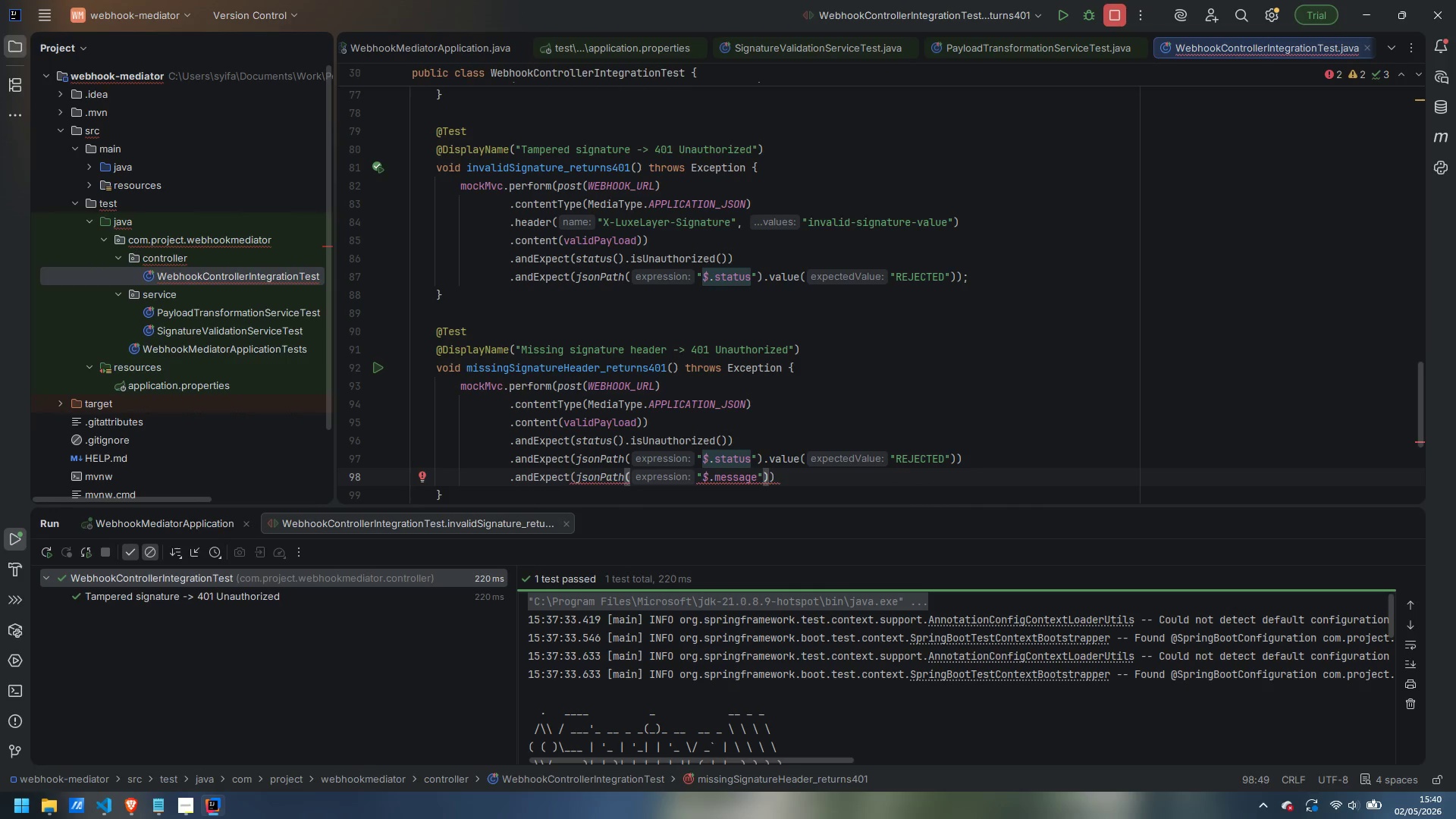 
type(.value(MAt)
 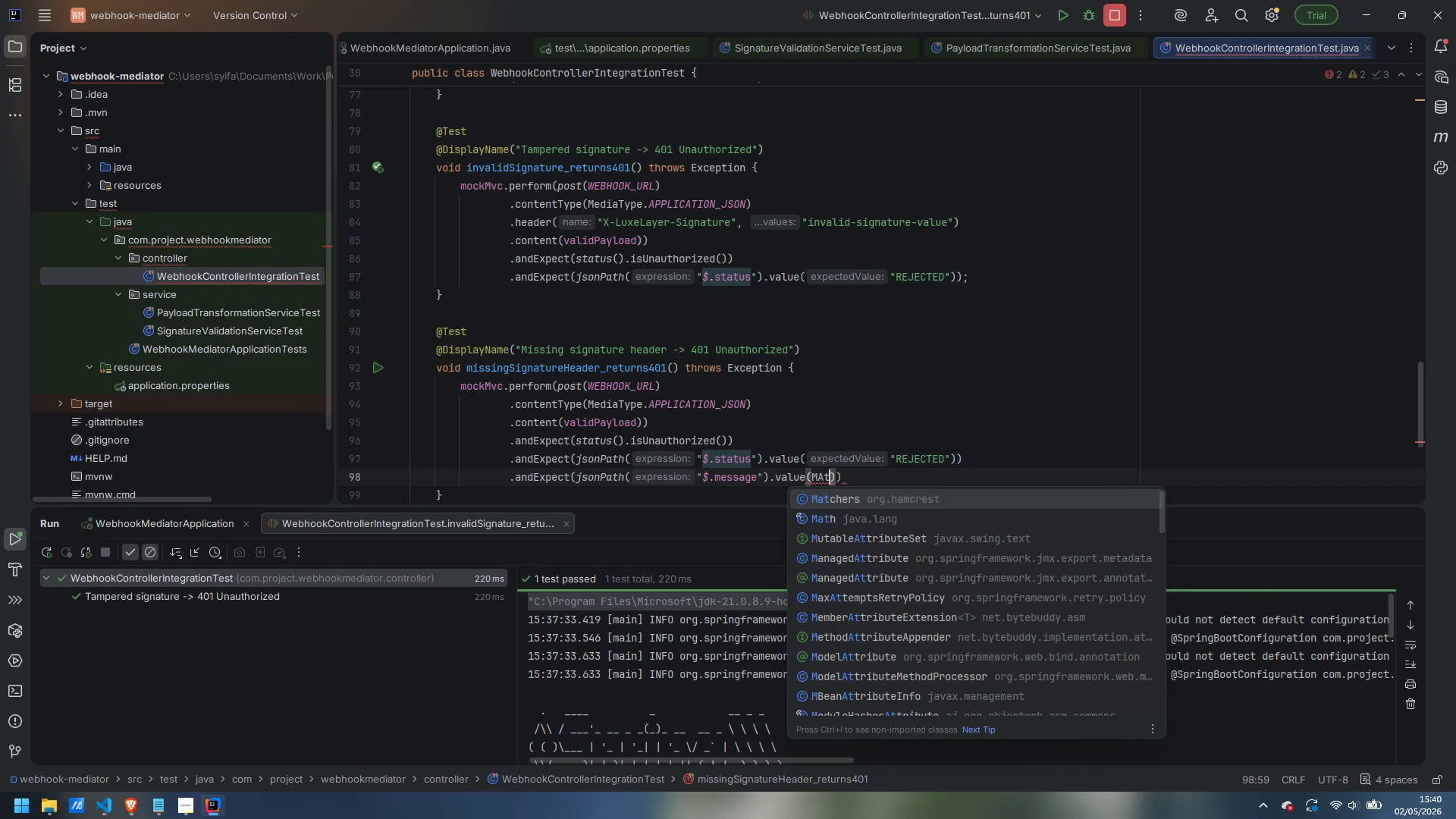 
key(Enter)
 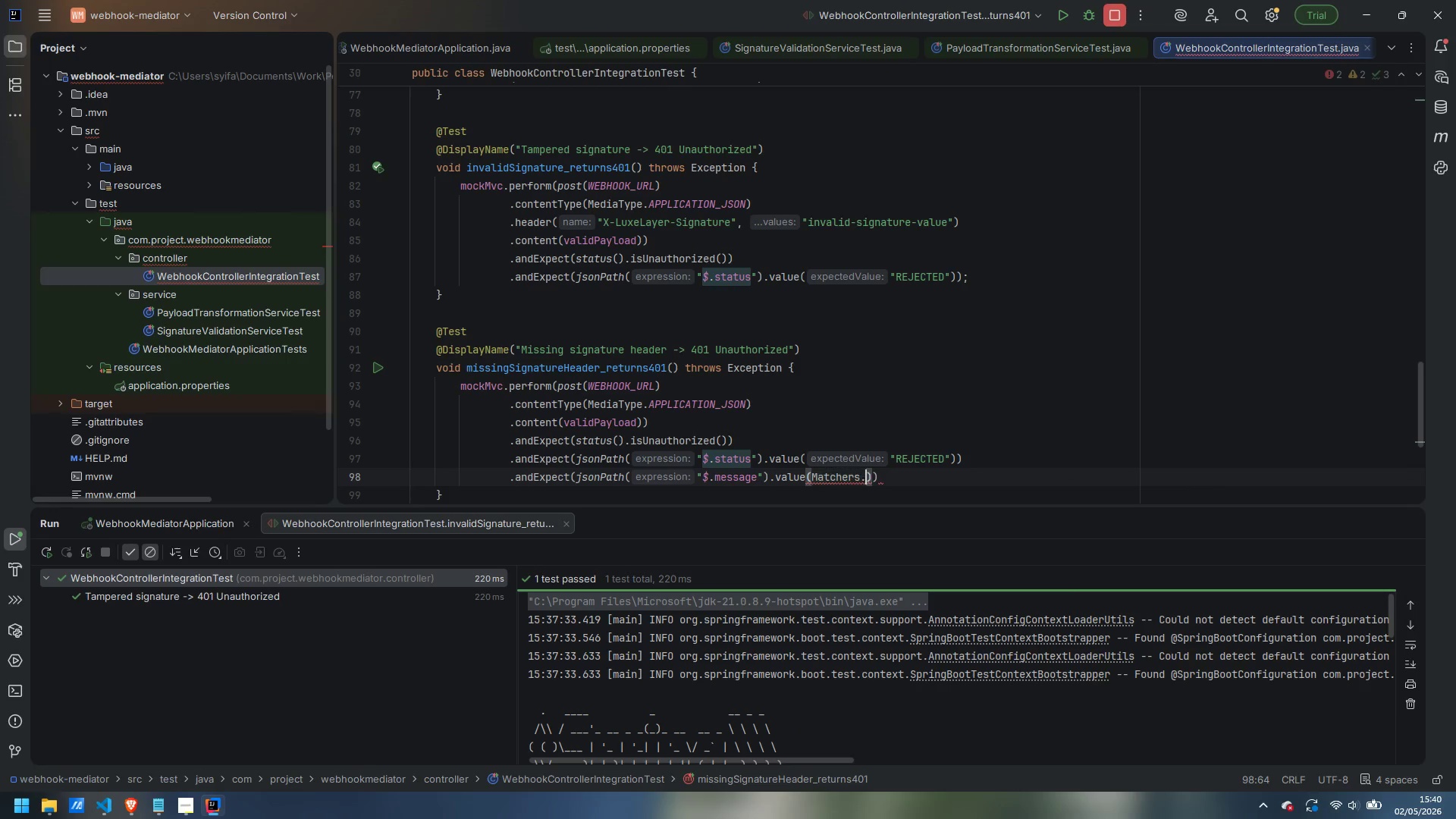 
type(.containsString("Missing)
 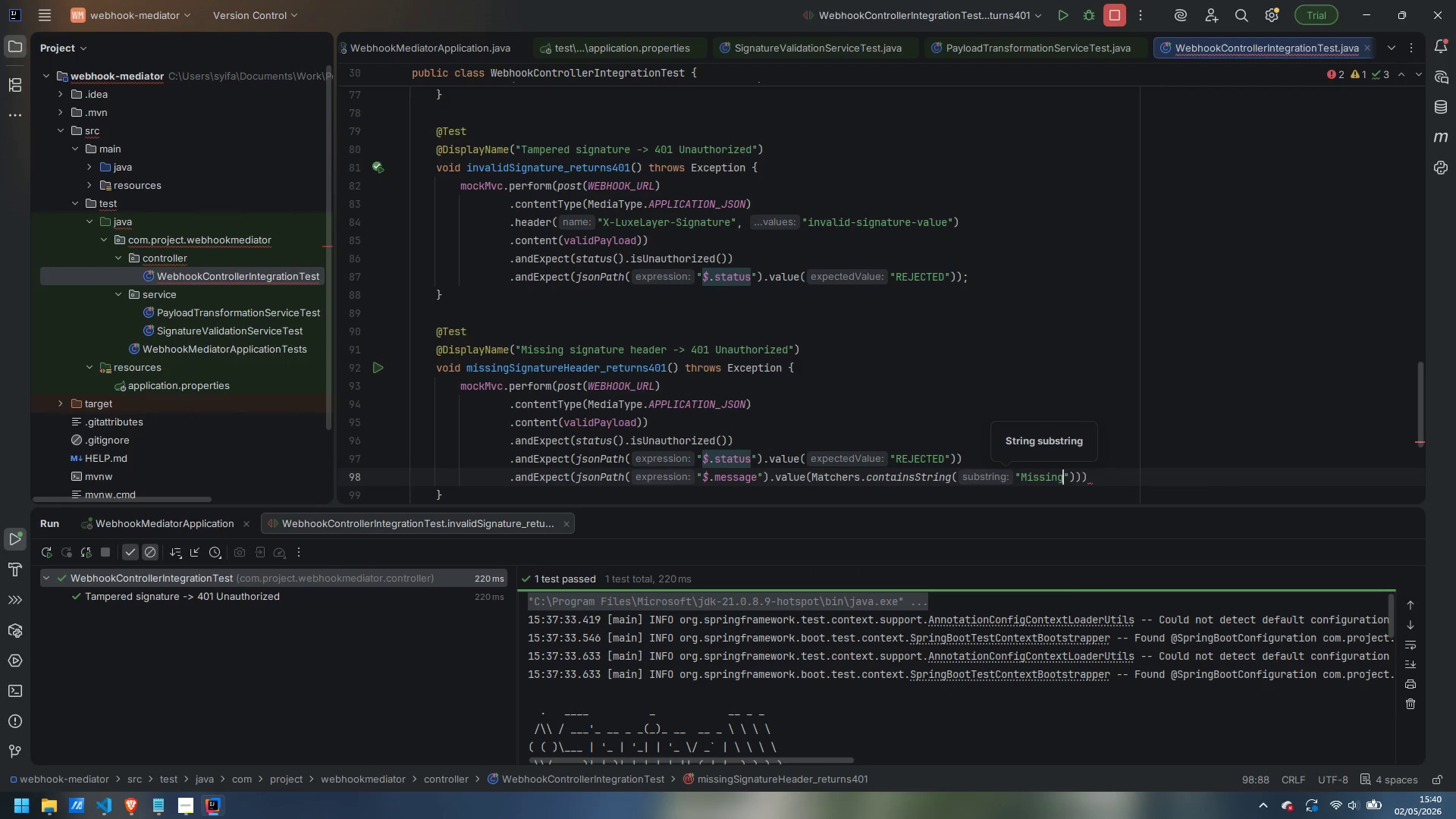 
 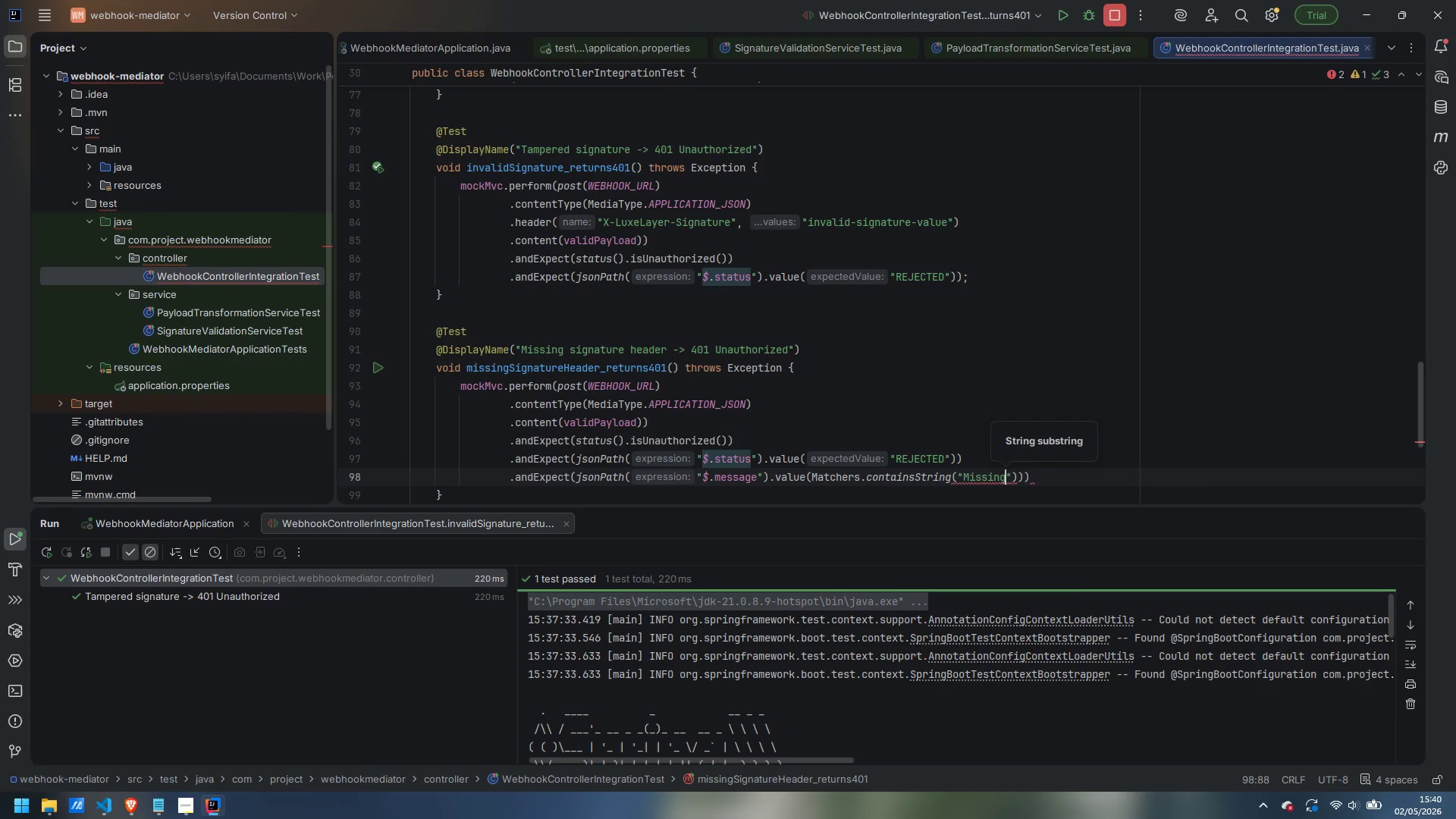 
key(ArrowRight)
 